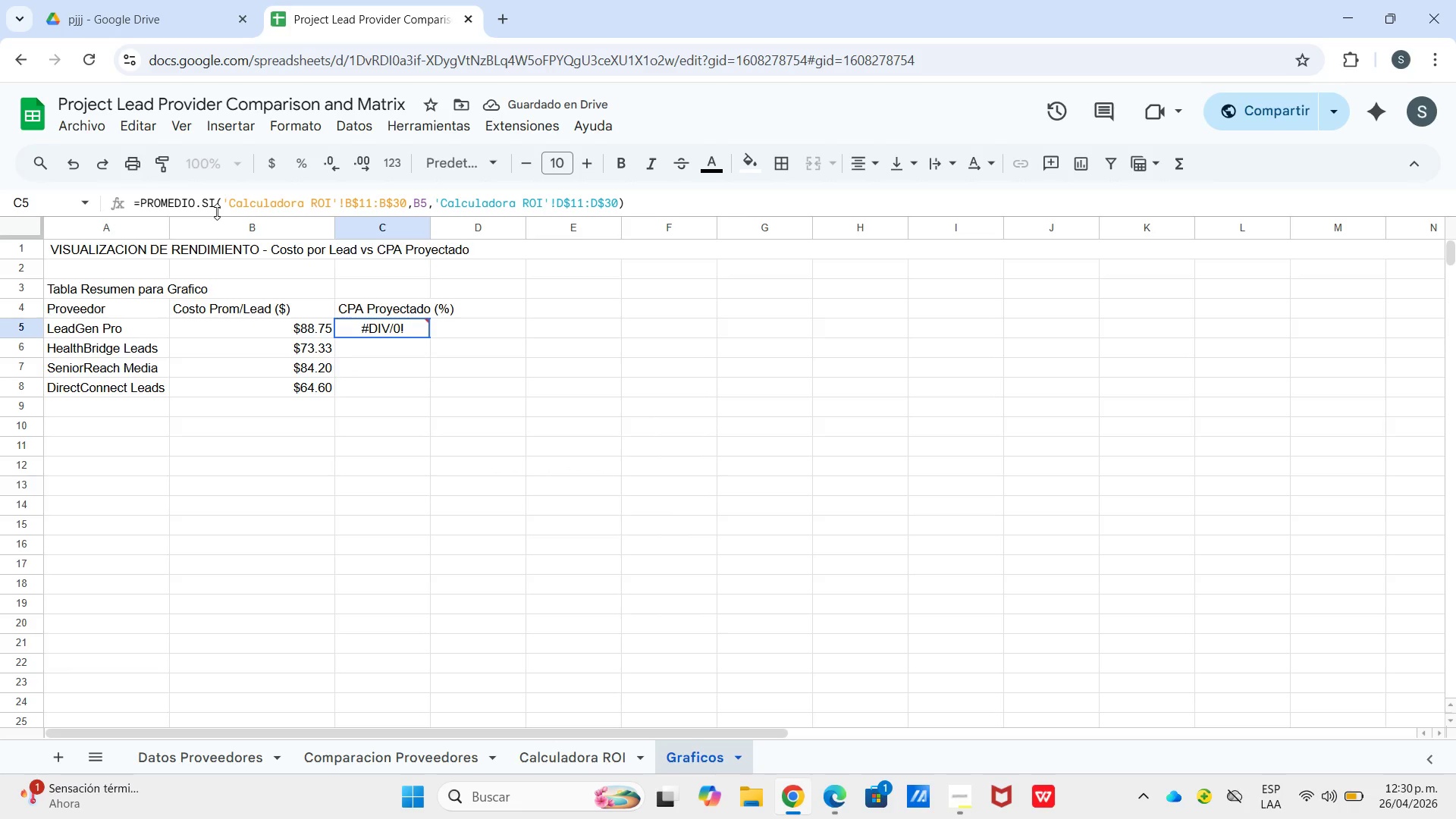 
left_click_drag(start_coordinate=[416, 199], to_coordinate=[420, 199])
 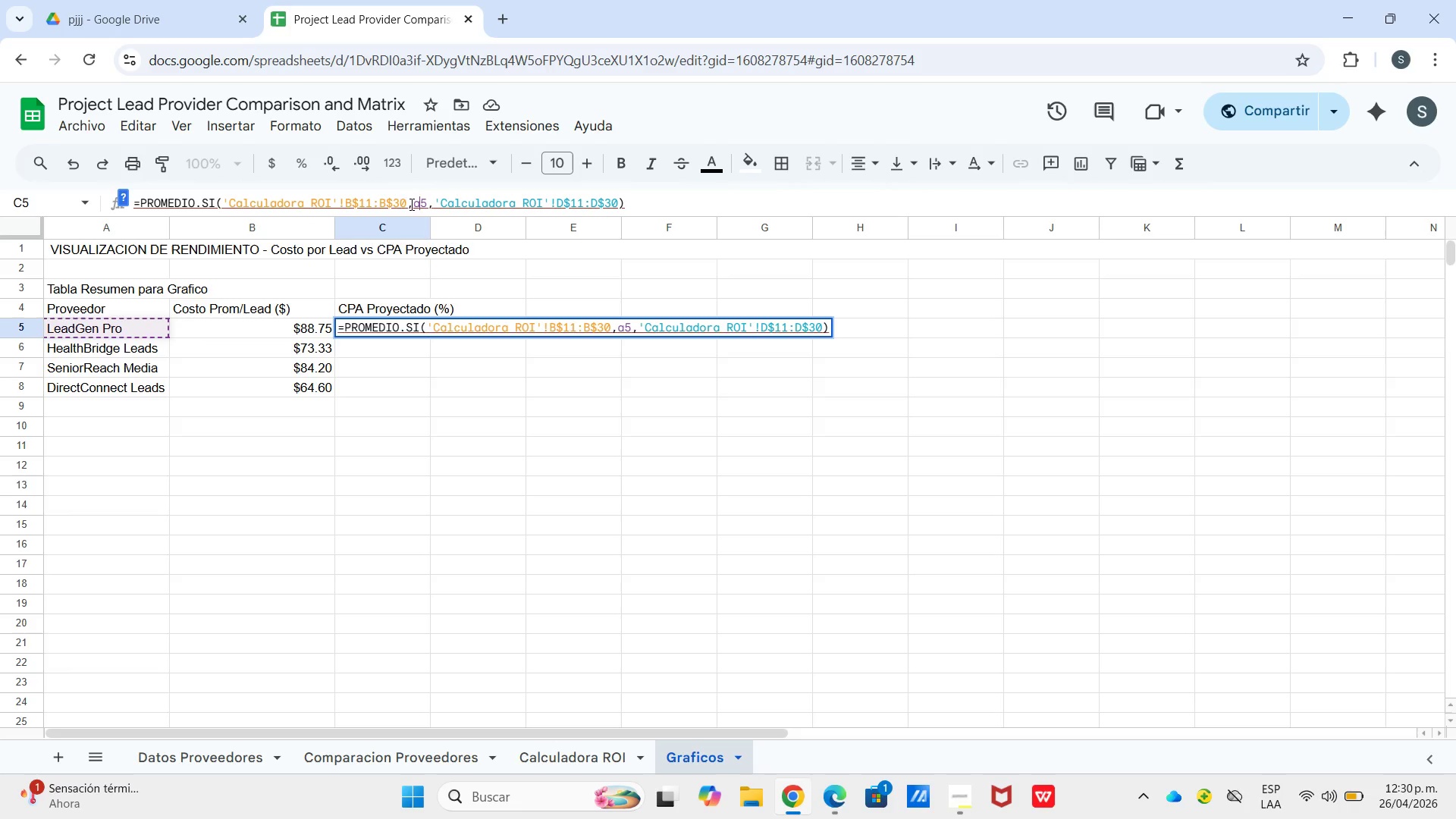 
key(A)
 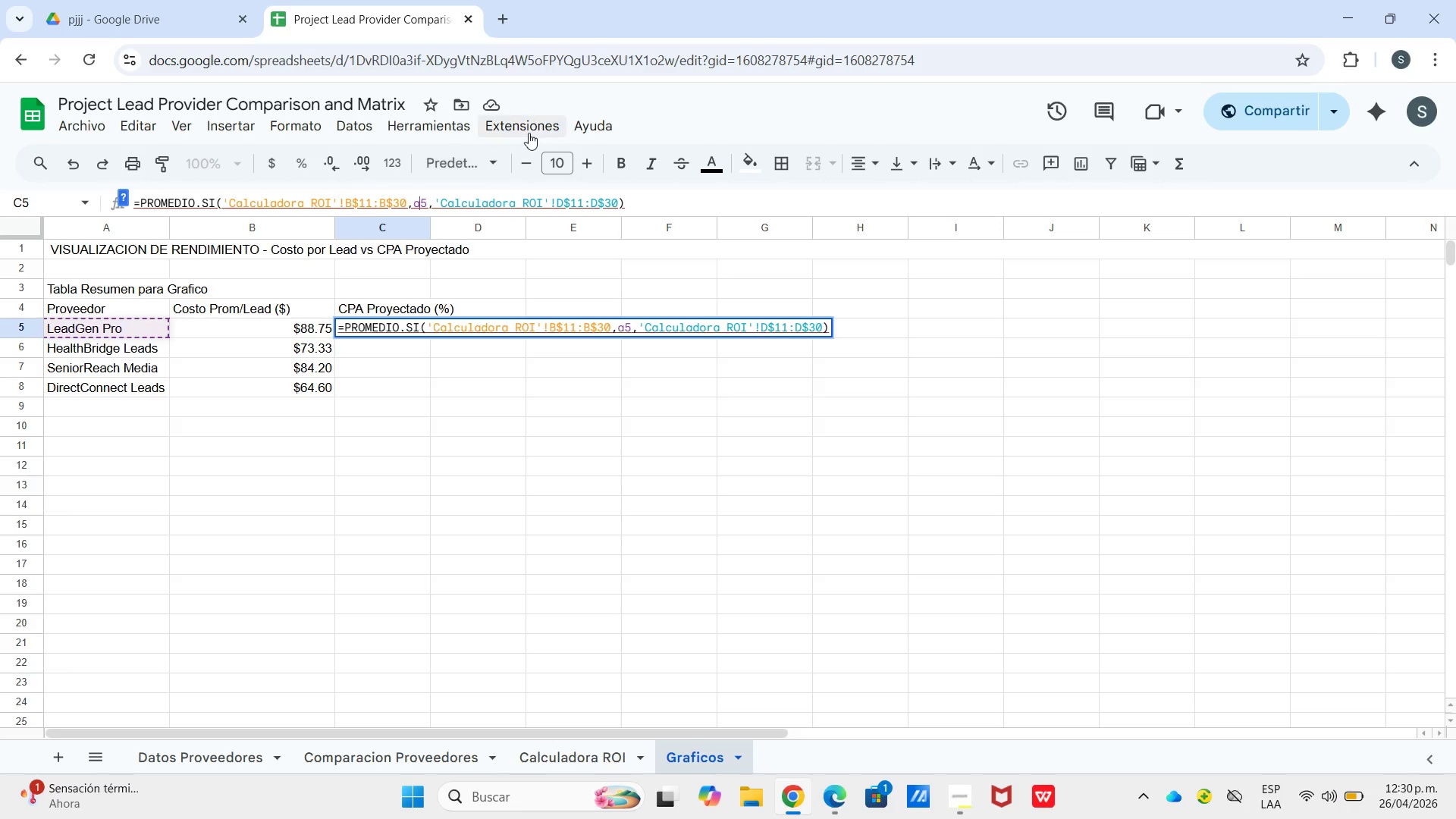 
left_click_drag(start_coordinate=[558, 196], to_coordinate=[562, 196])
 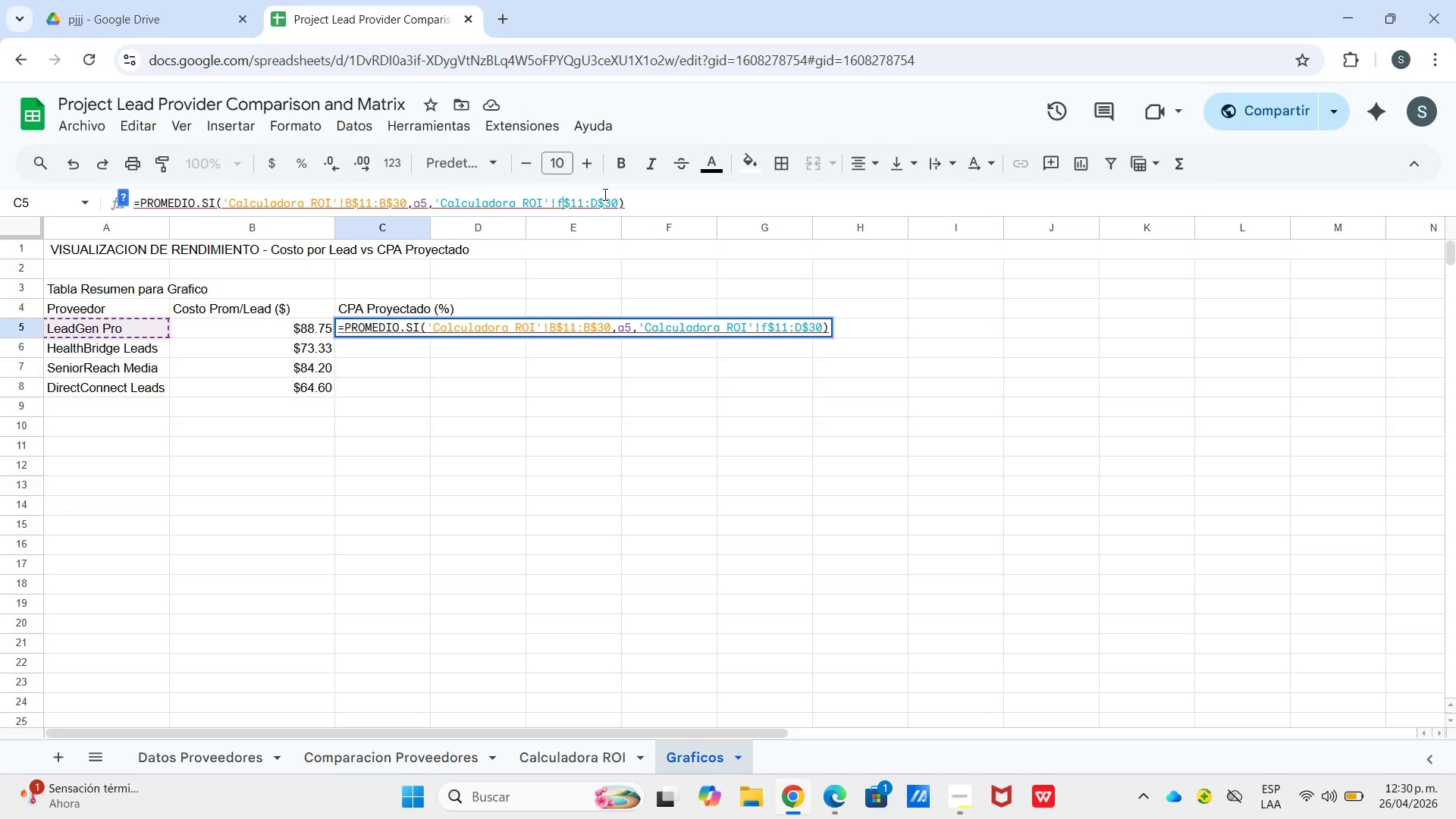 
type(ff)
 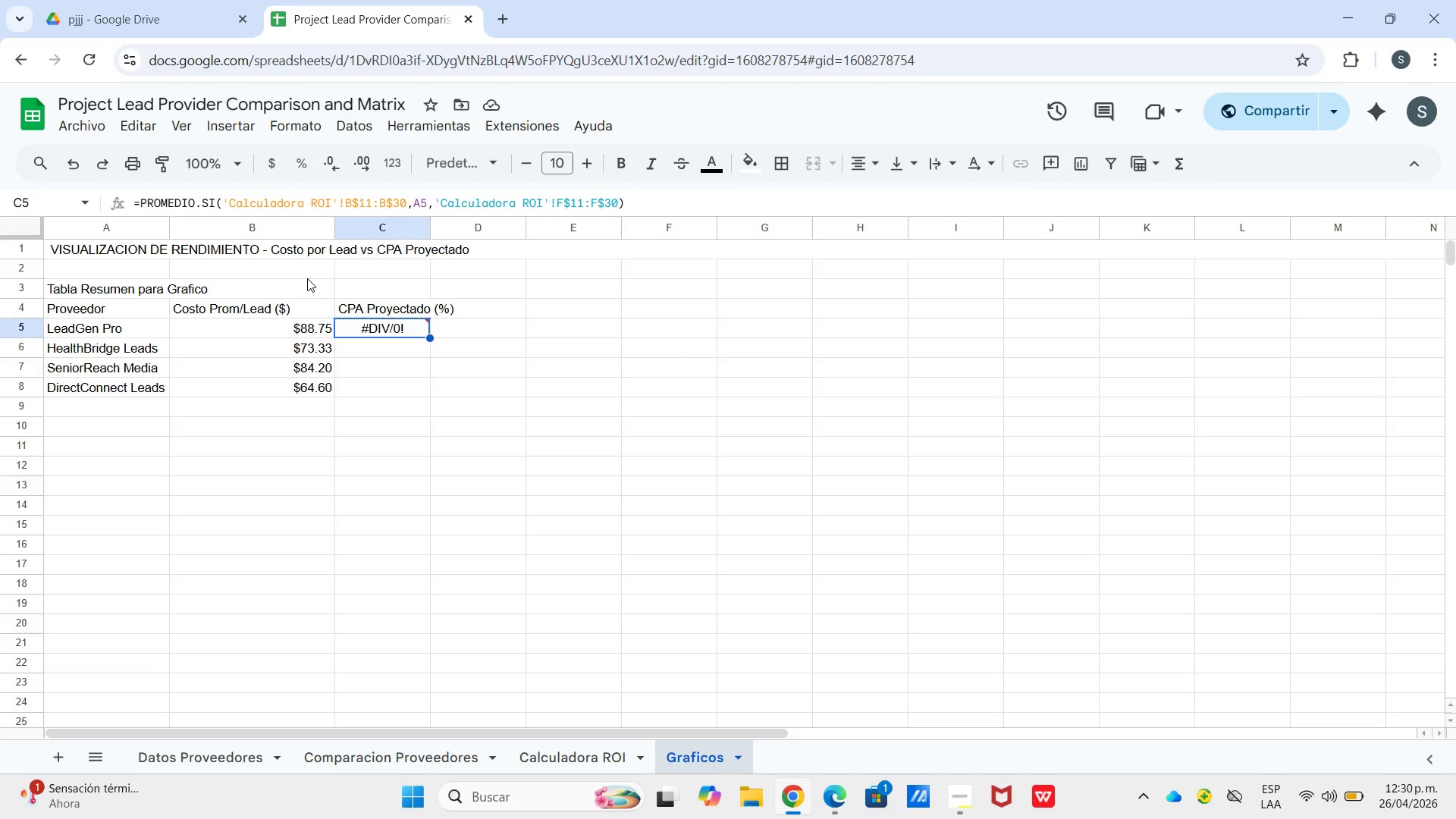 
wait(11.08)
 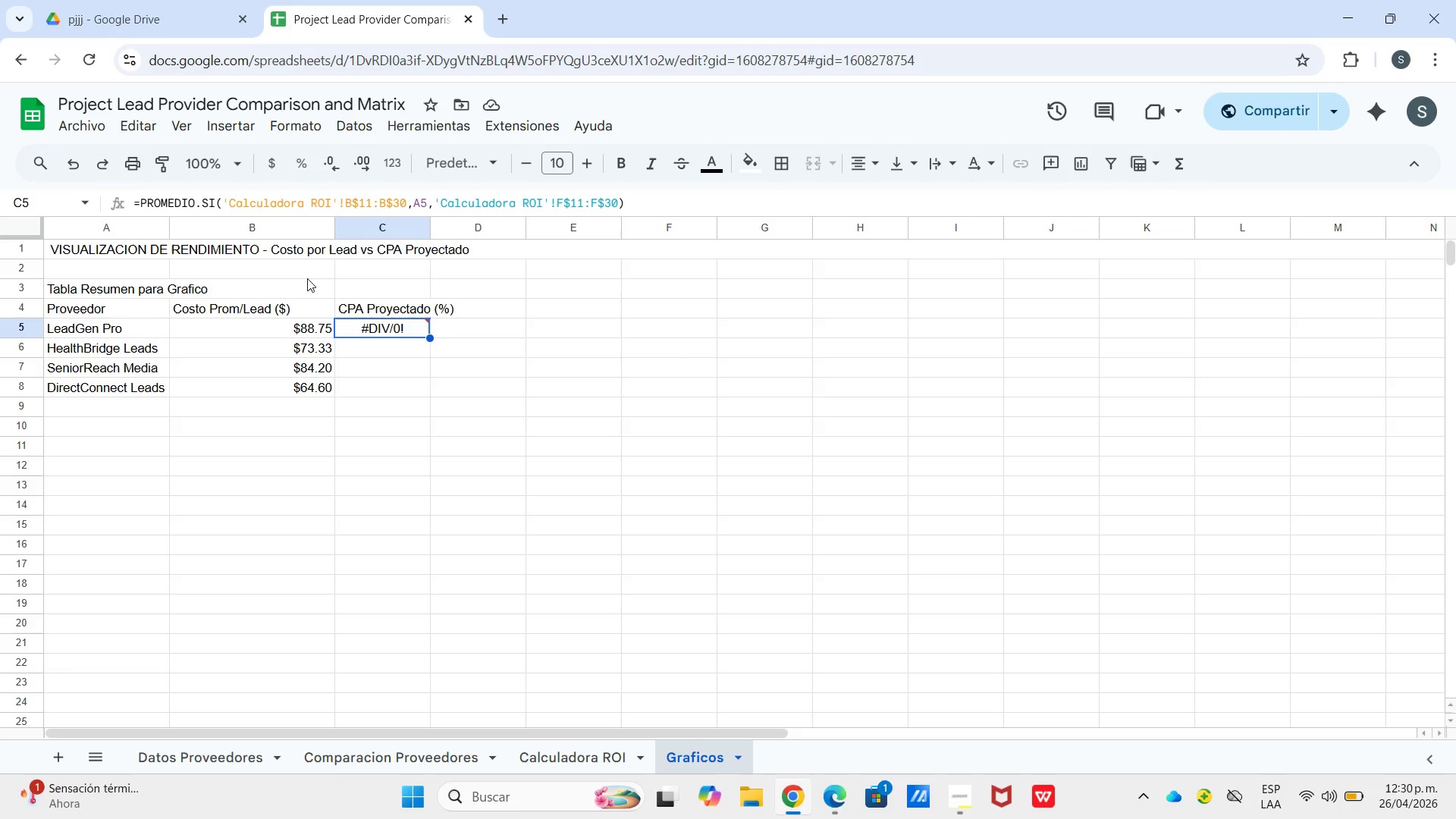 
left_click_drag(start_coordinate=[342, 207], to_coordinate=[349, 207])
 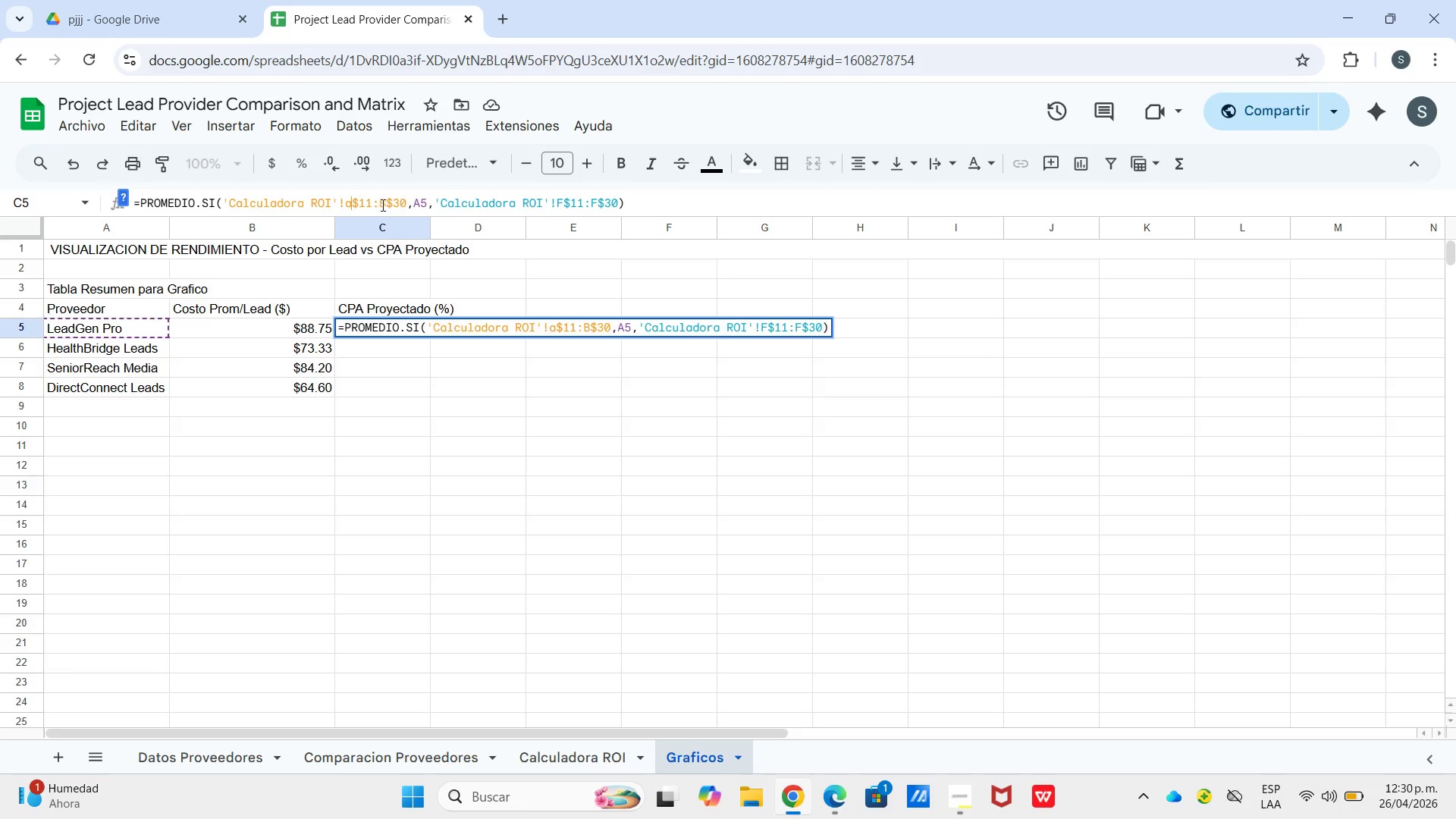 
type(aa)
 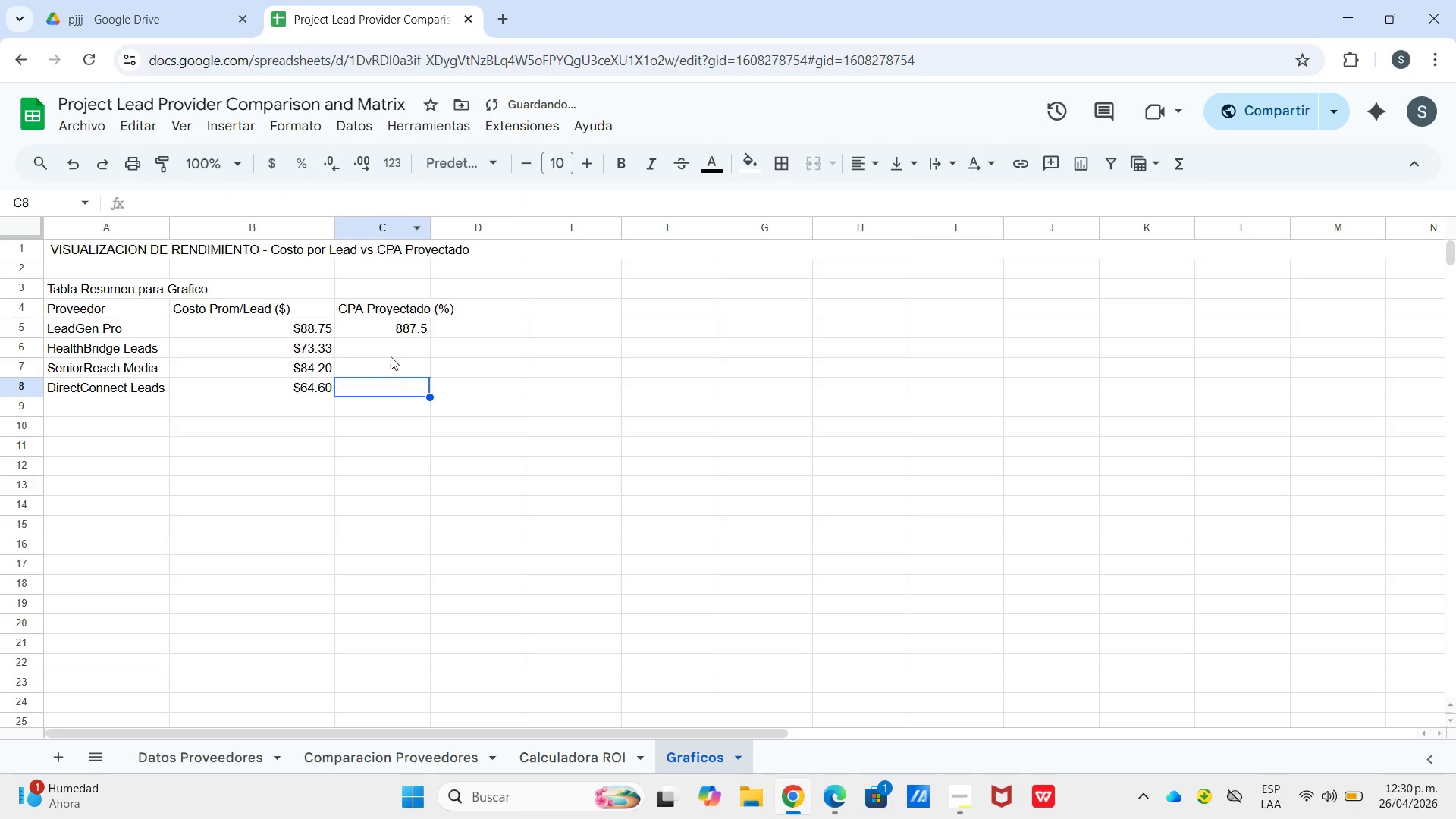 
left_click_drag(start_coordinate=[379, 202], to_coordinate=[385, 202])
 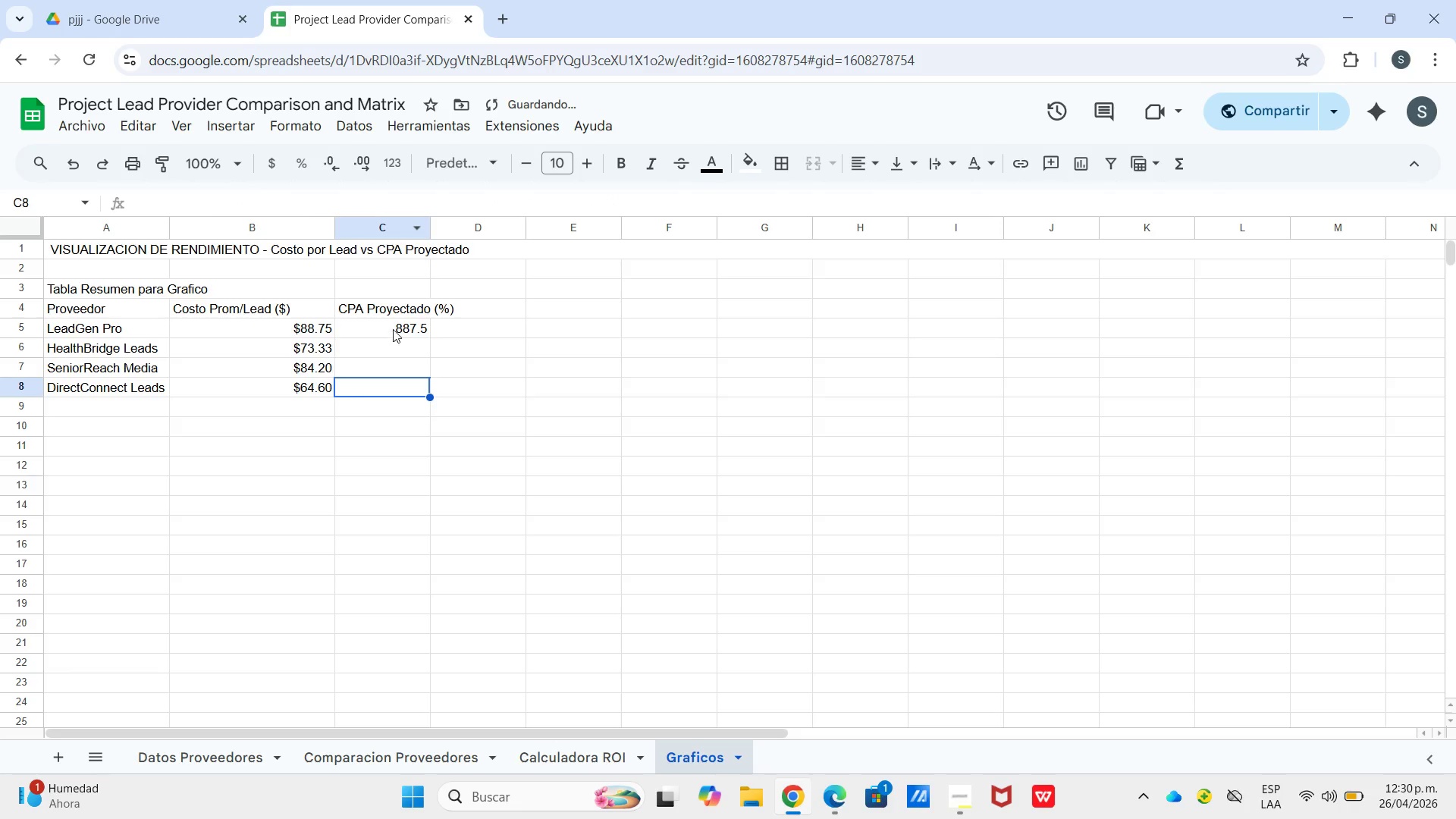 
left_click([393, 329])
 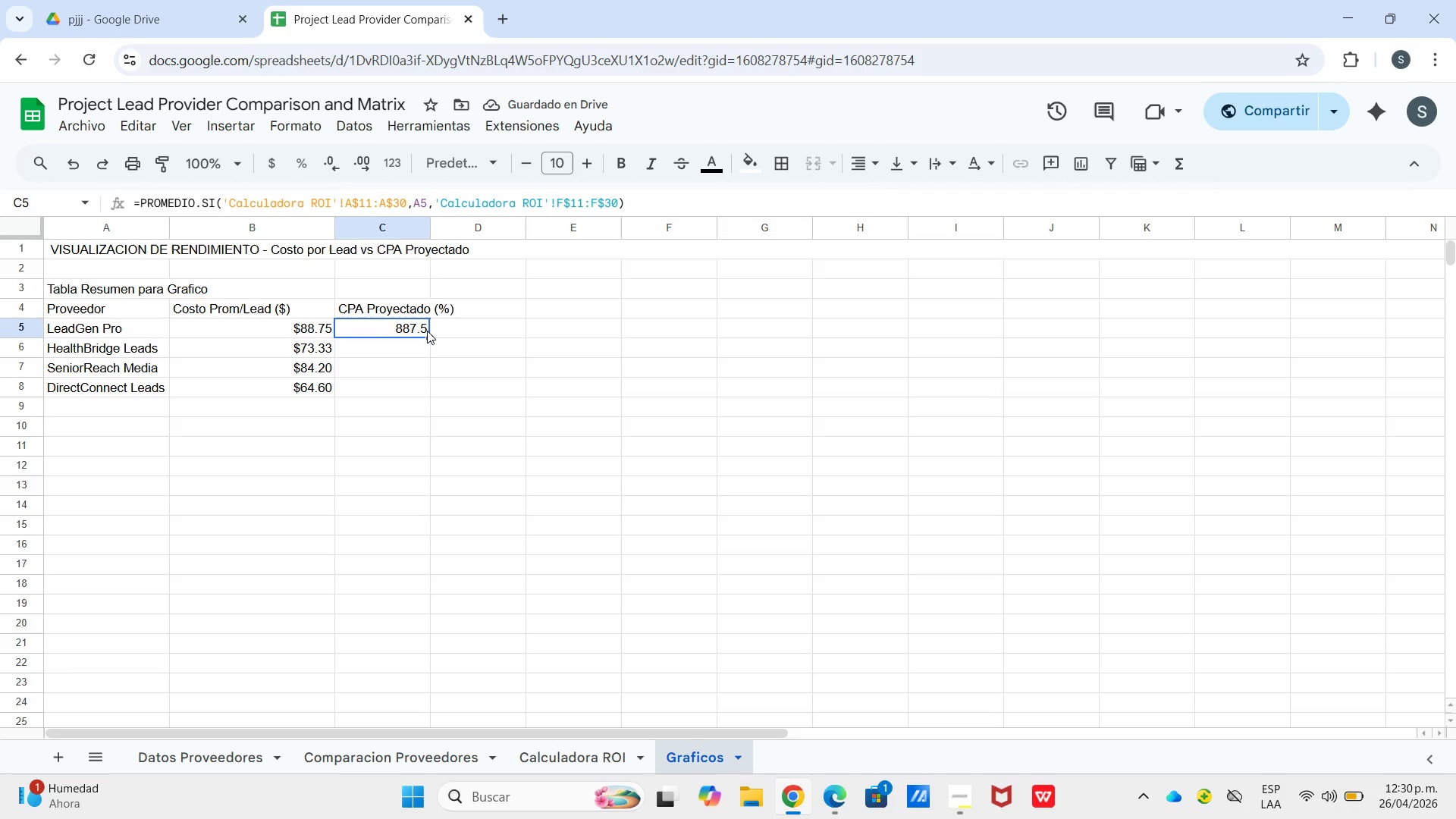 
left_click_drag(start_coordinate=[429, 335], to_coordinate=[430, 350])
 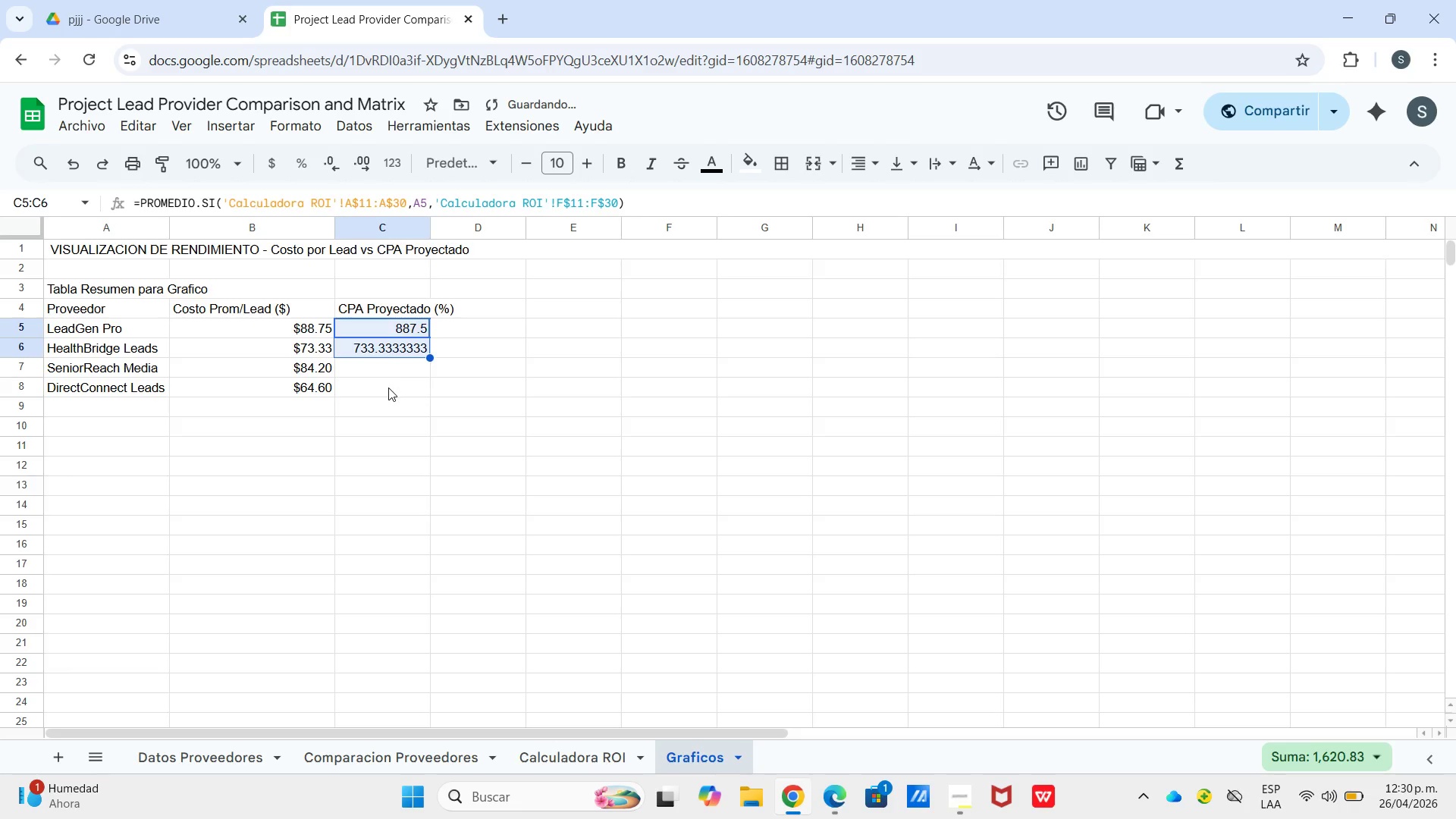 
left_click([387, 389])
 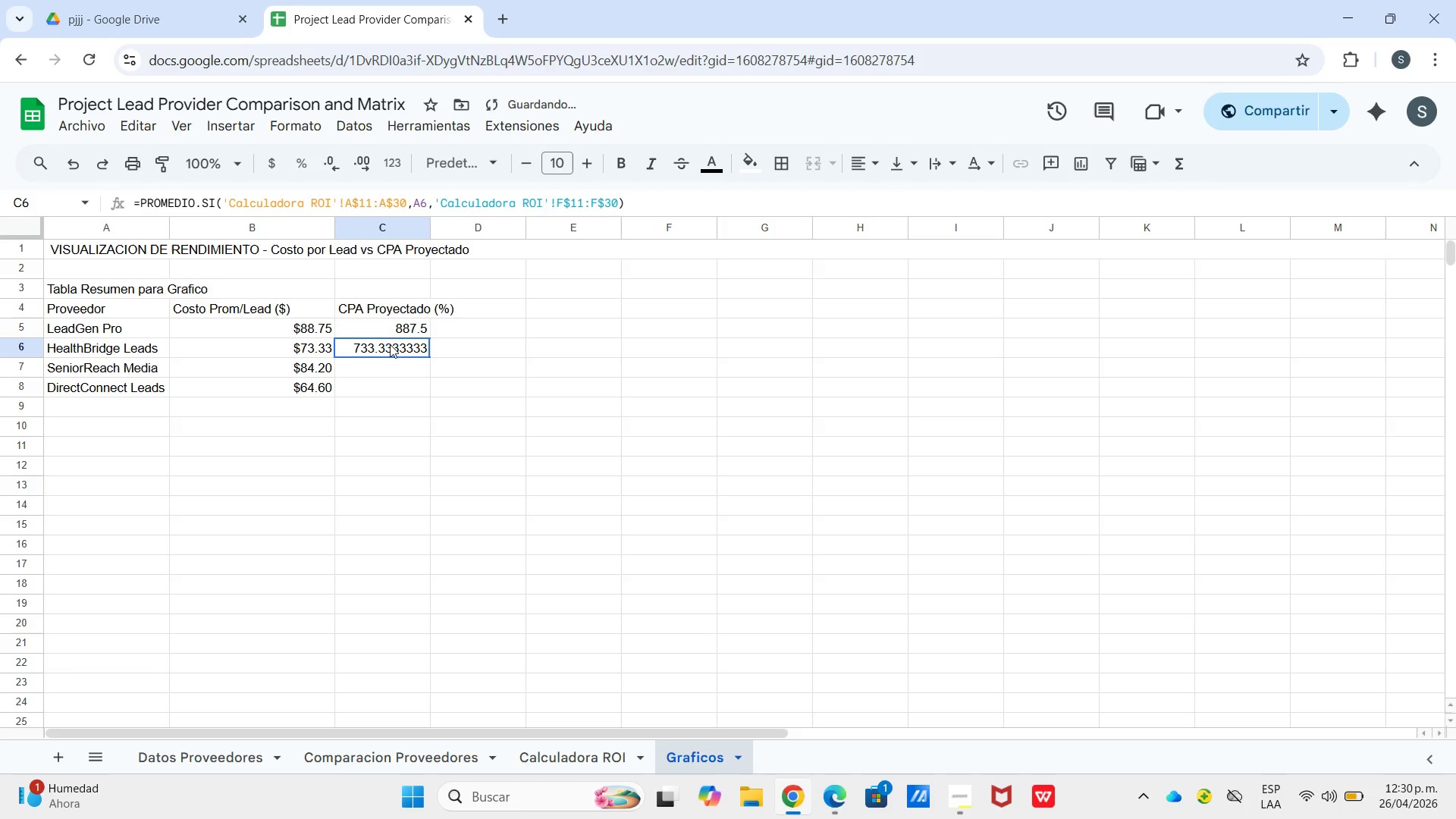 
left_click_drag(start_coordinate=[387, 344], to_coordinate=[392, 346])
 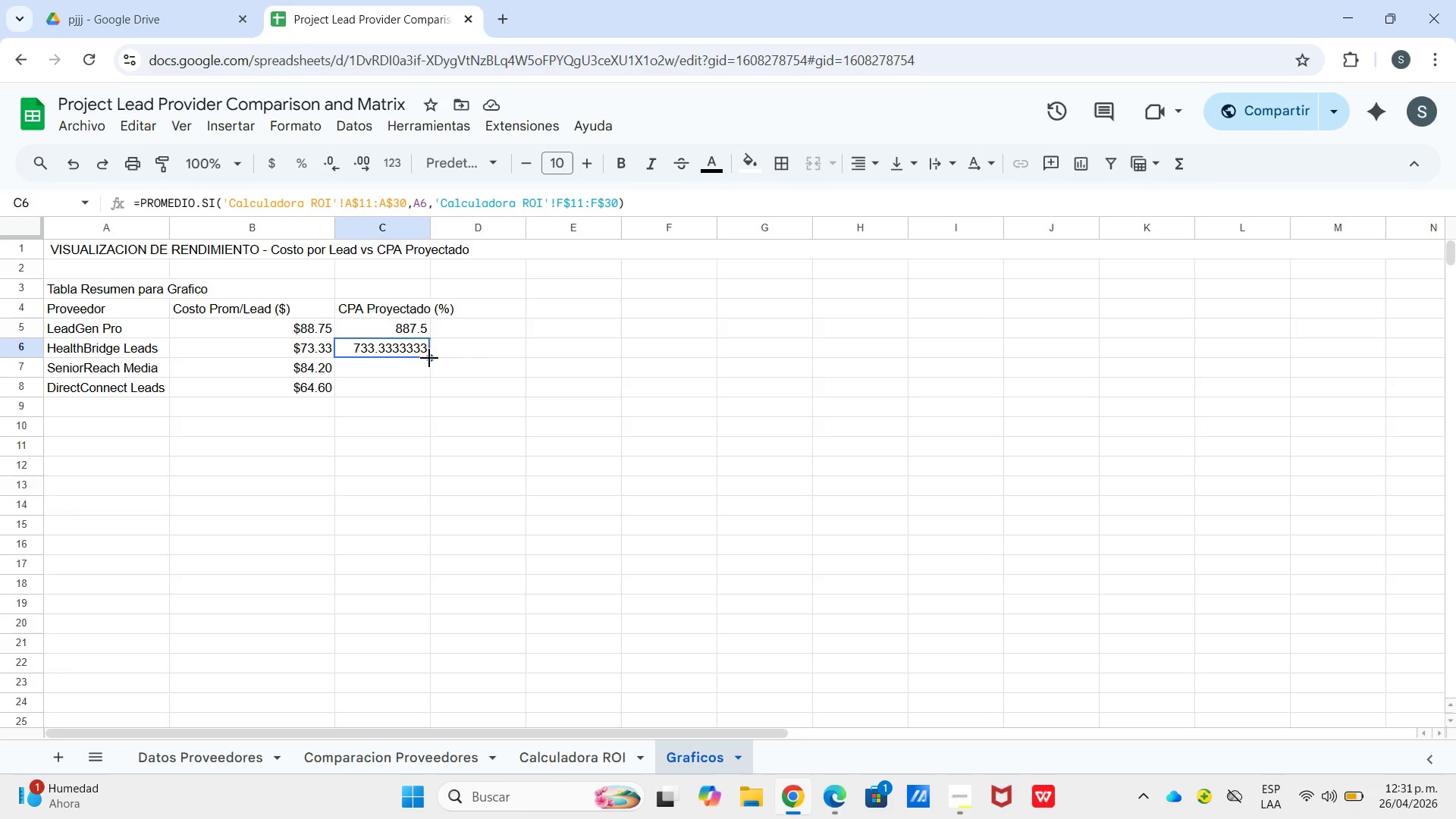 
wait(17.3)
 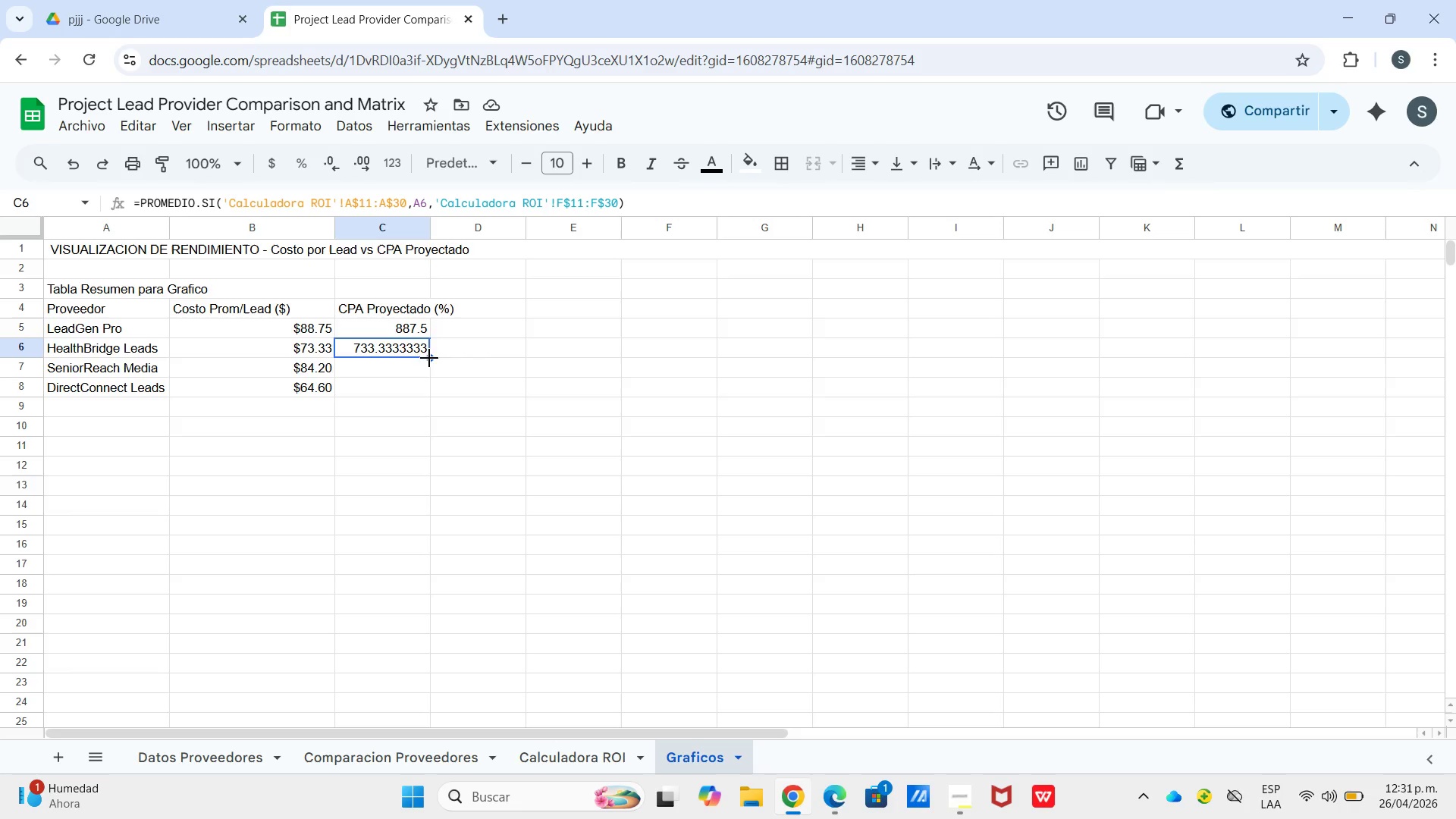 
left_click_drag(start_coordinate=[431, 356], to_coordinate=[424, 386])
 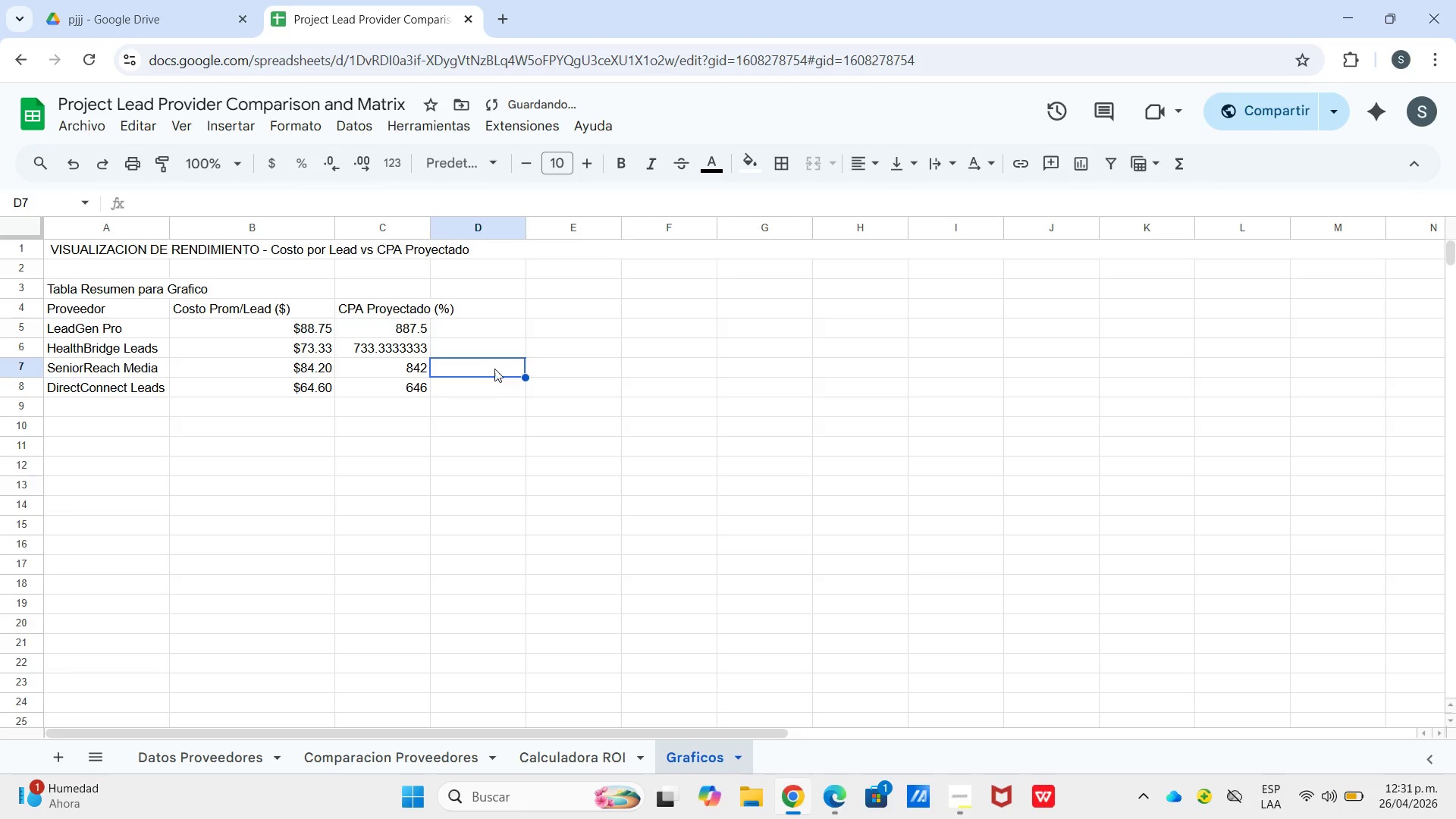 
left_click([502, 369])
 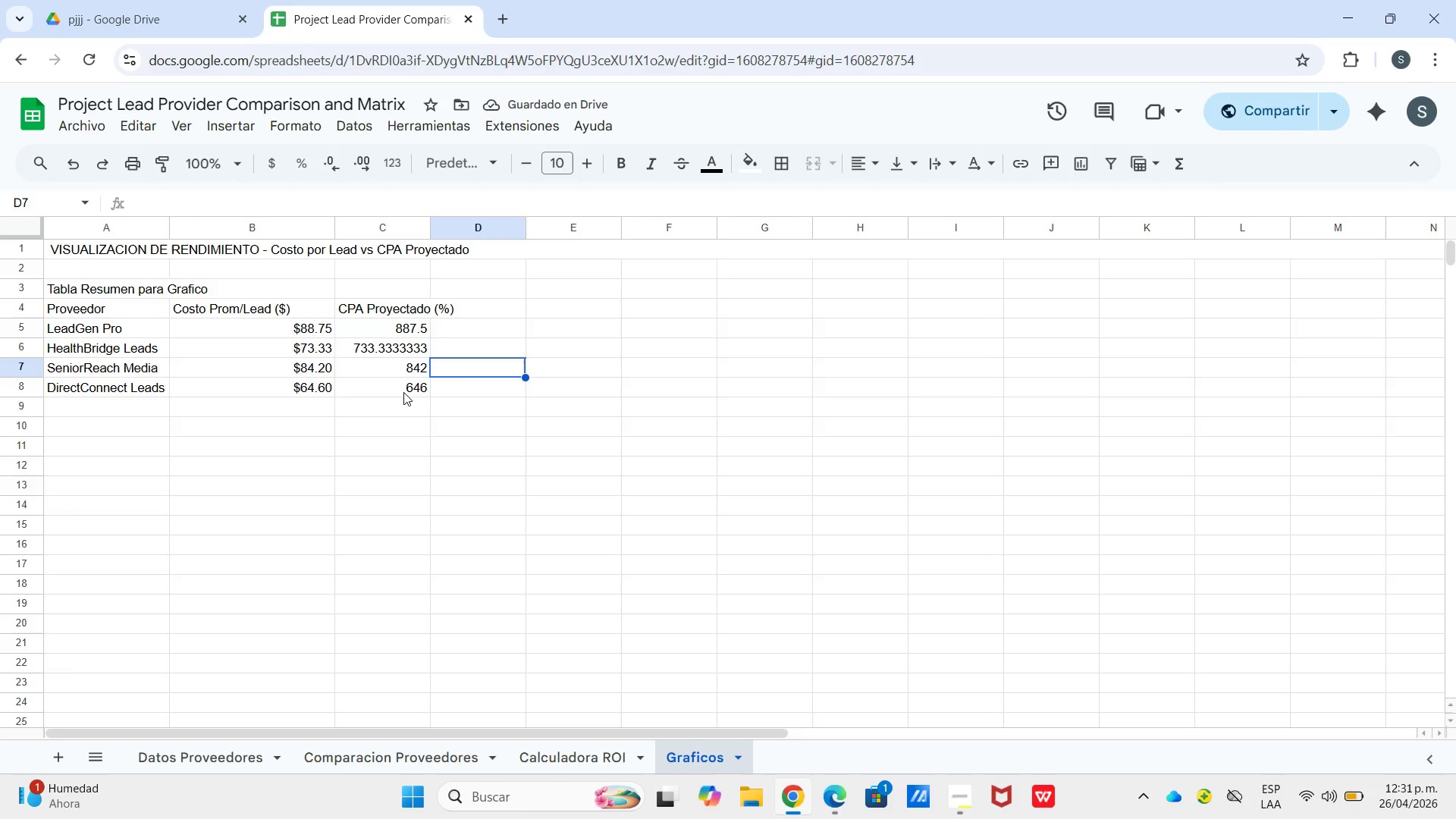 
left_click([406, 375])
 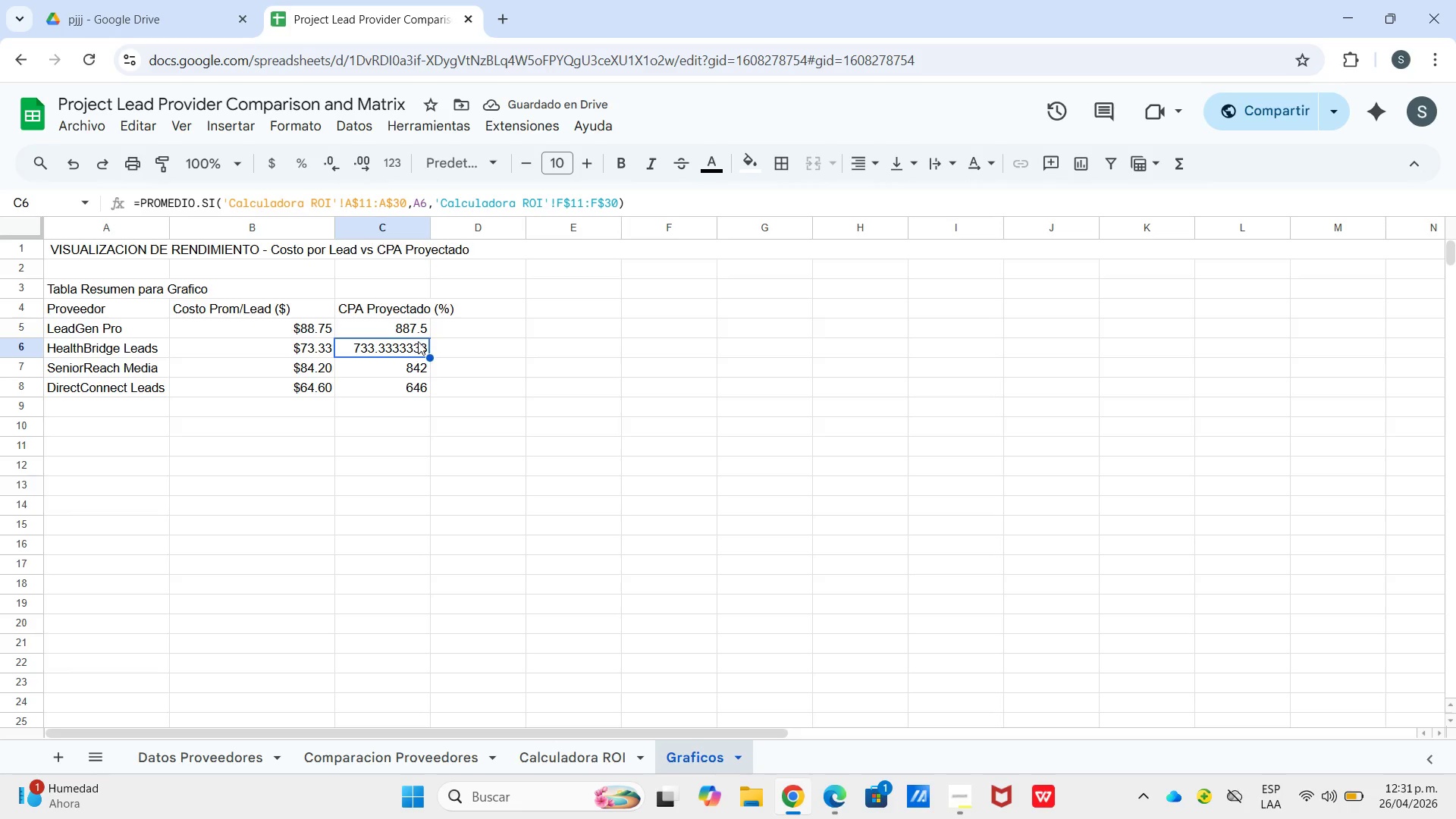 
left_click([416, 345])
 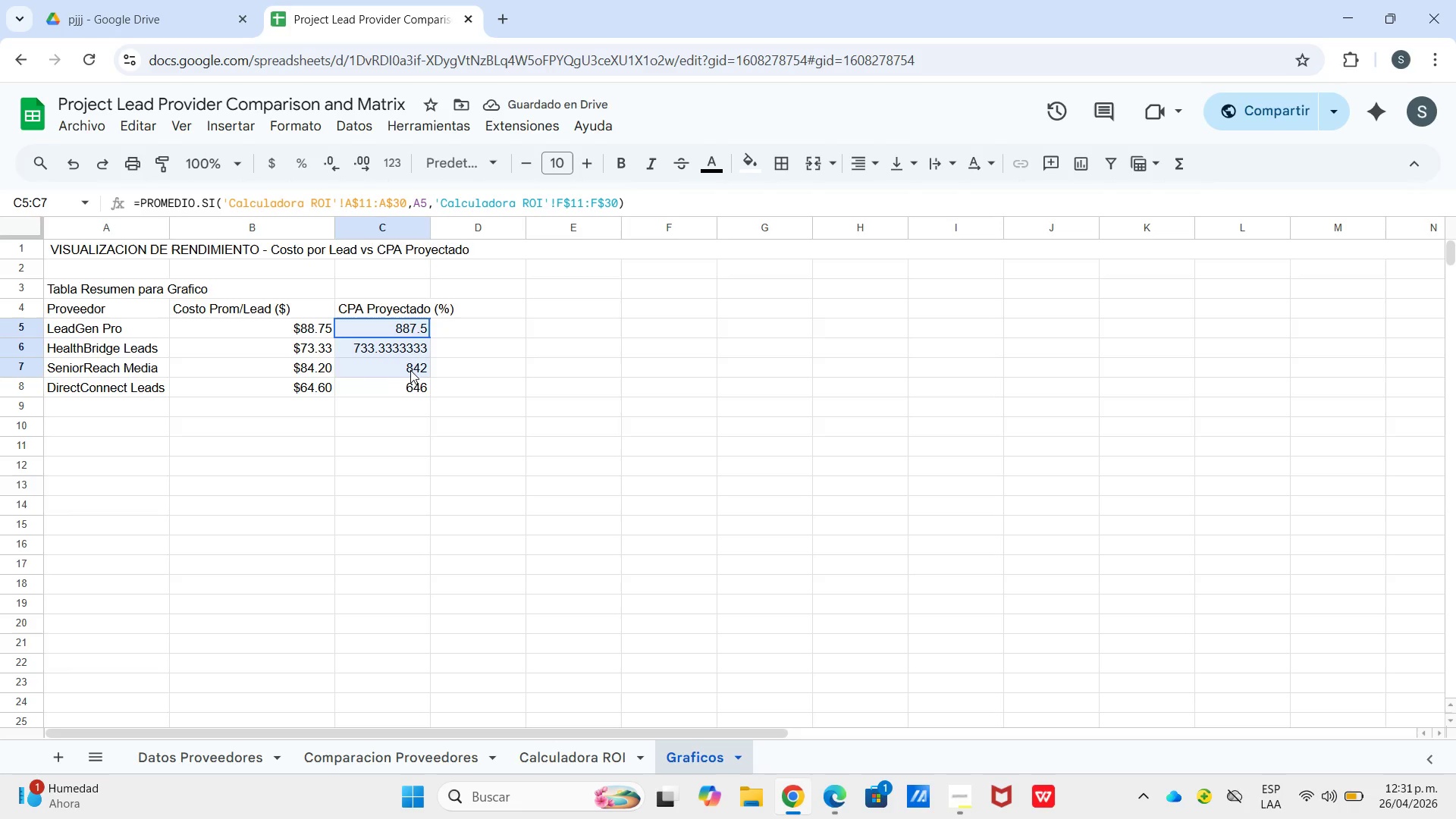 
left_click_drag(start_coordinate=[415, 329], to_coordinate=[416, 391])
 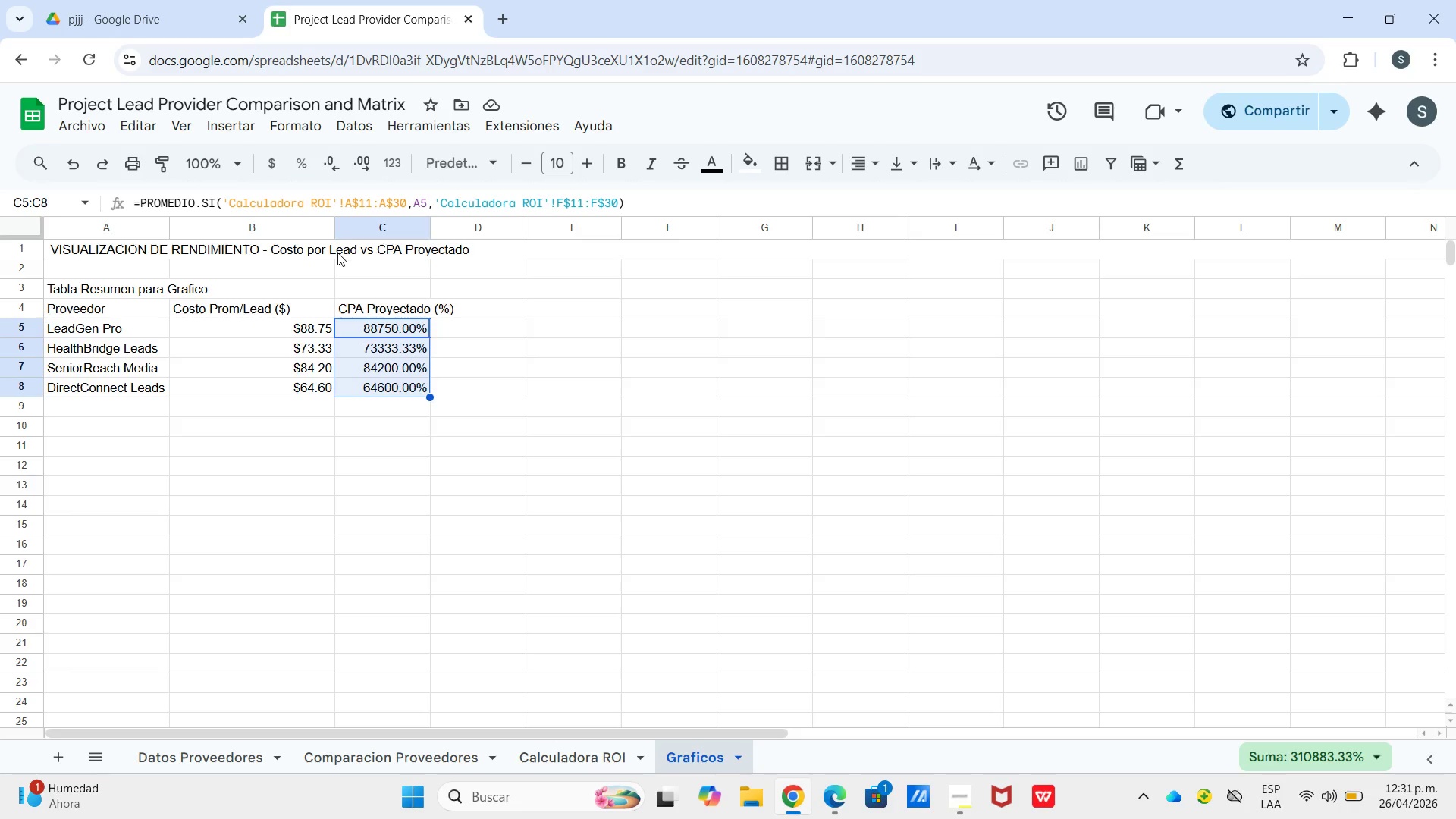 
wait(12.38)
 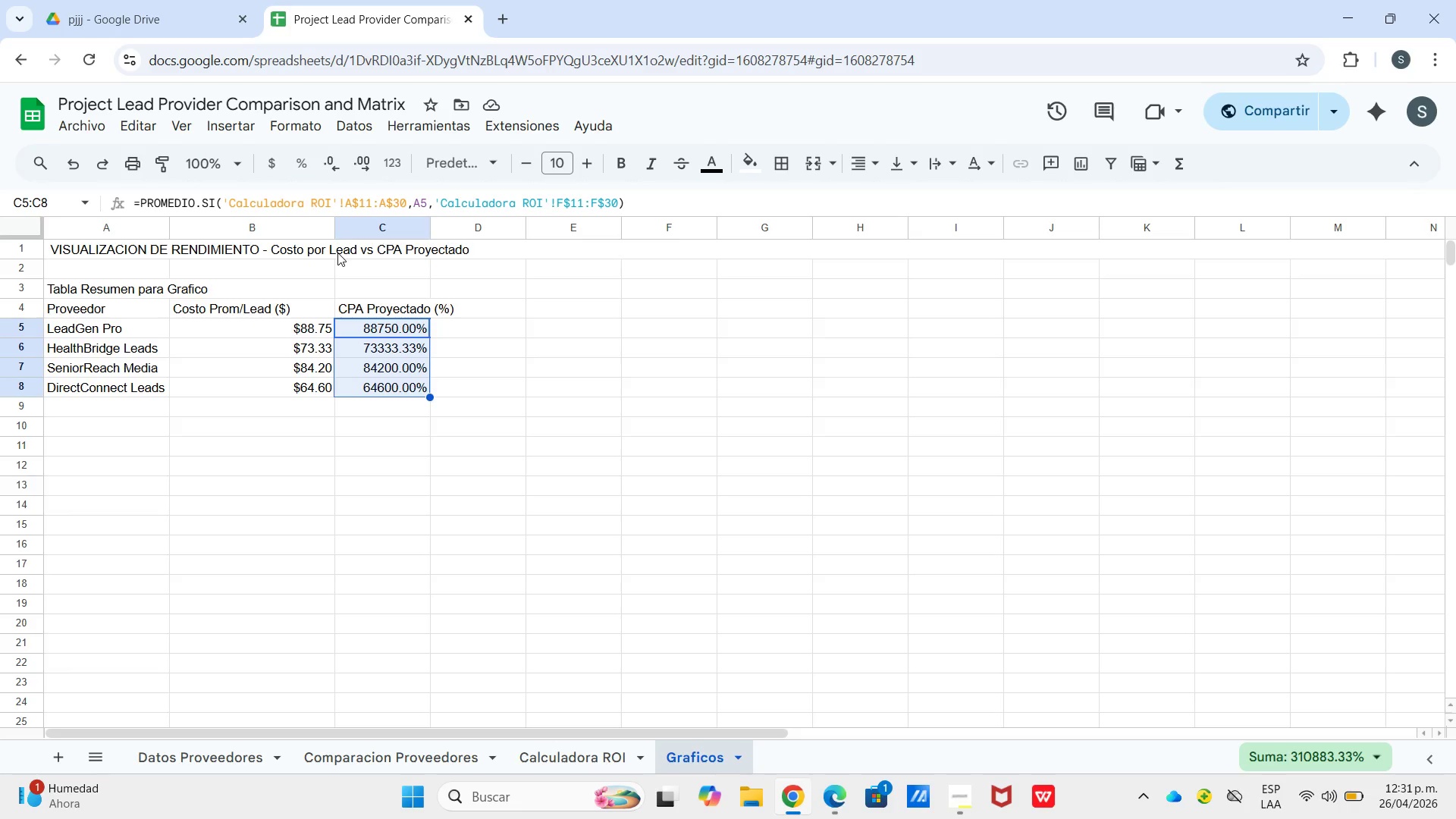 
left_click_drag(start_coordinate=[281, 170], to_coordinate=[281, 174])
 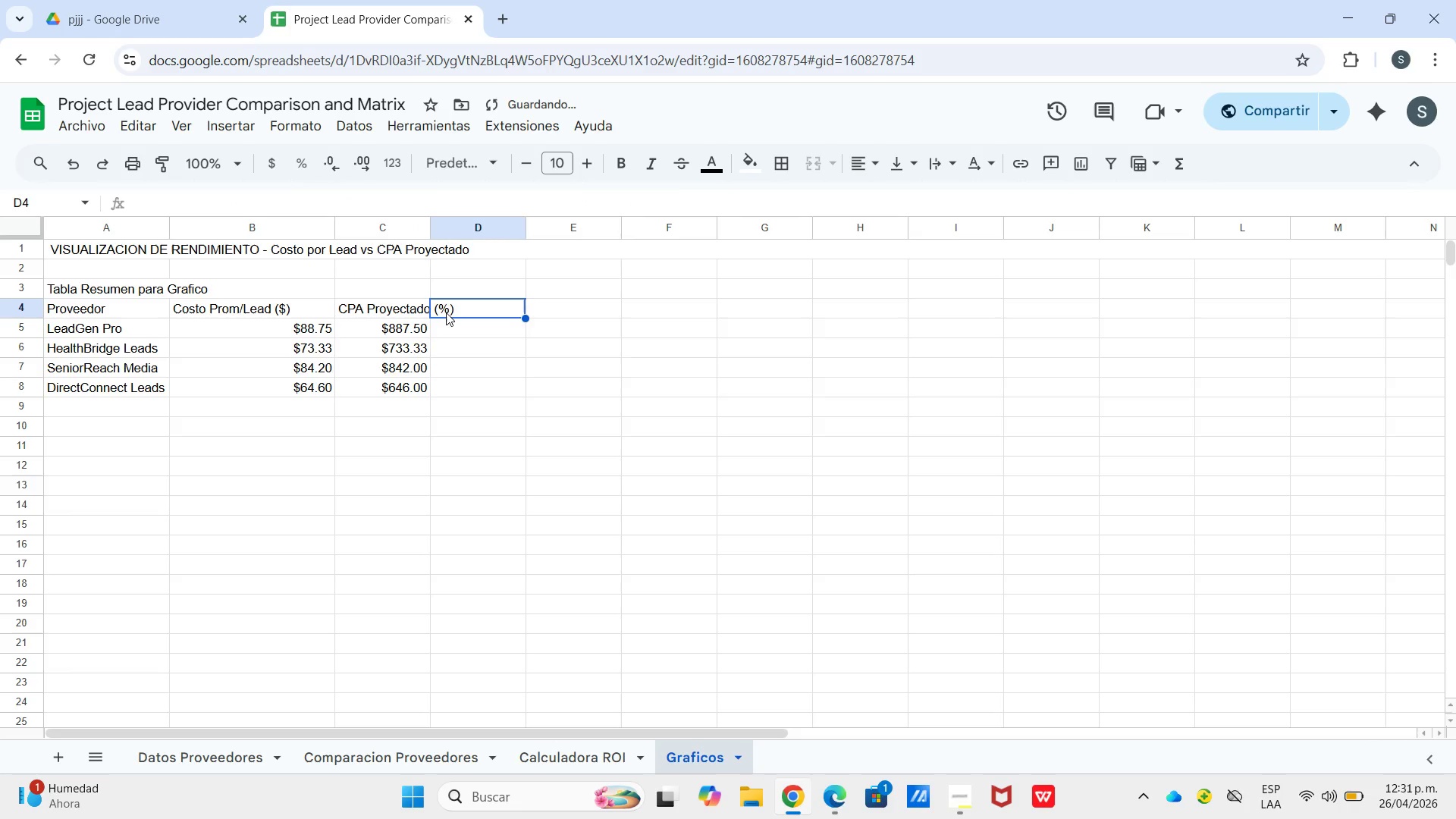 
double_click([446, 312])
 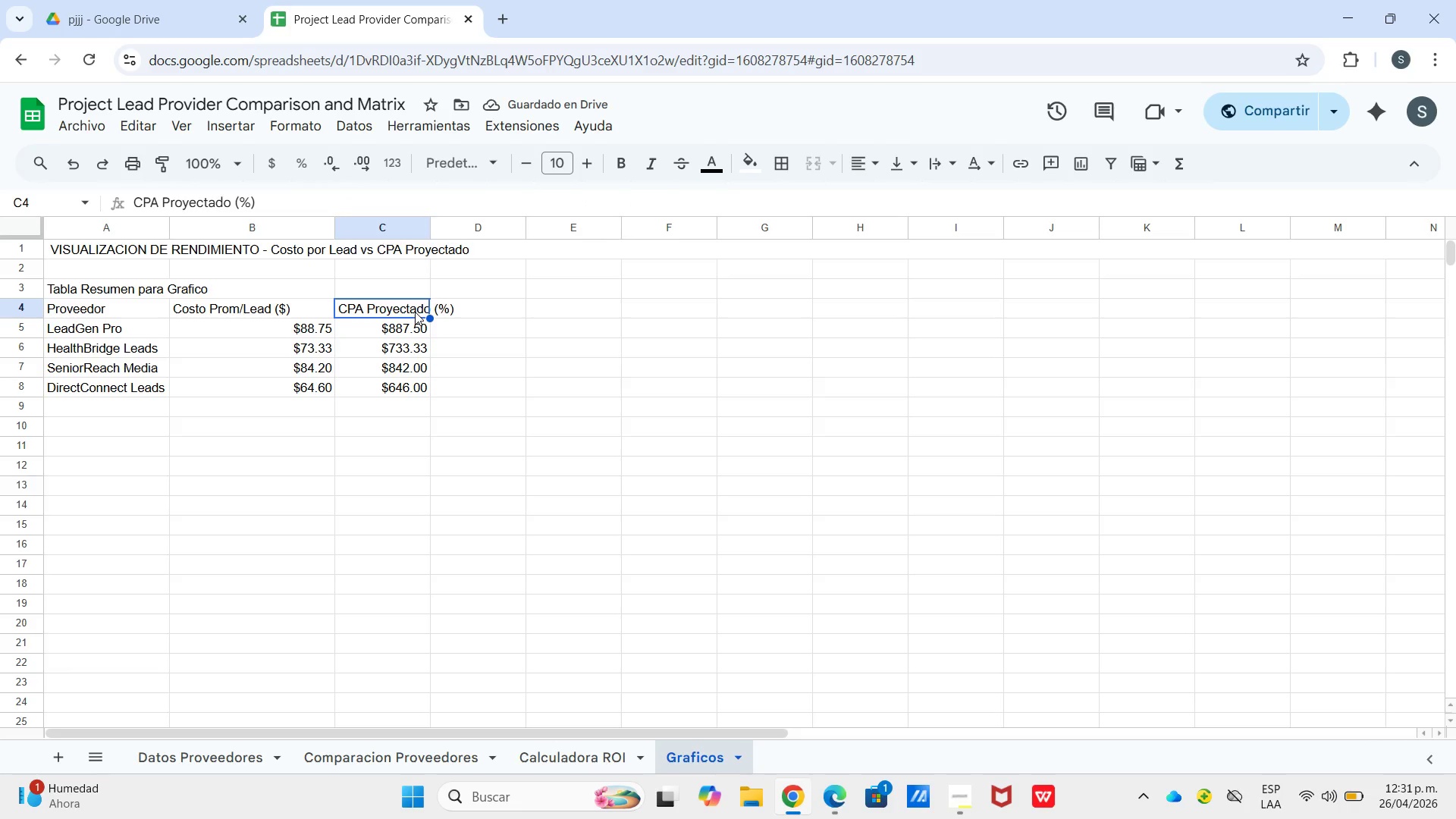 
double_click([415, 312])
 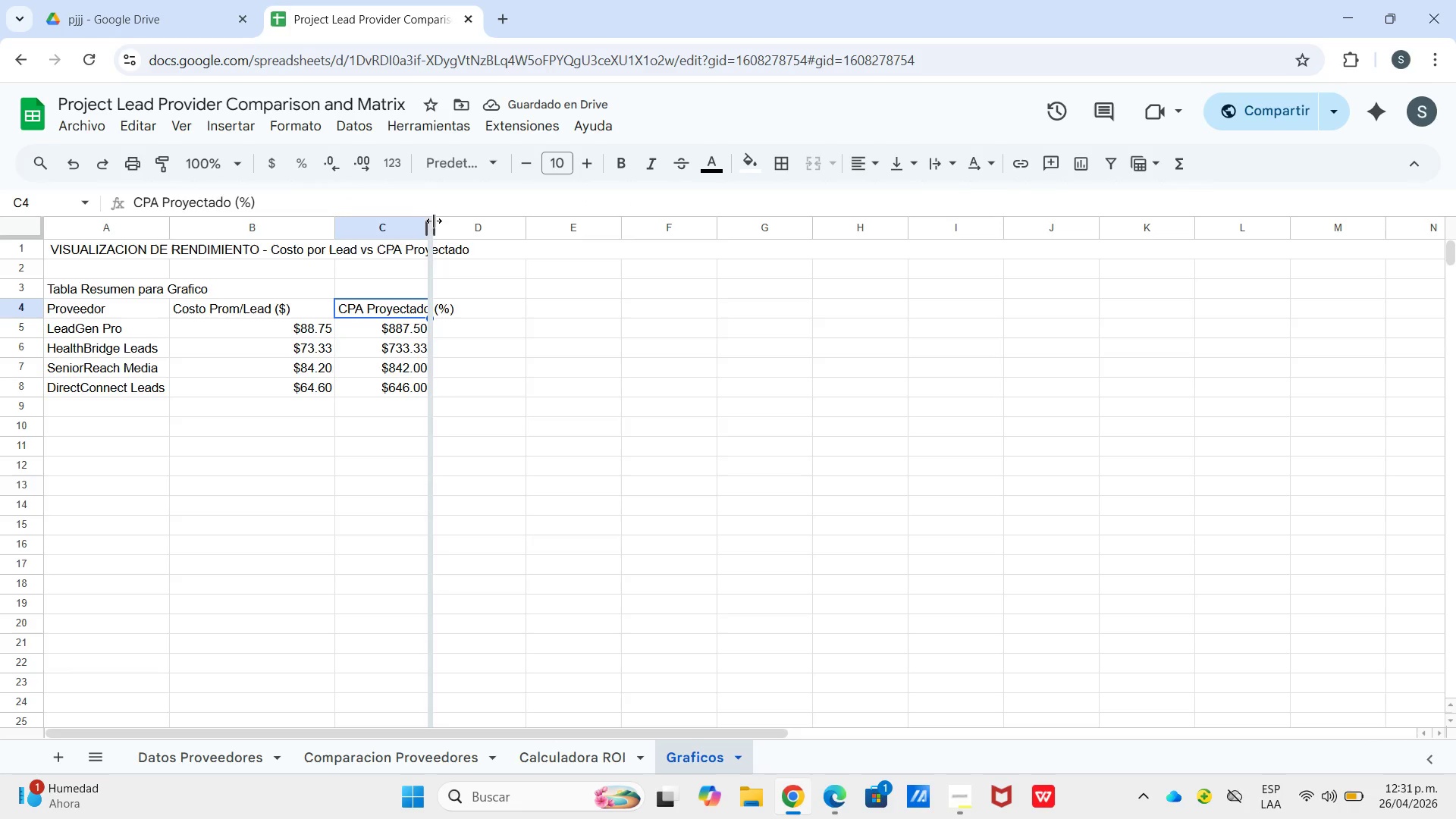 
left_click_drag(start_coordinate=[434, 221], to_coordinate=[465, 226])
 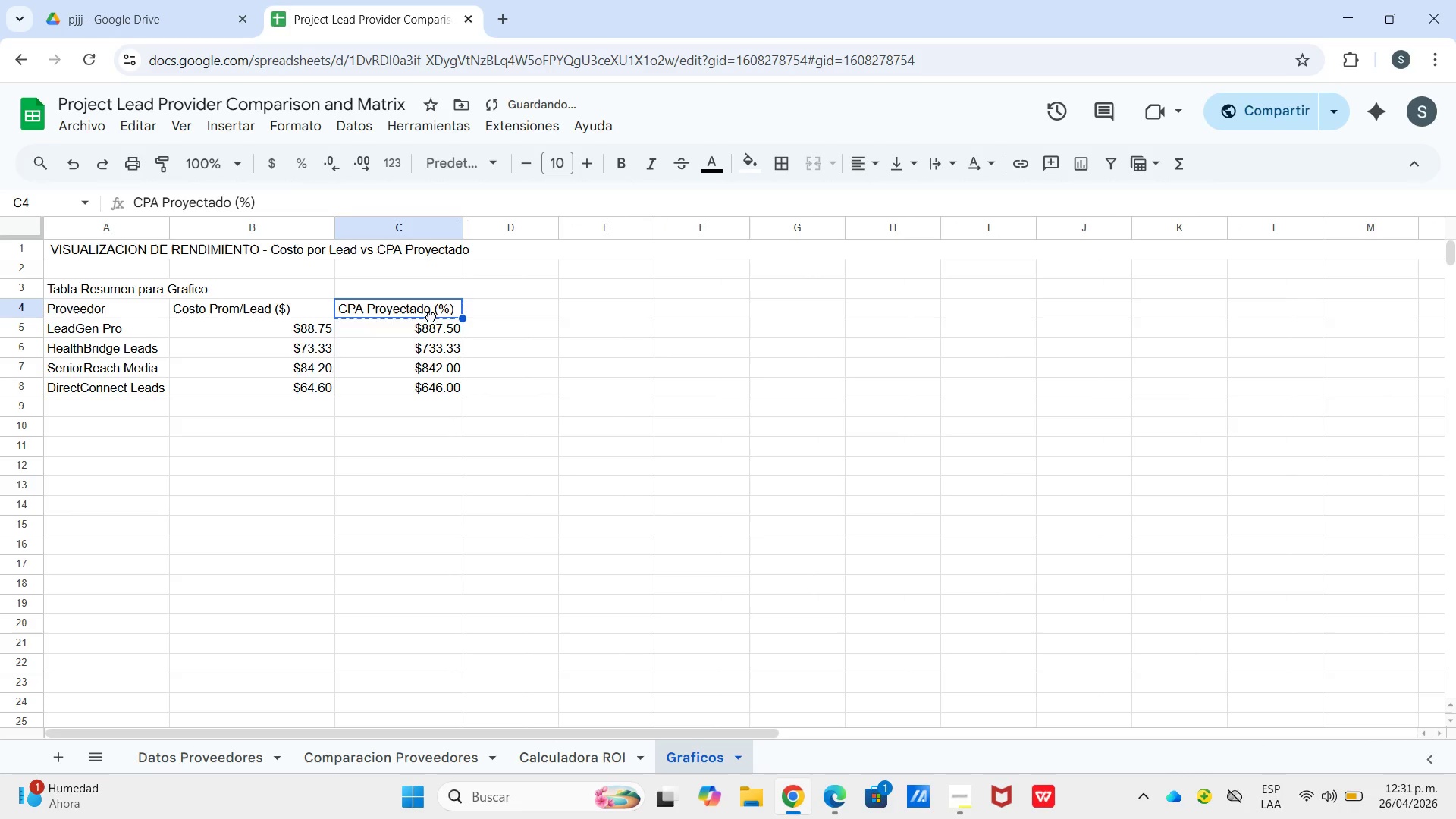 
left_click([431, 316])
 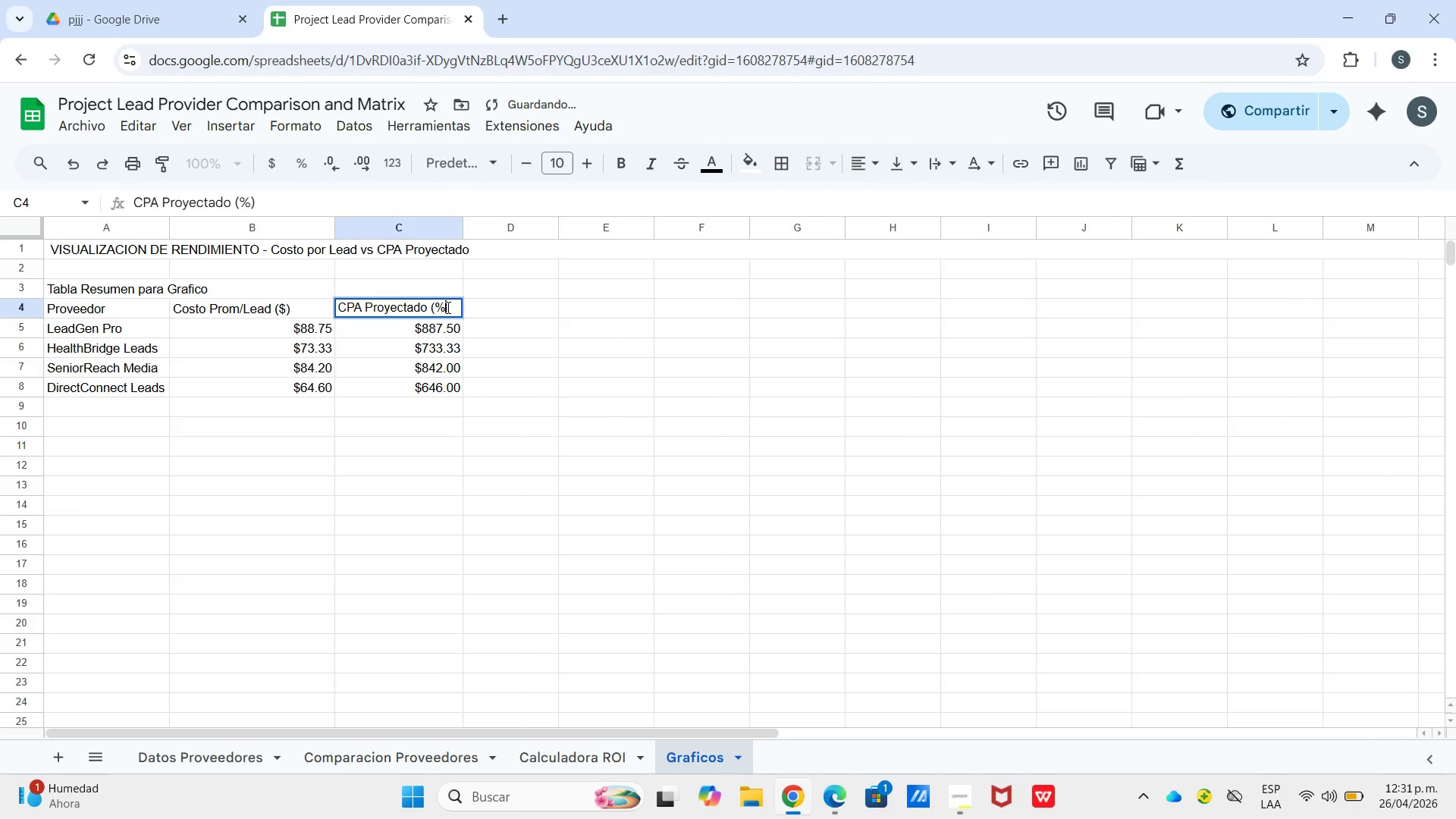 
left_click([447, 307])
 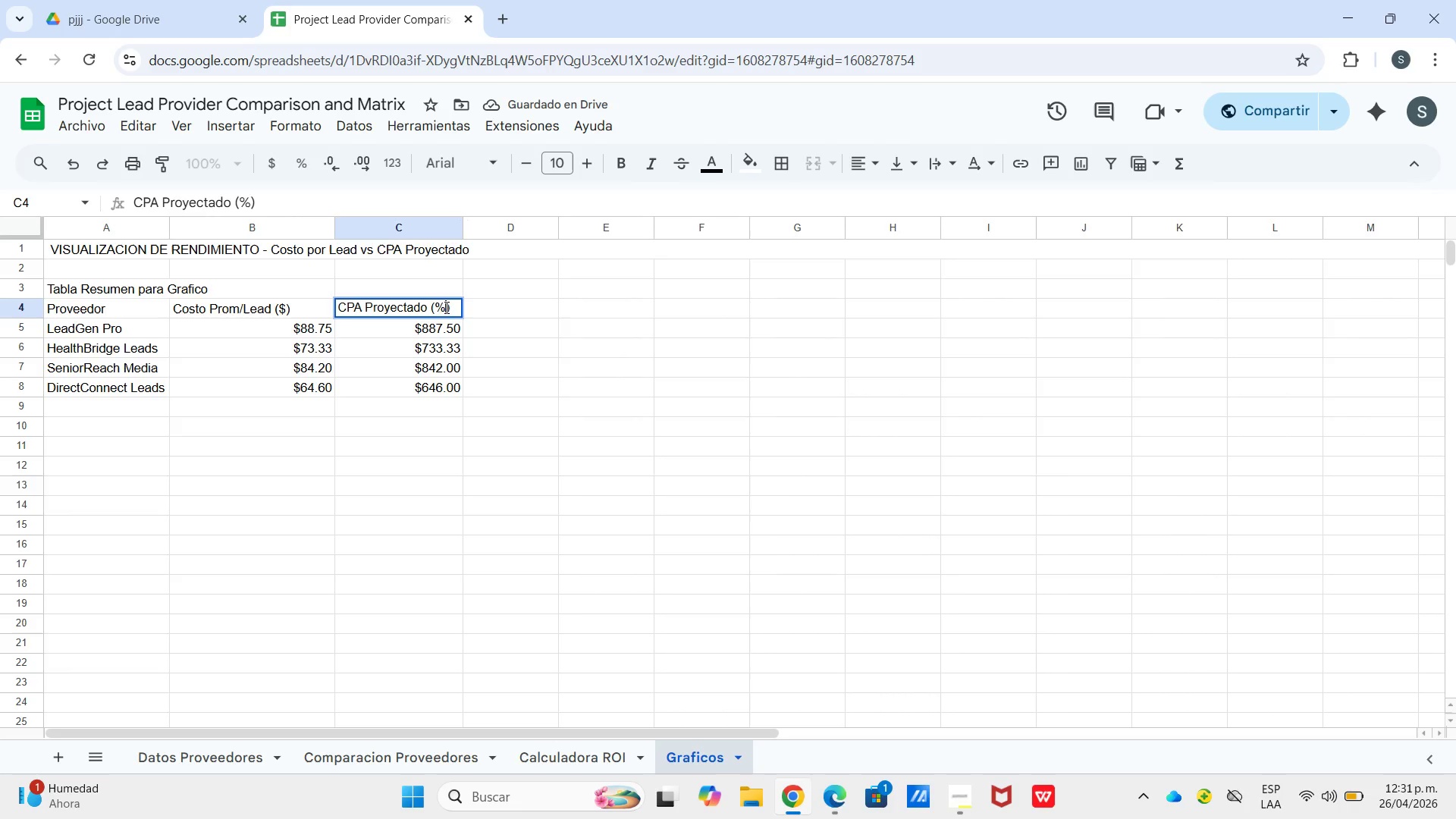 
key(Backspace)
 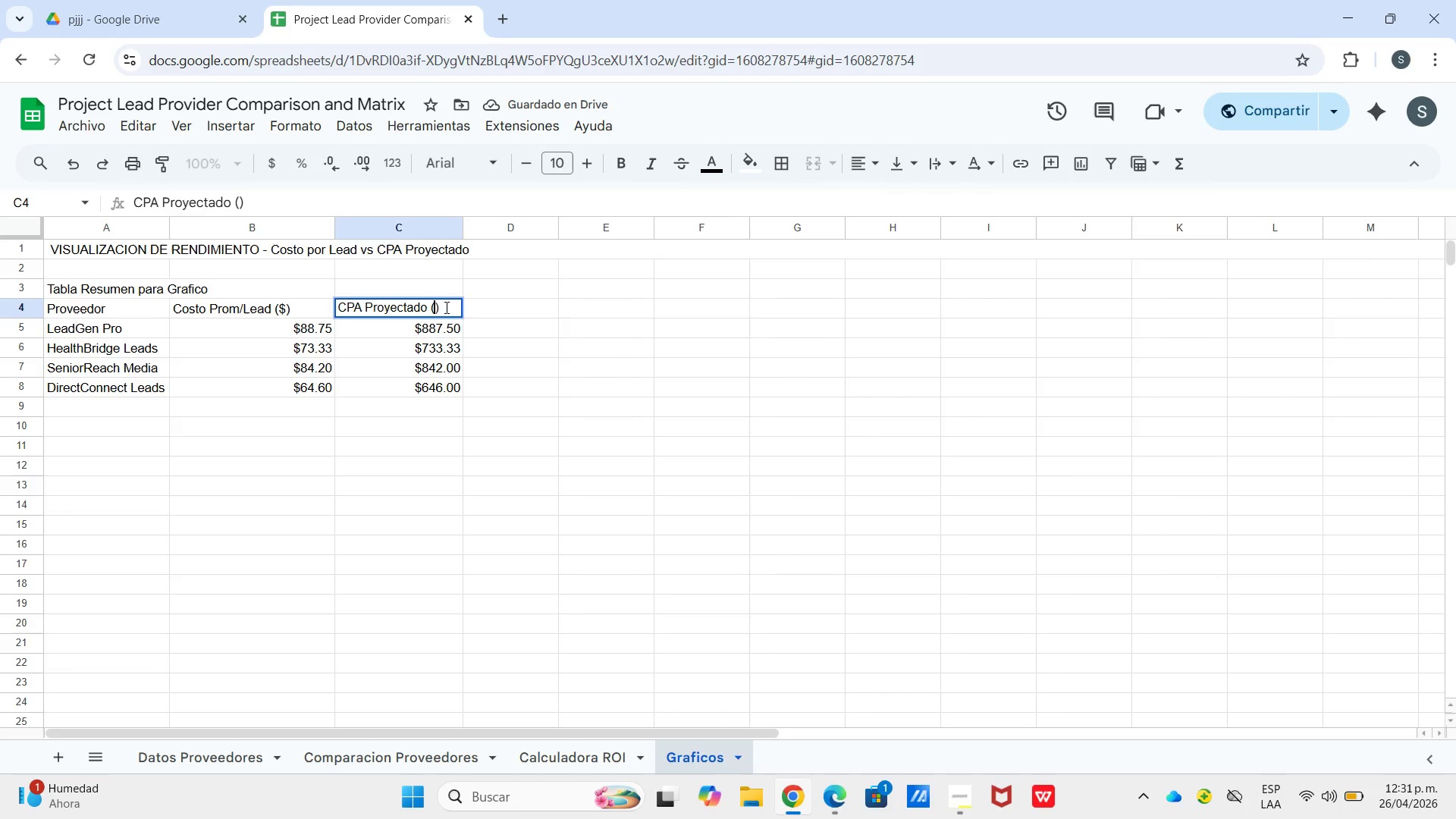 
key(Shift+4)
 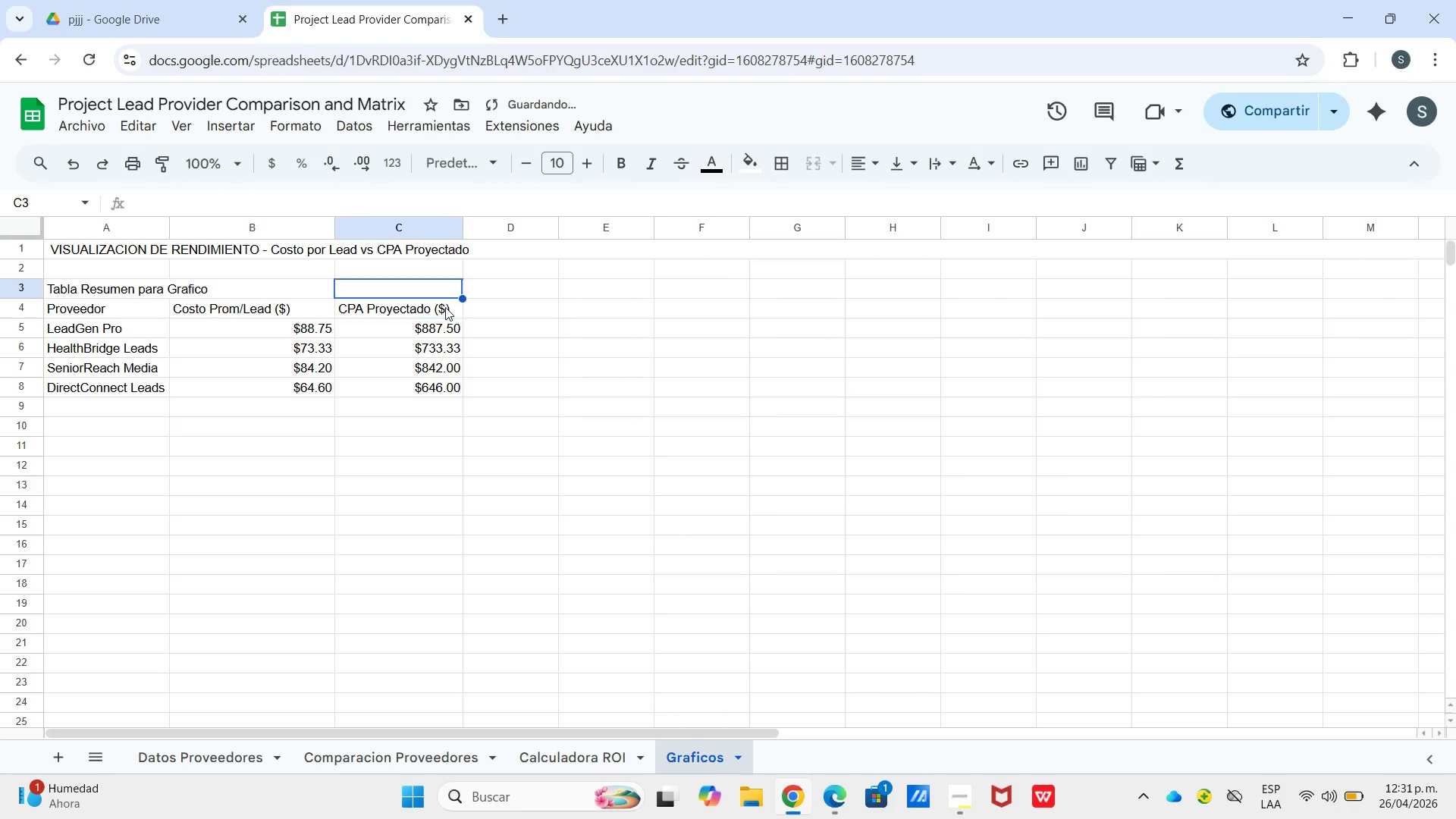 
key(Shift+Enter)
 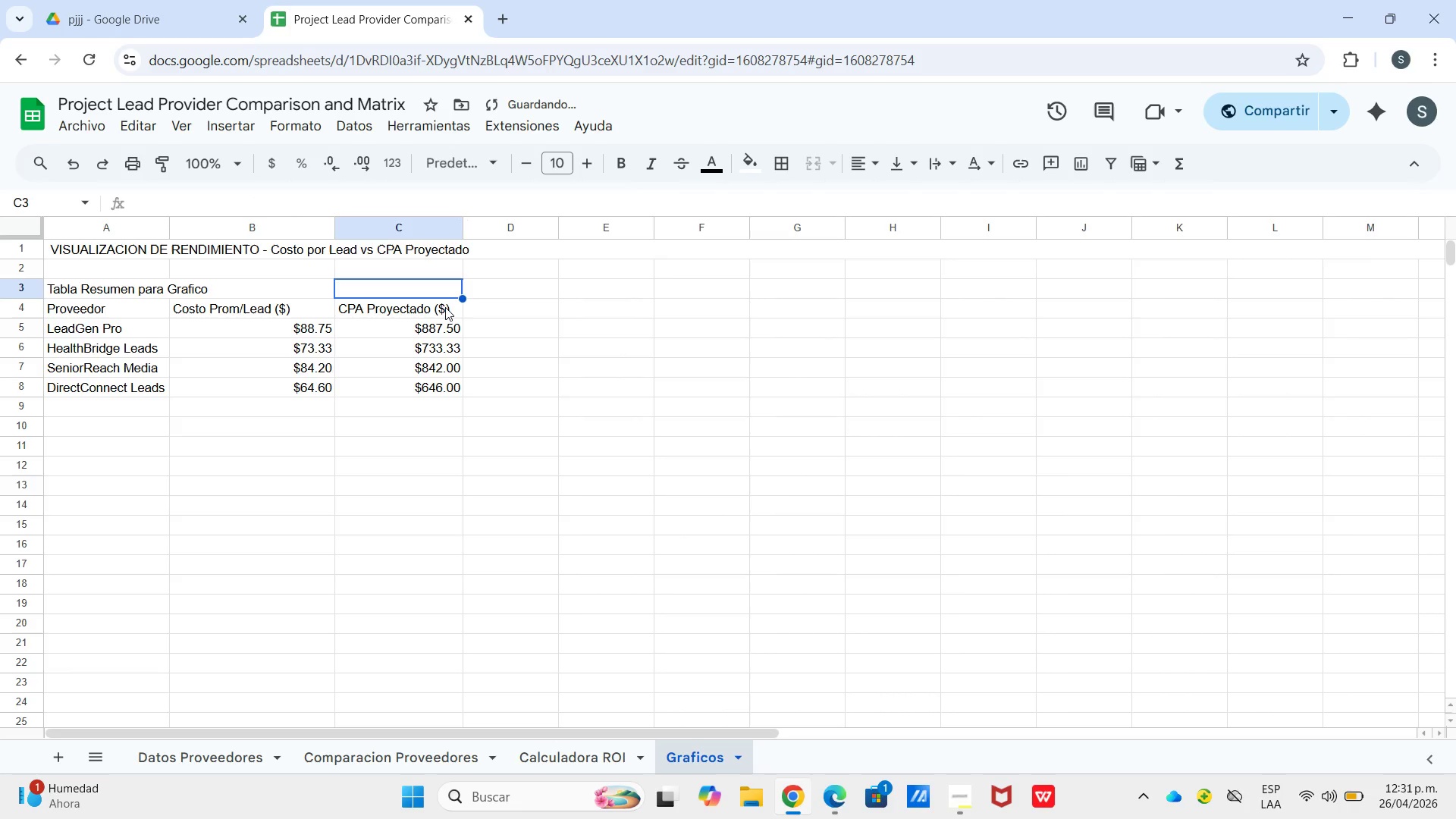 
key(Shift+ShiftRight)
 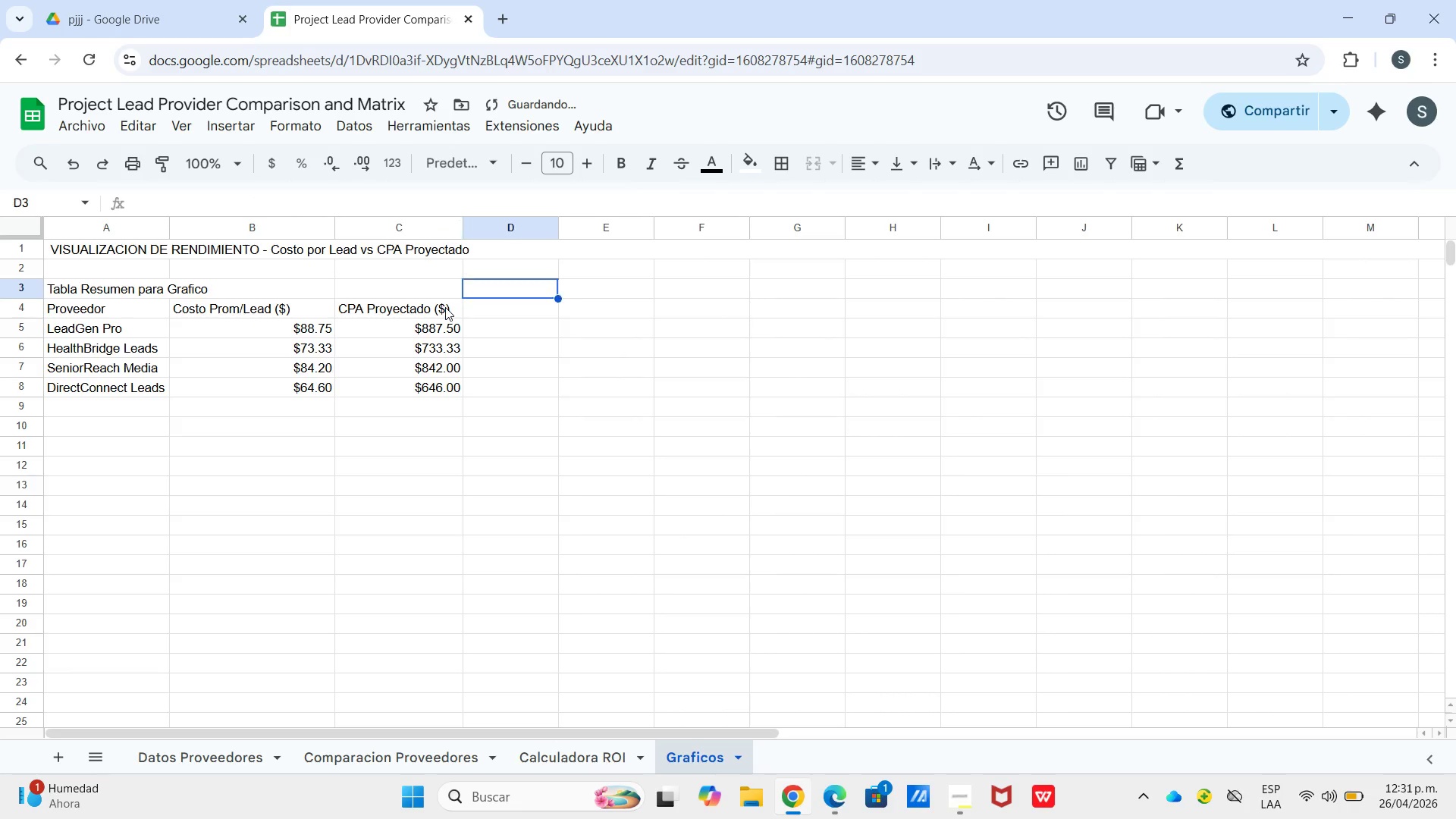 
key(Shift+ArrowRight)
 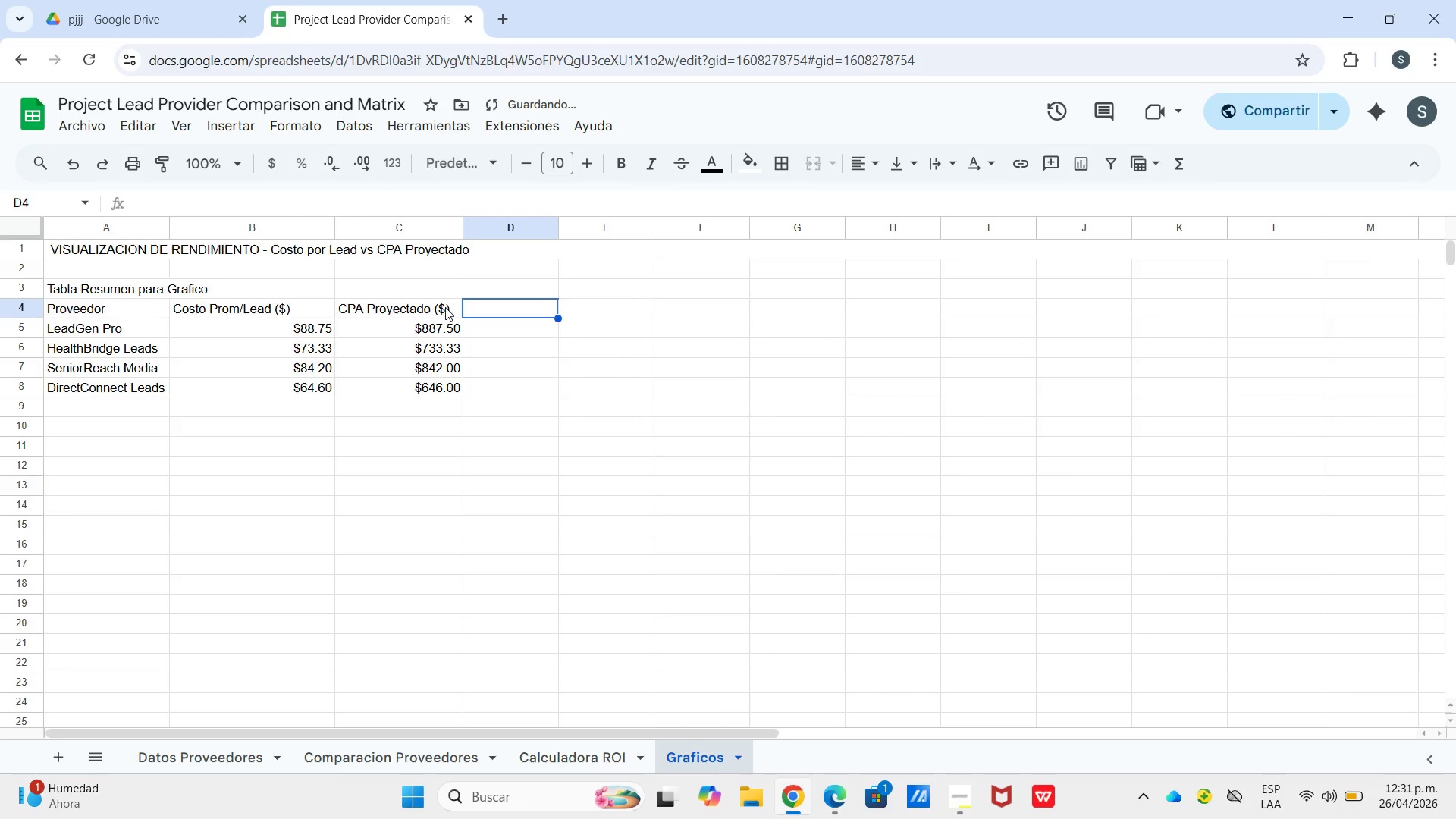 
key(Shift+ArrowDown)
 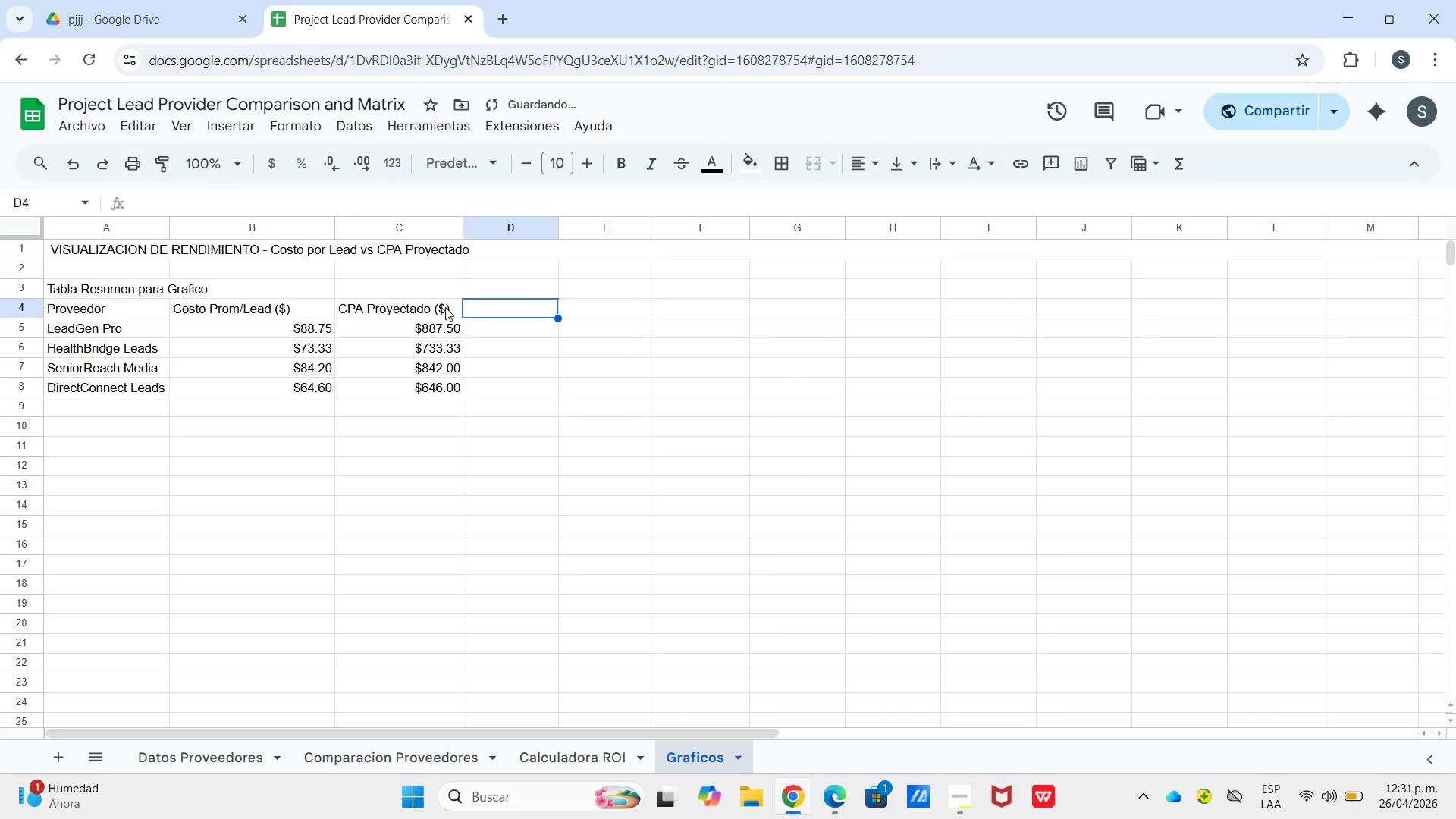 
type(C)
key(Backspace)
type(ROI Promedio *%()
 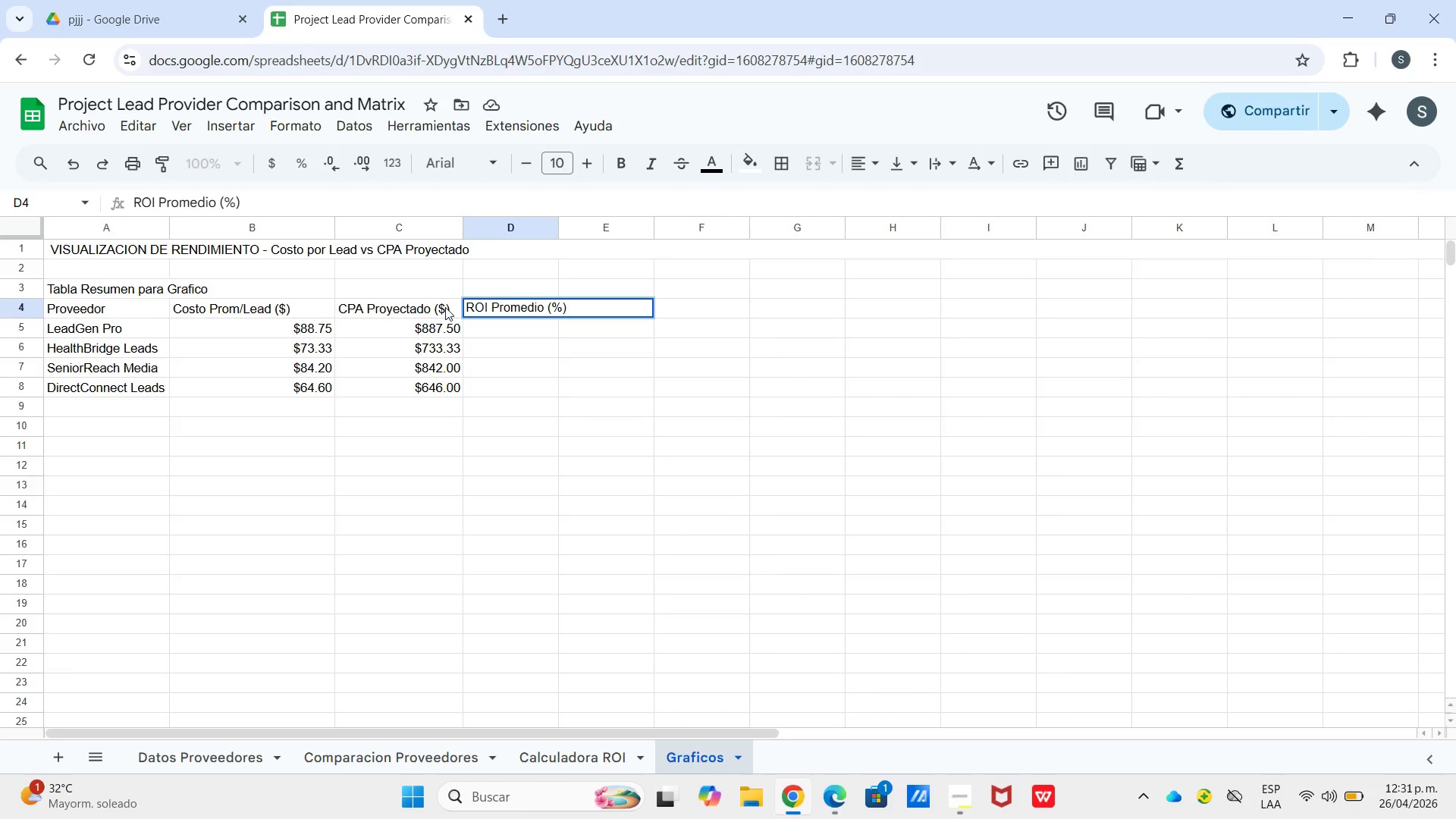 
left_click([516, 343])
 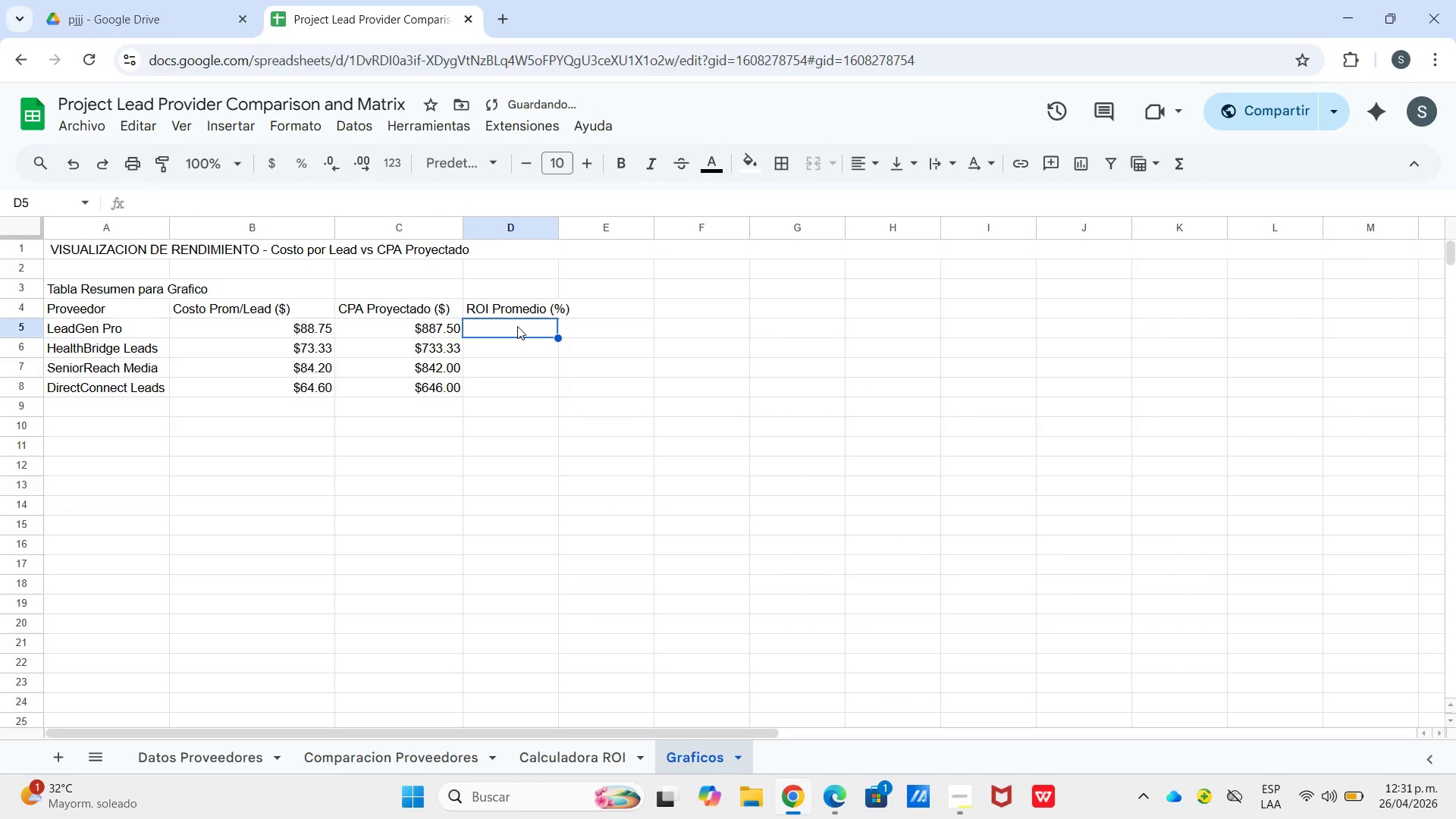 
left_click([517, 326])
 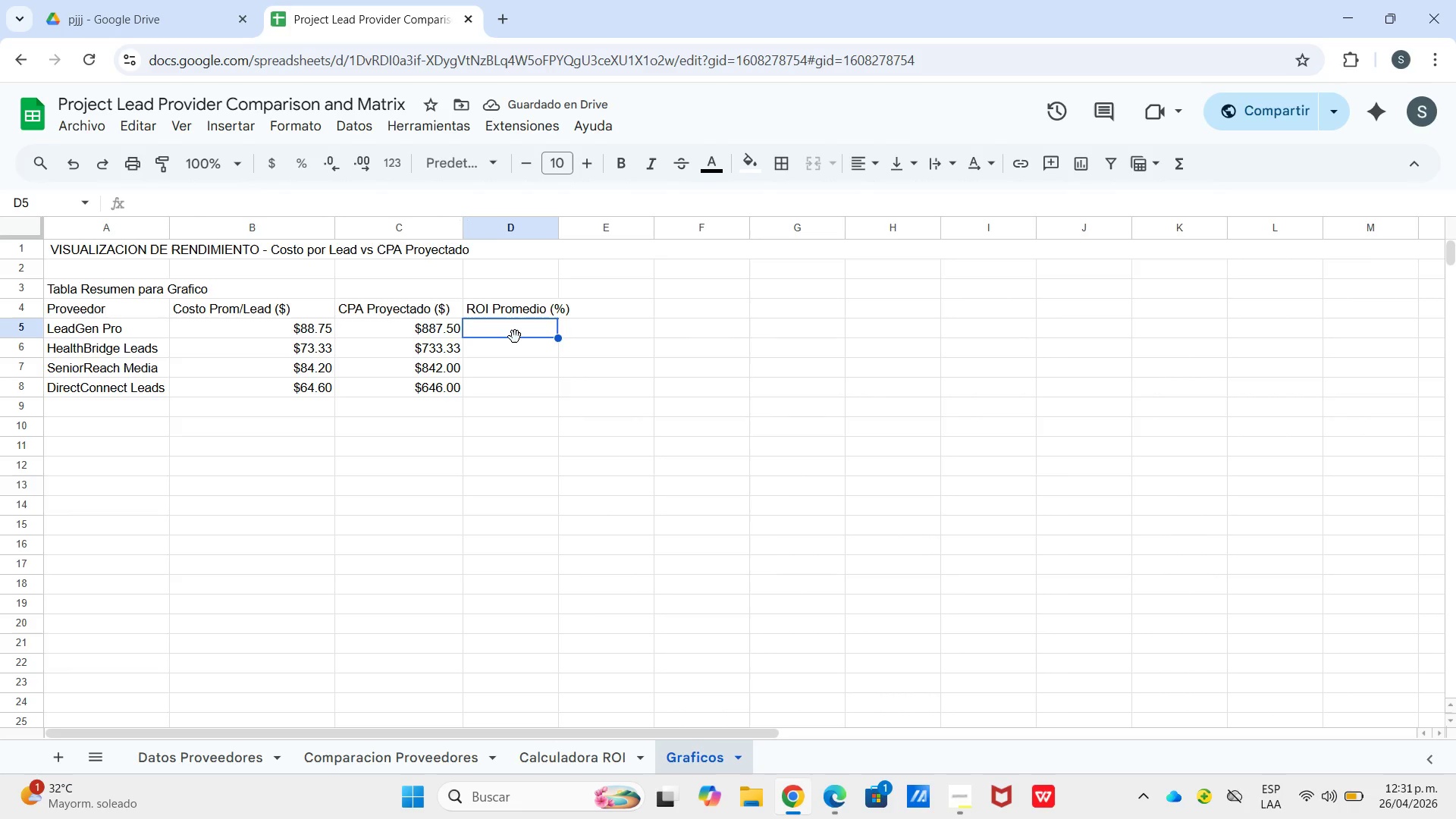 
type()promedio.si)
key(Tab)
 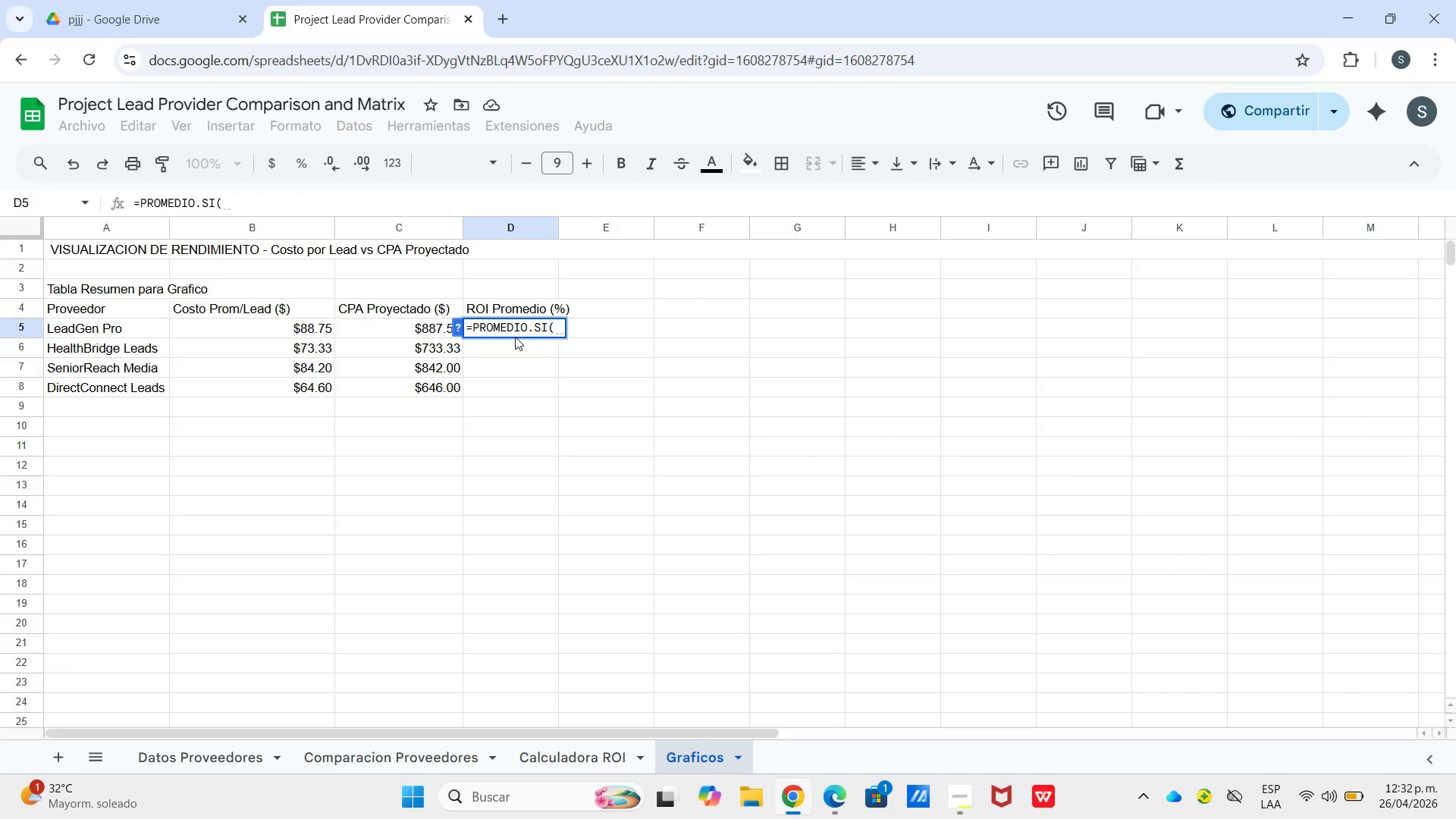 
left_click_drag(start_coordinate=[518, 341], to_coordinate=[518, 347])
 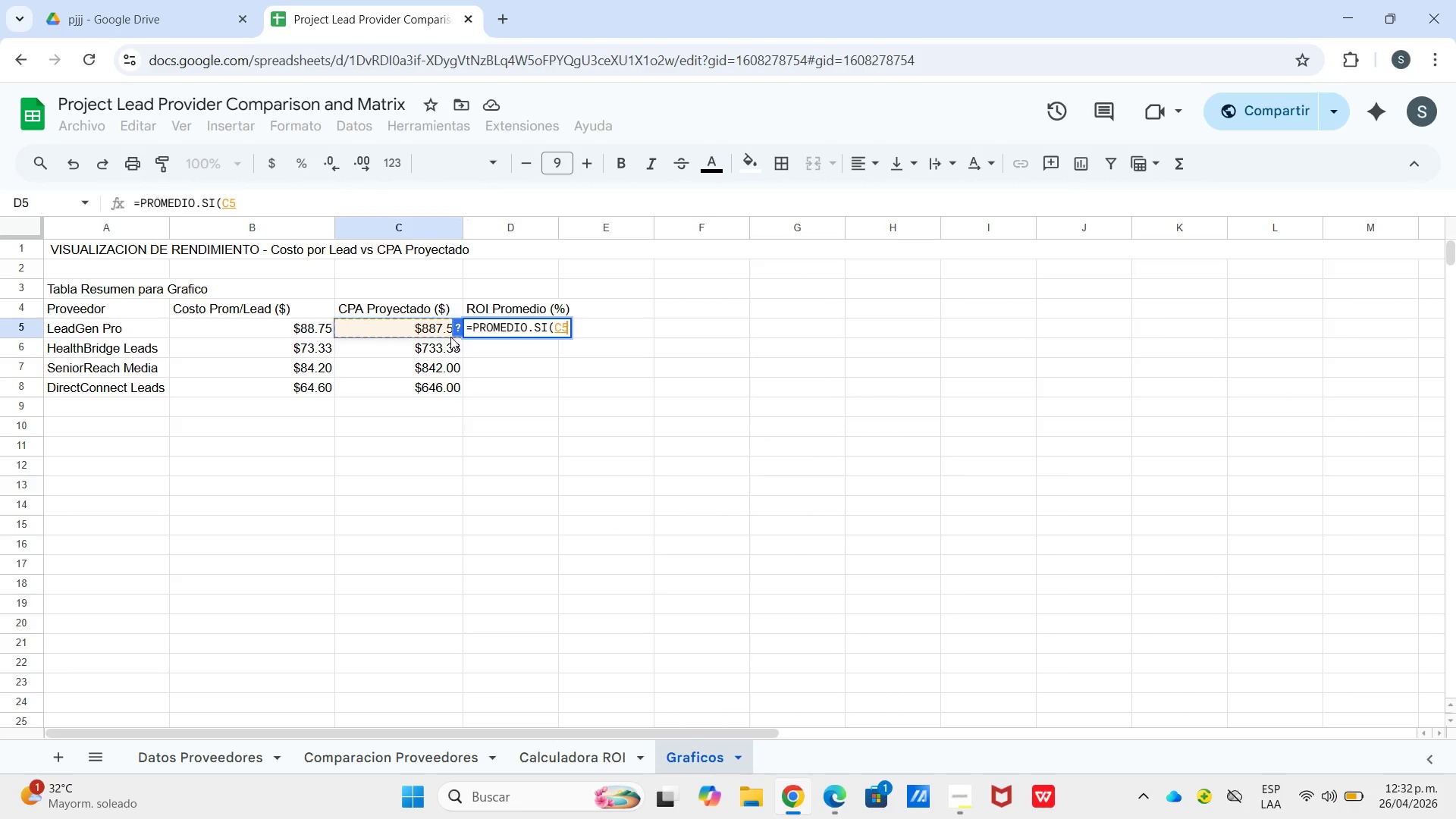 
left_click([450, 337])
 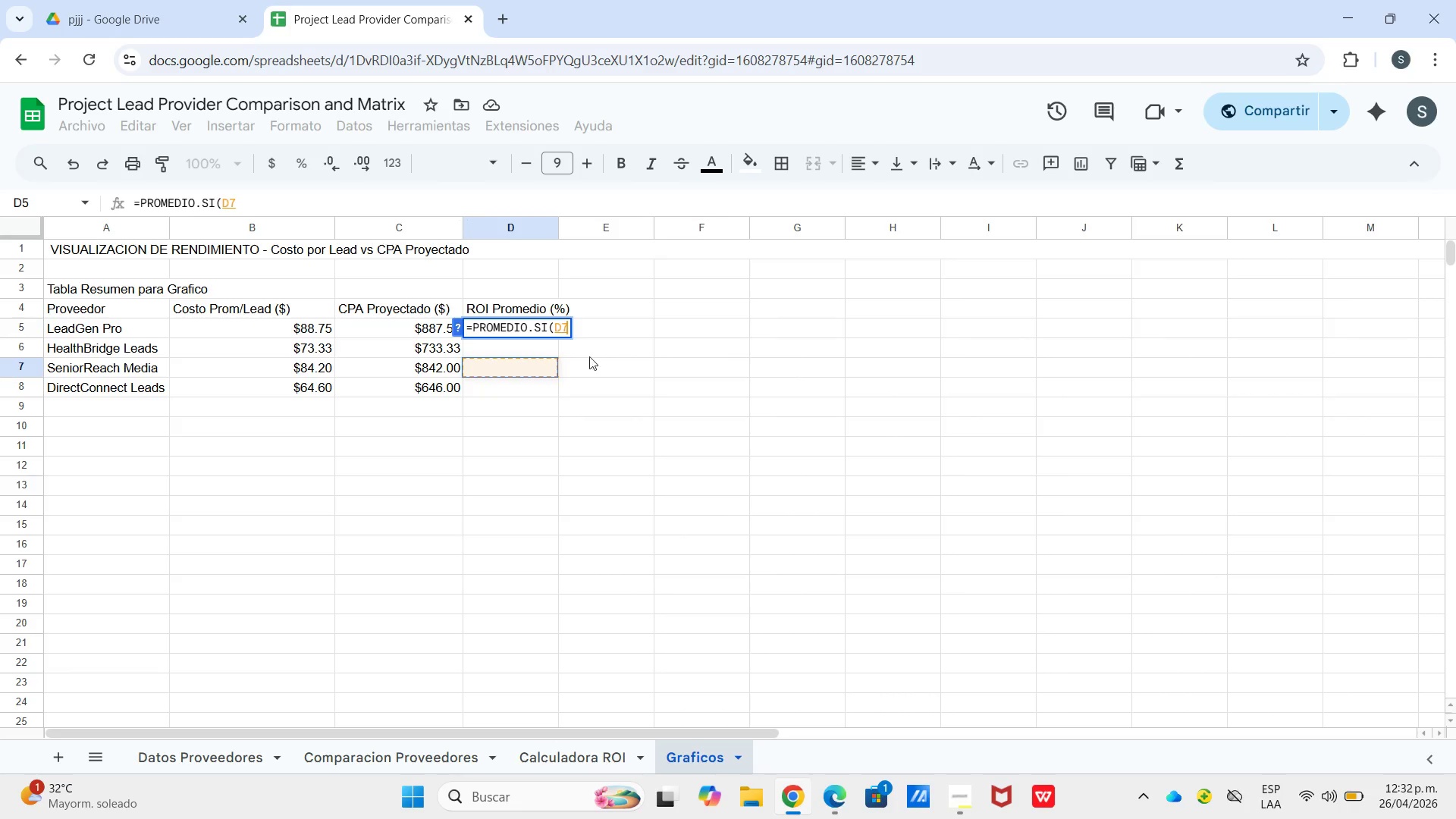 
triple_click([604, 350])
 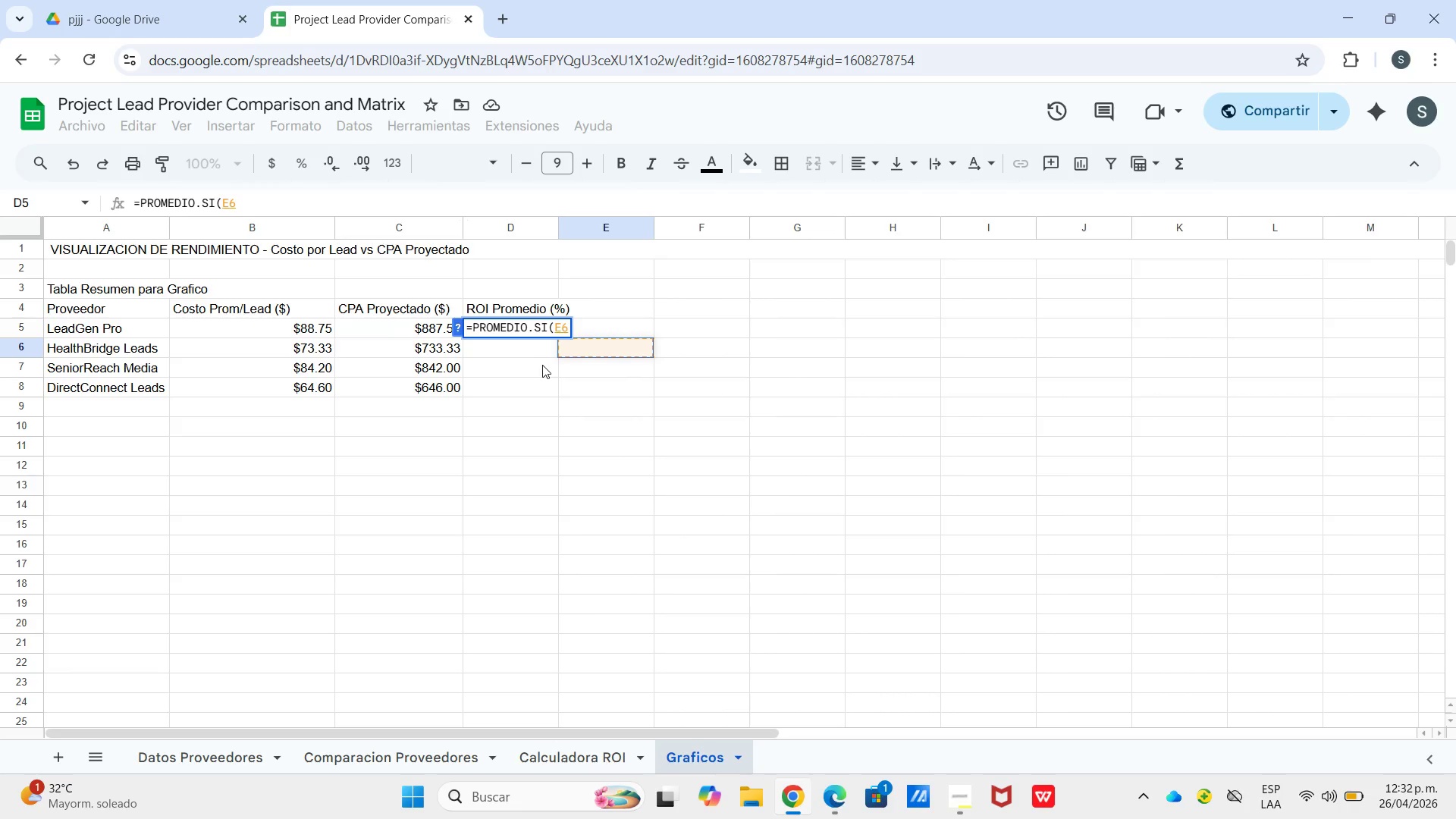 
key(Enter)
 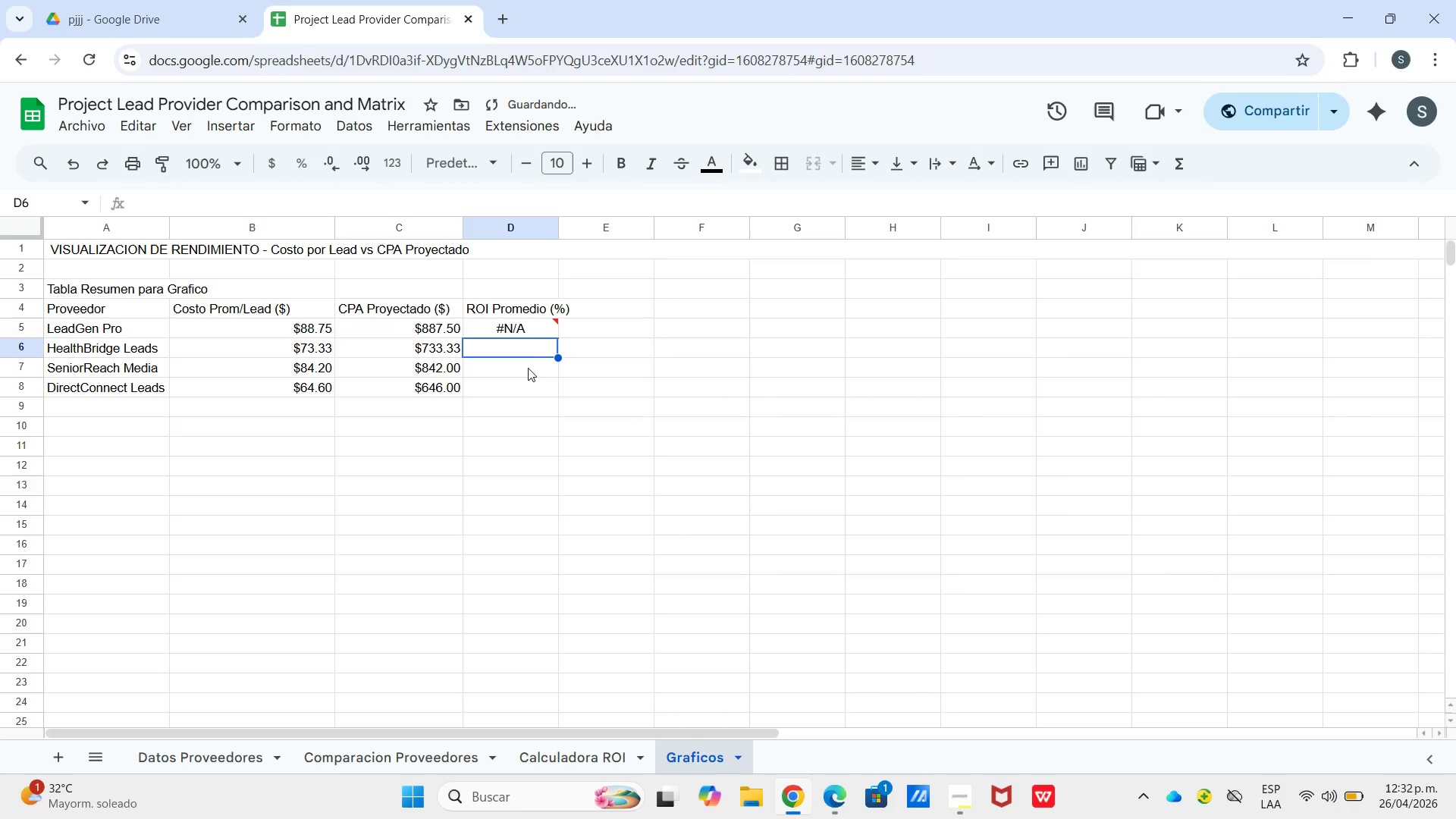 
key(Backspace)
 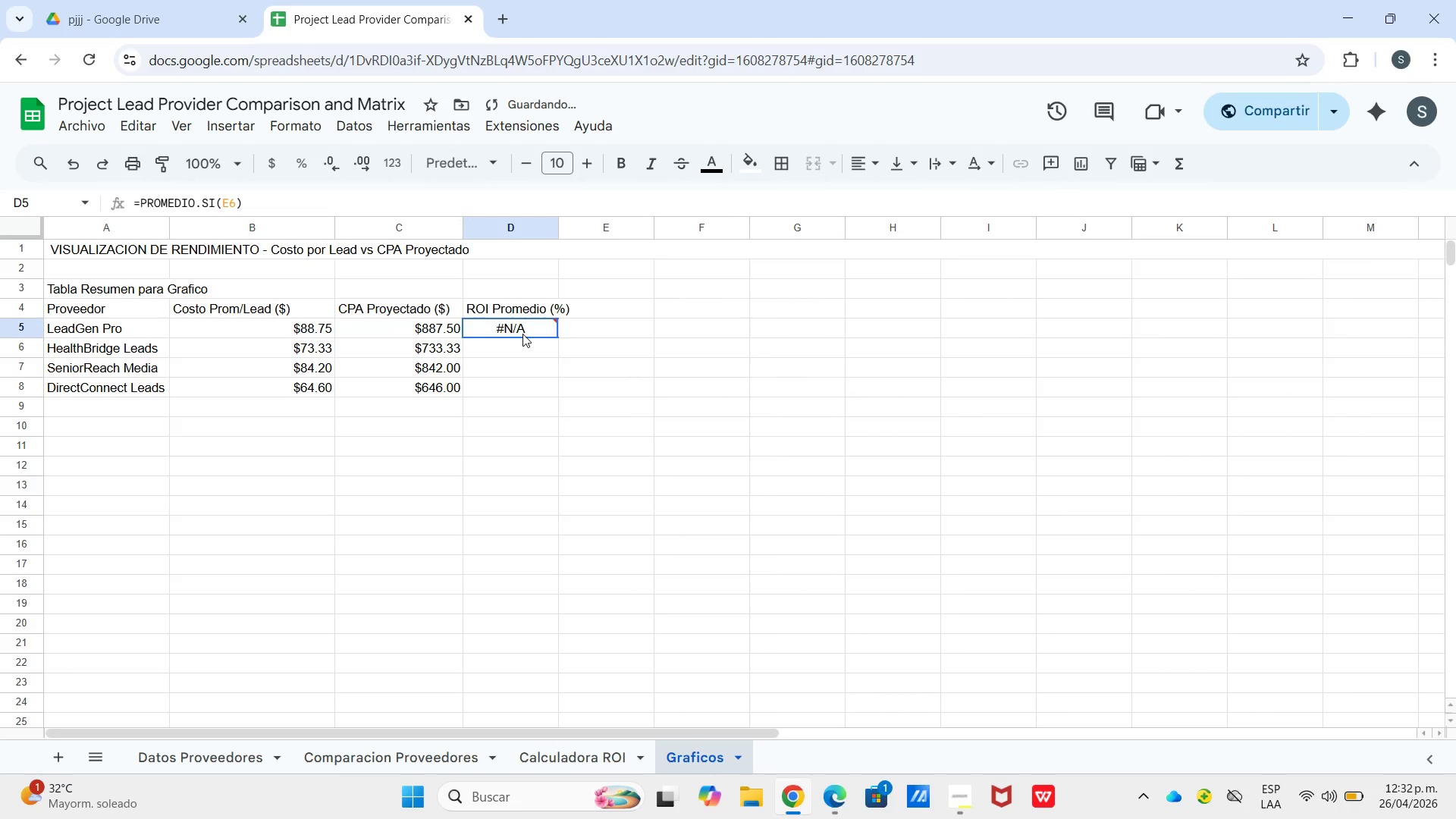 
left_click([522, 334])
 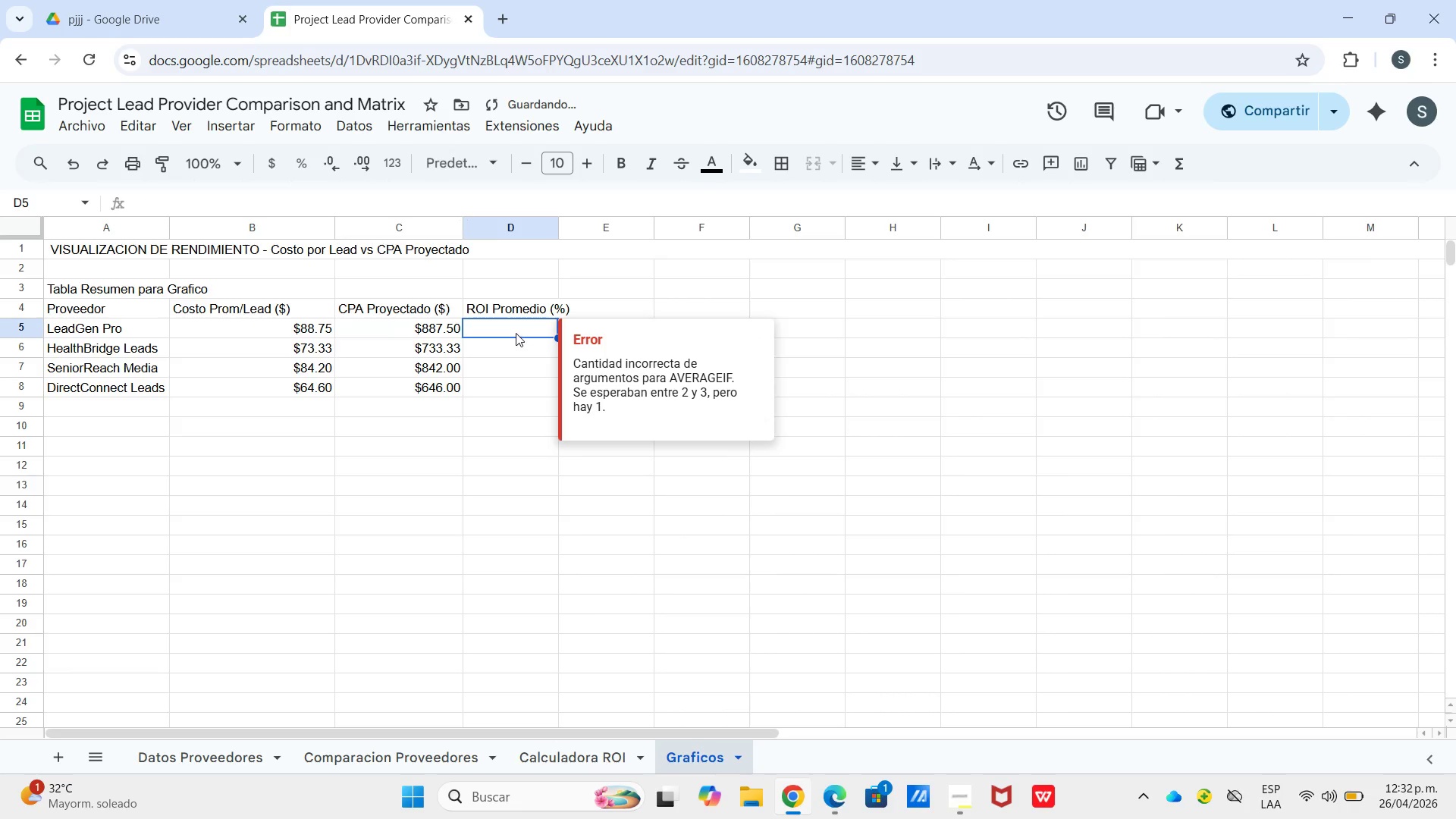 
key(Backspace)
 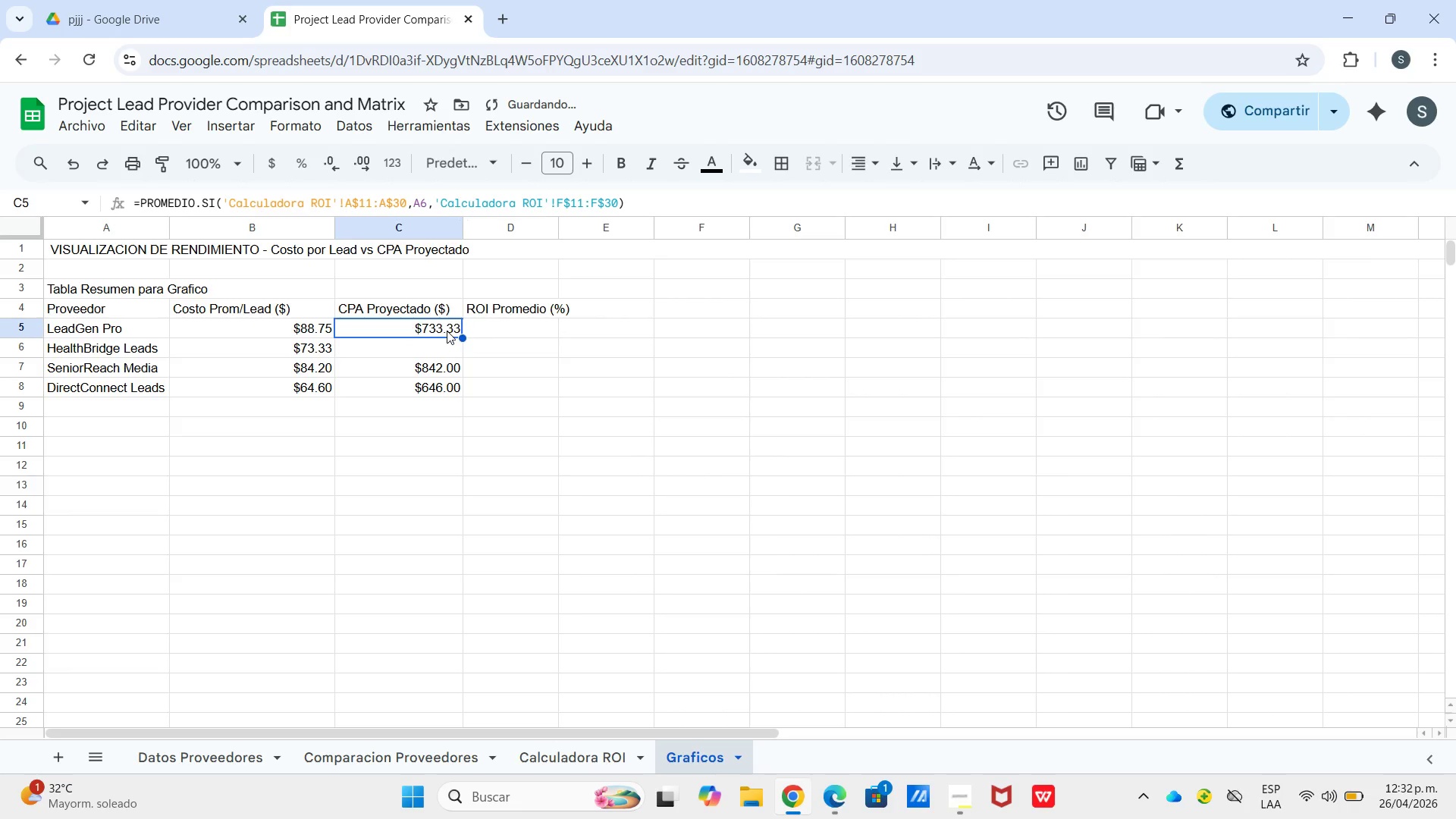 
triple_click([447, 331])
 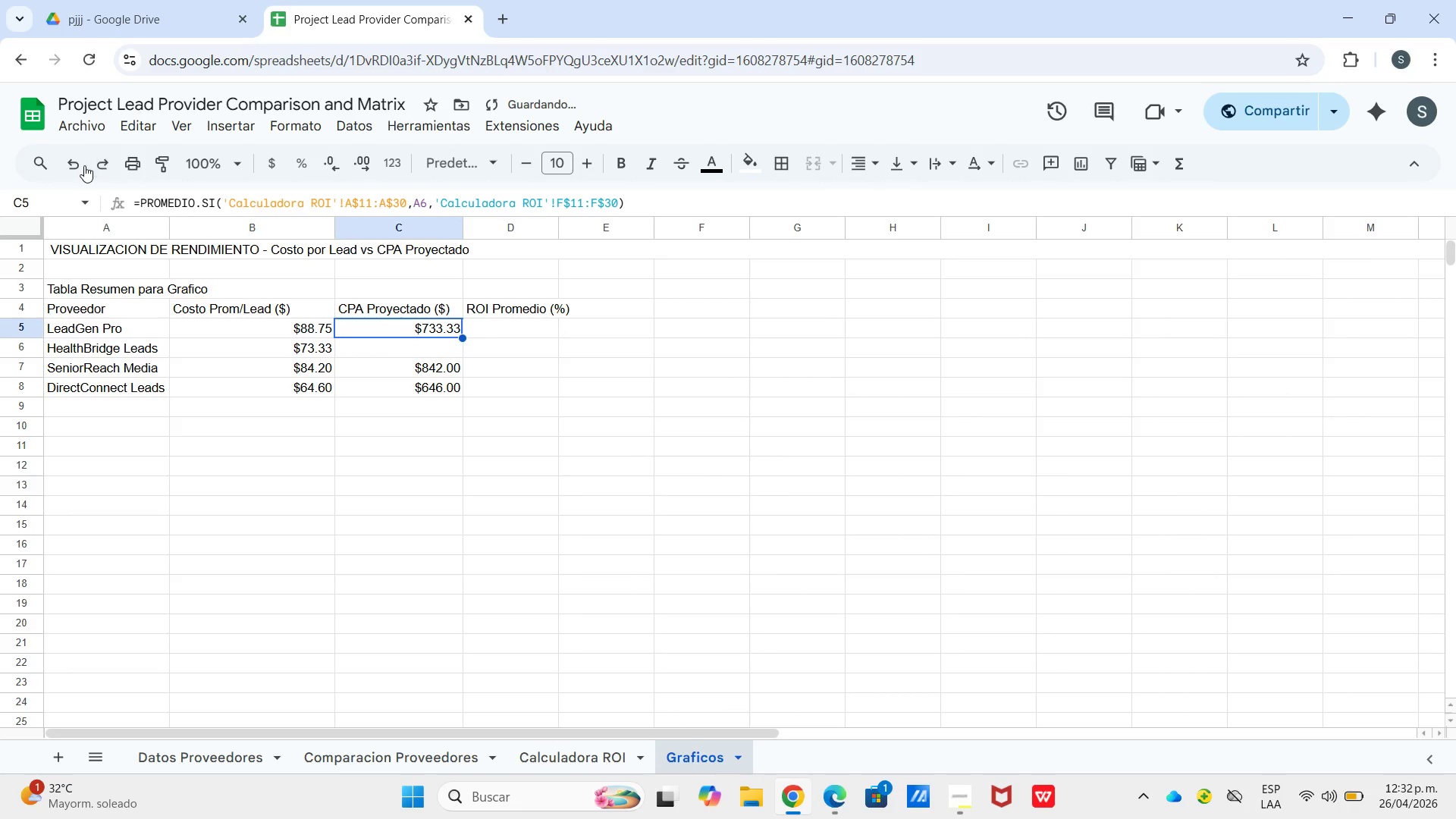 
left_click([80, 165])
 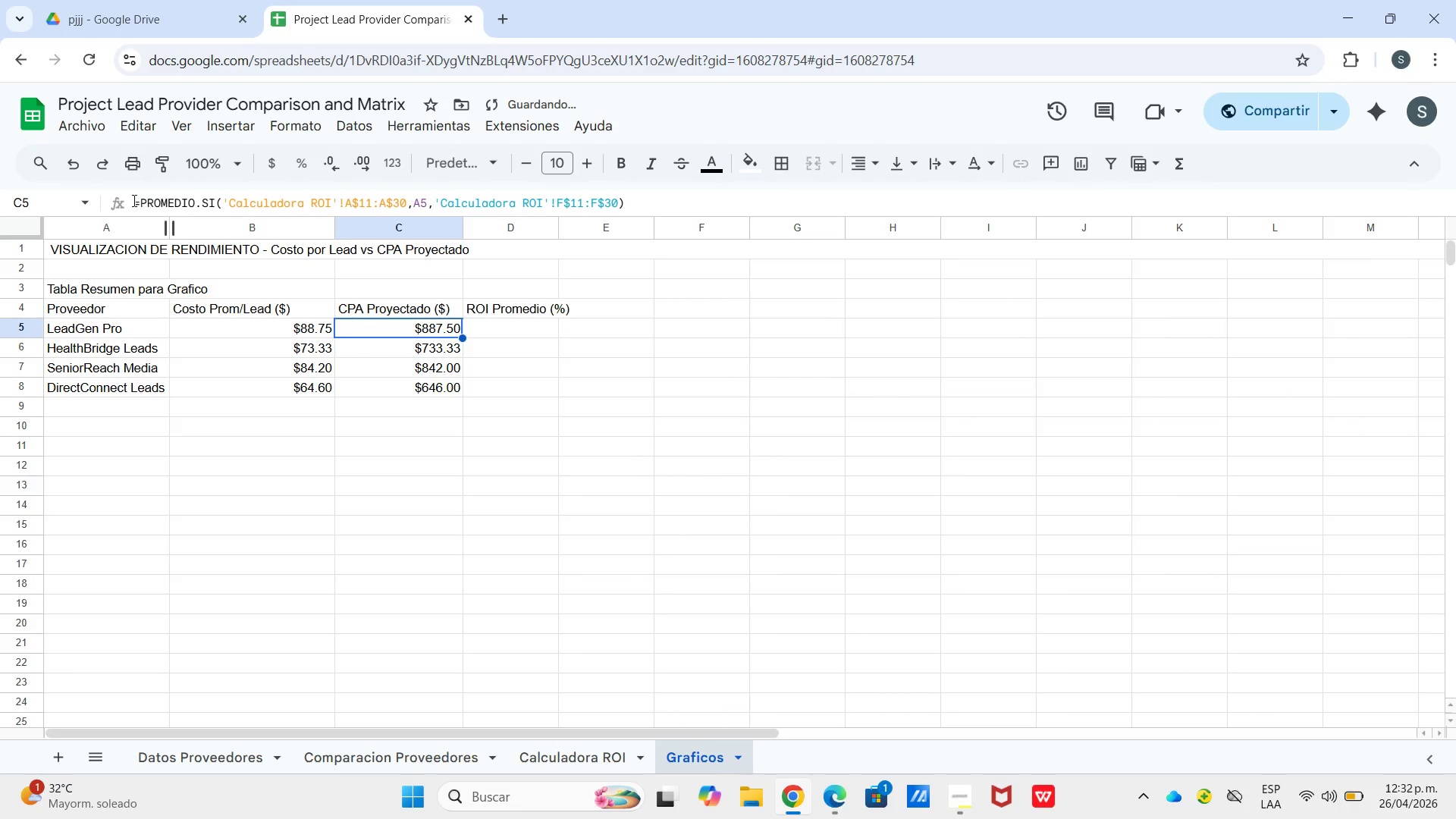 
left_click_drag(start_coordinate=[133, 200], to_coordinate=[676, 199])
 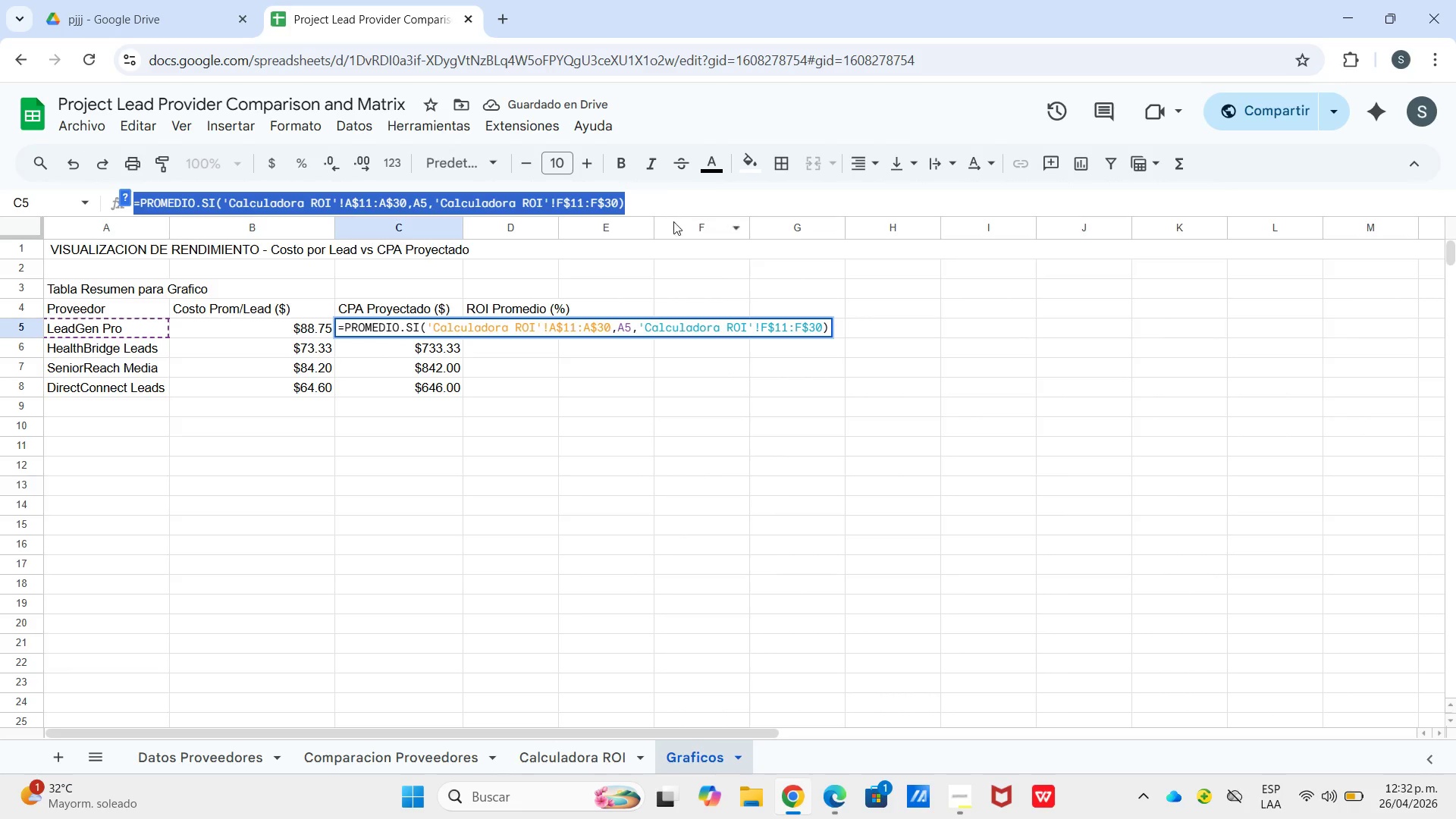 
key(Control+C)
 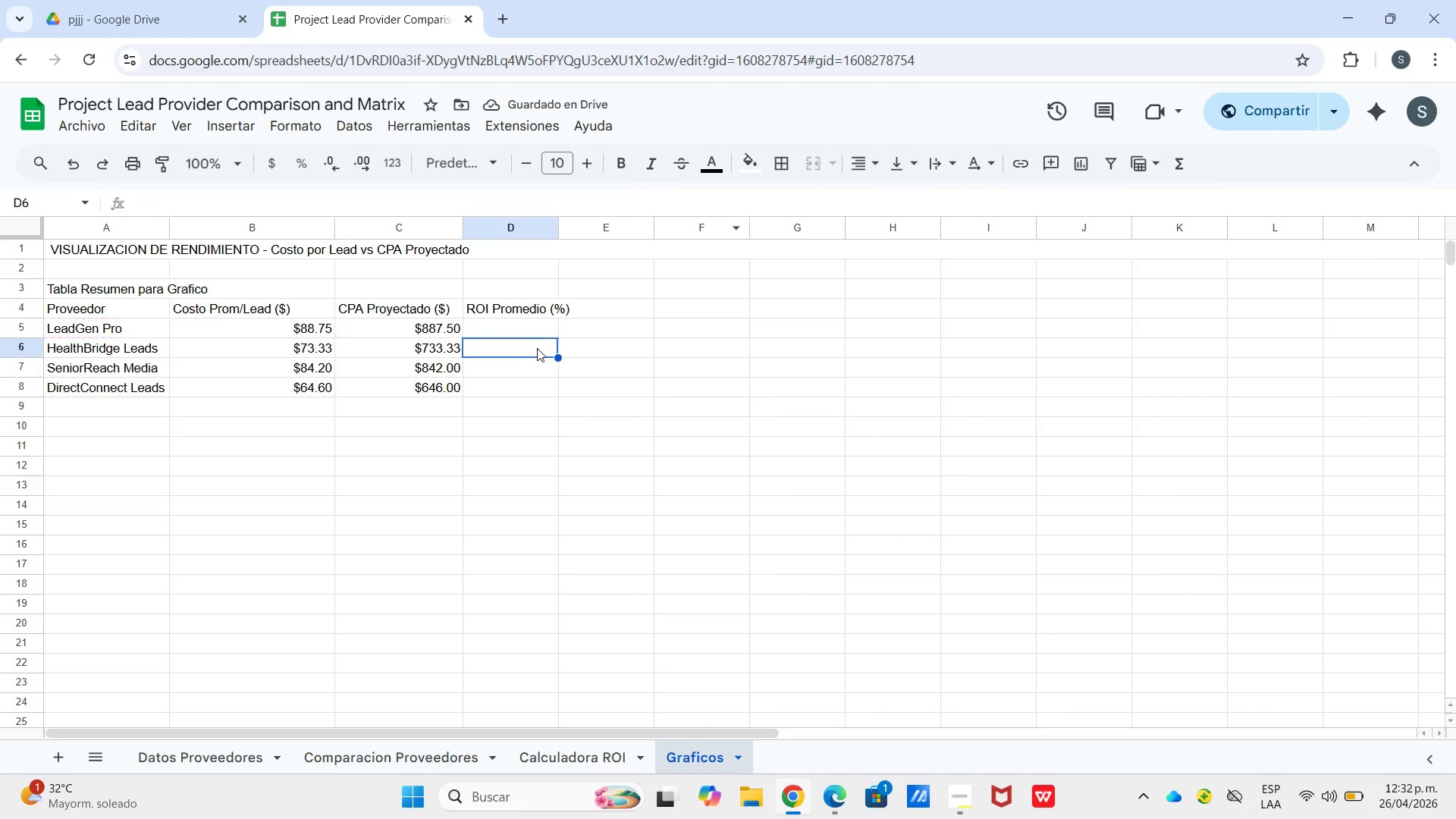 
left_click([537, 348])
 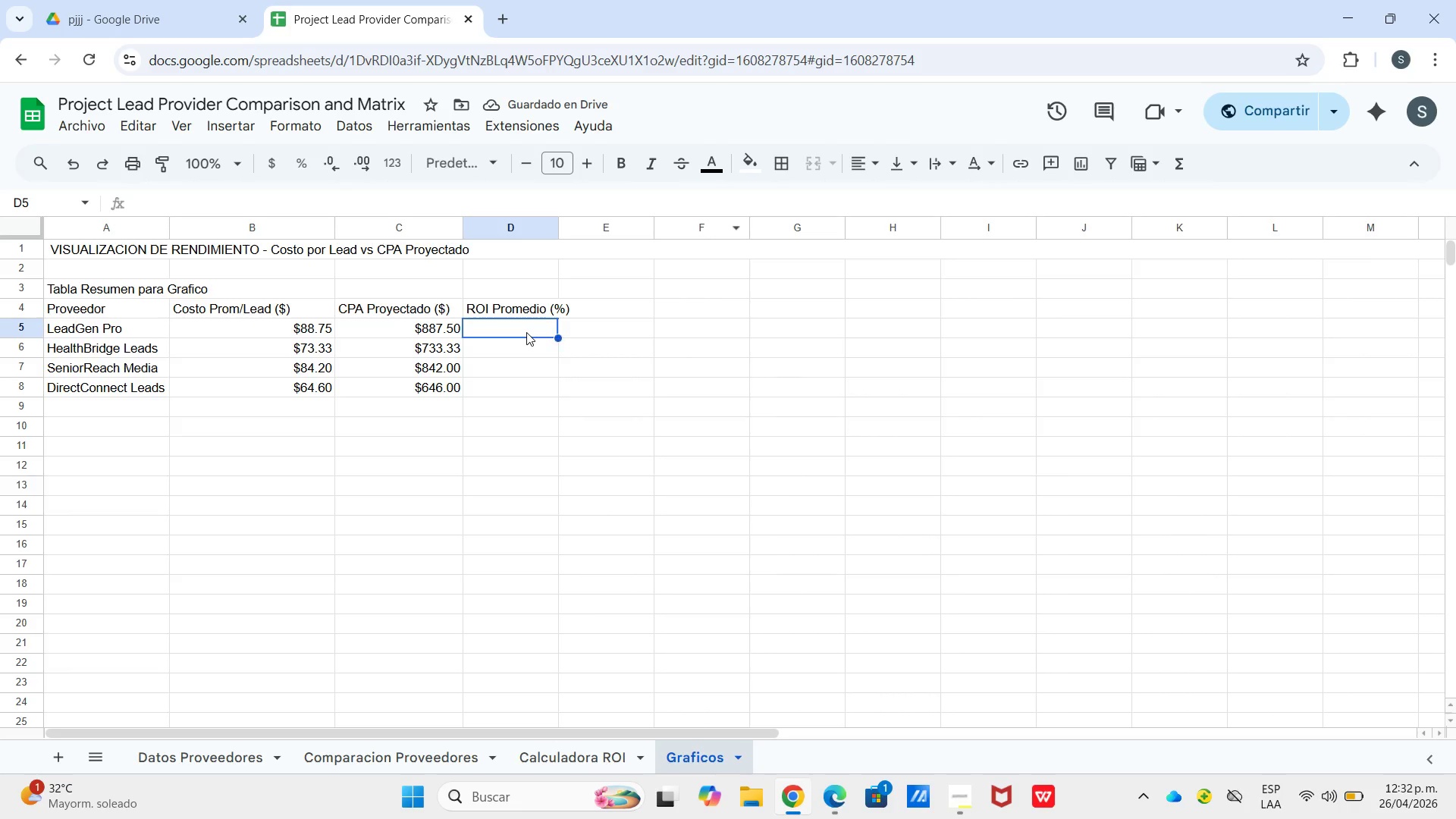 
left_click([526, 332])
 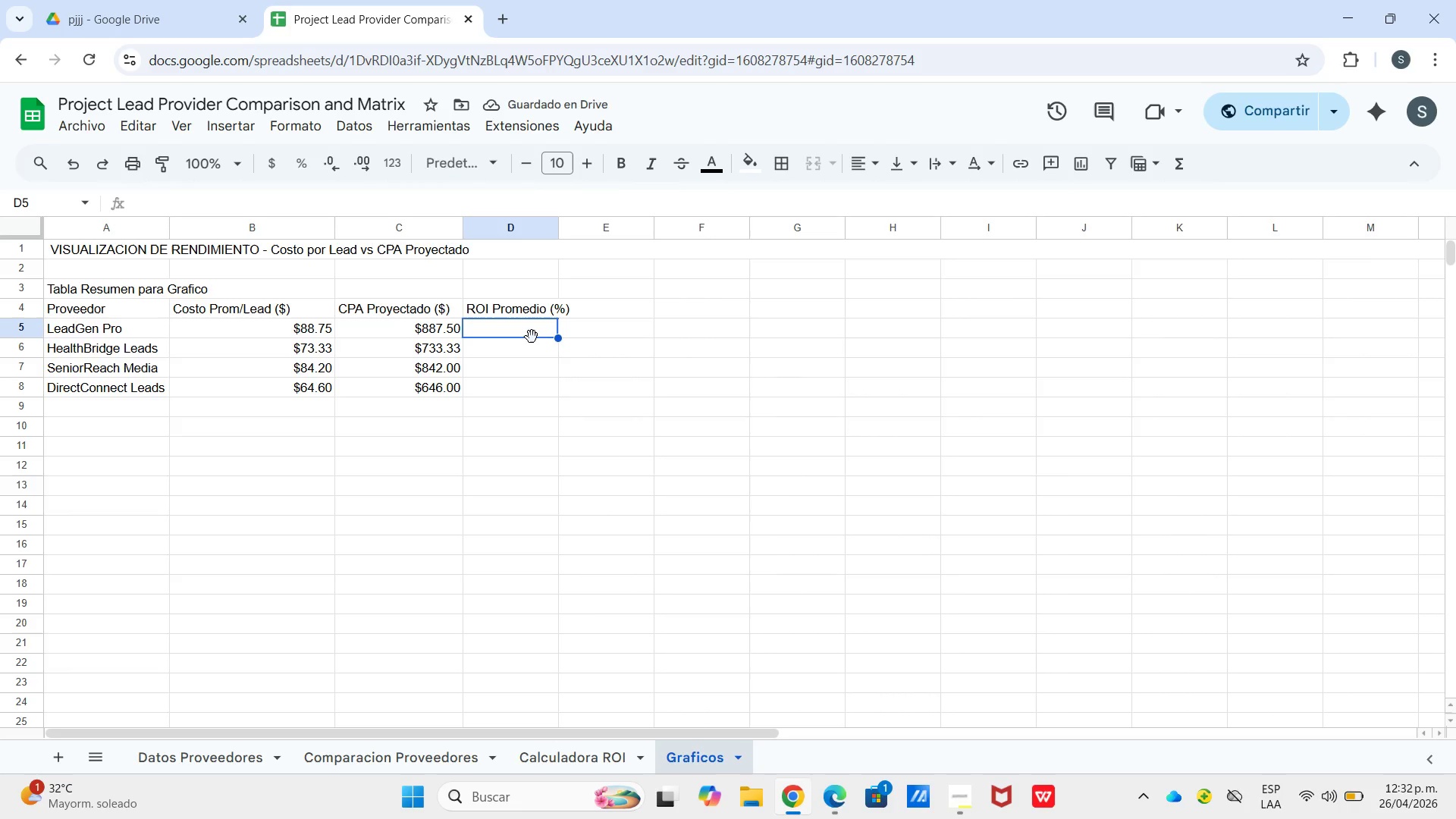 
key(Control+V)
 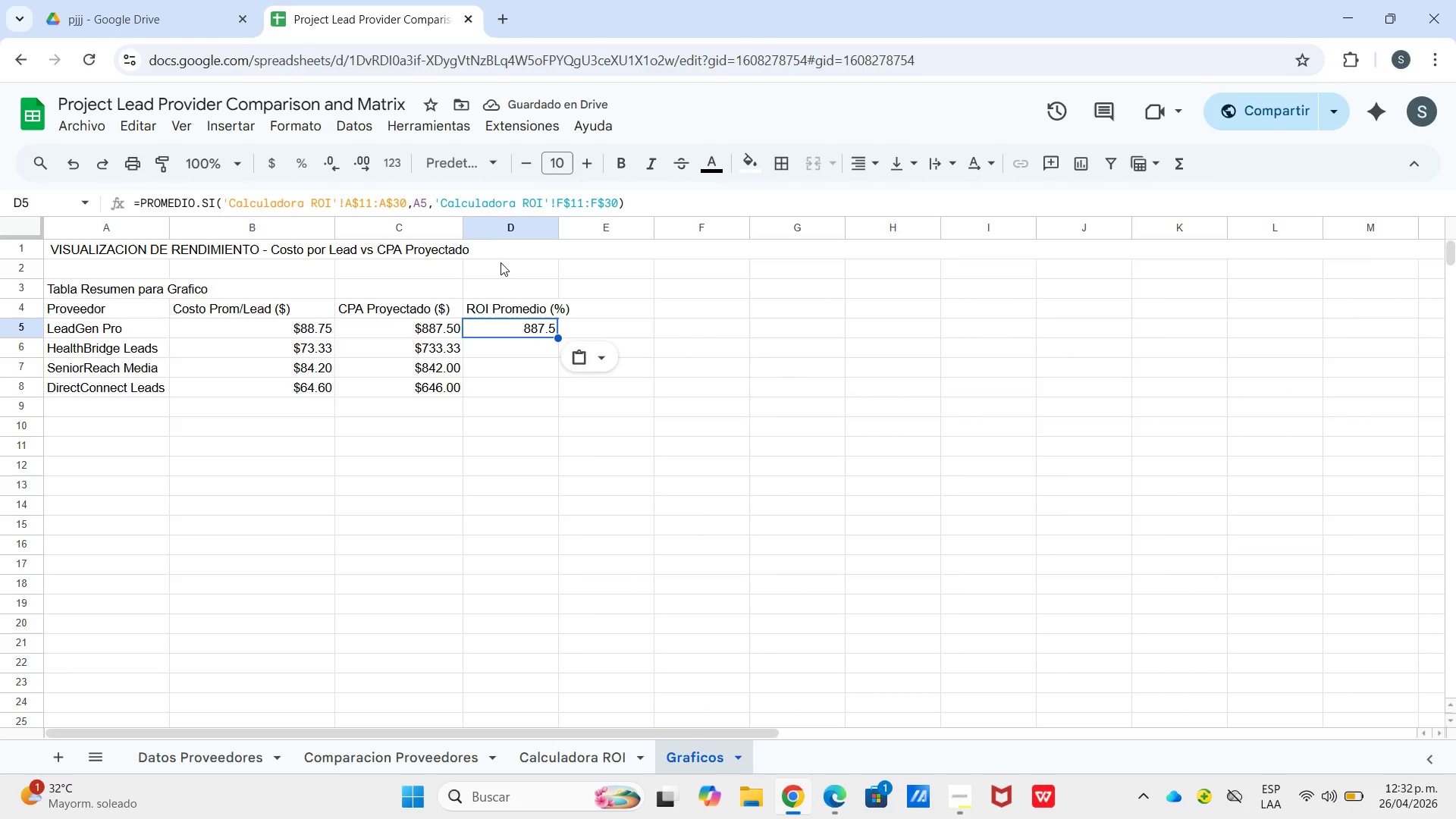 
wait(8.62)
 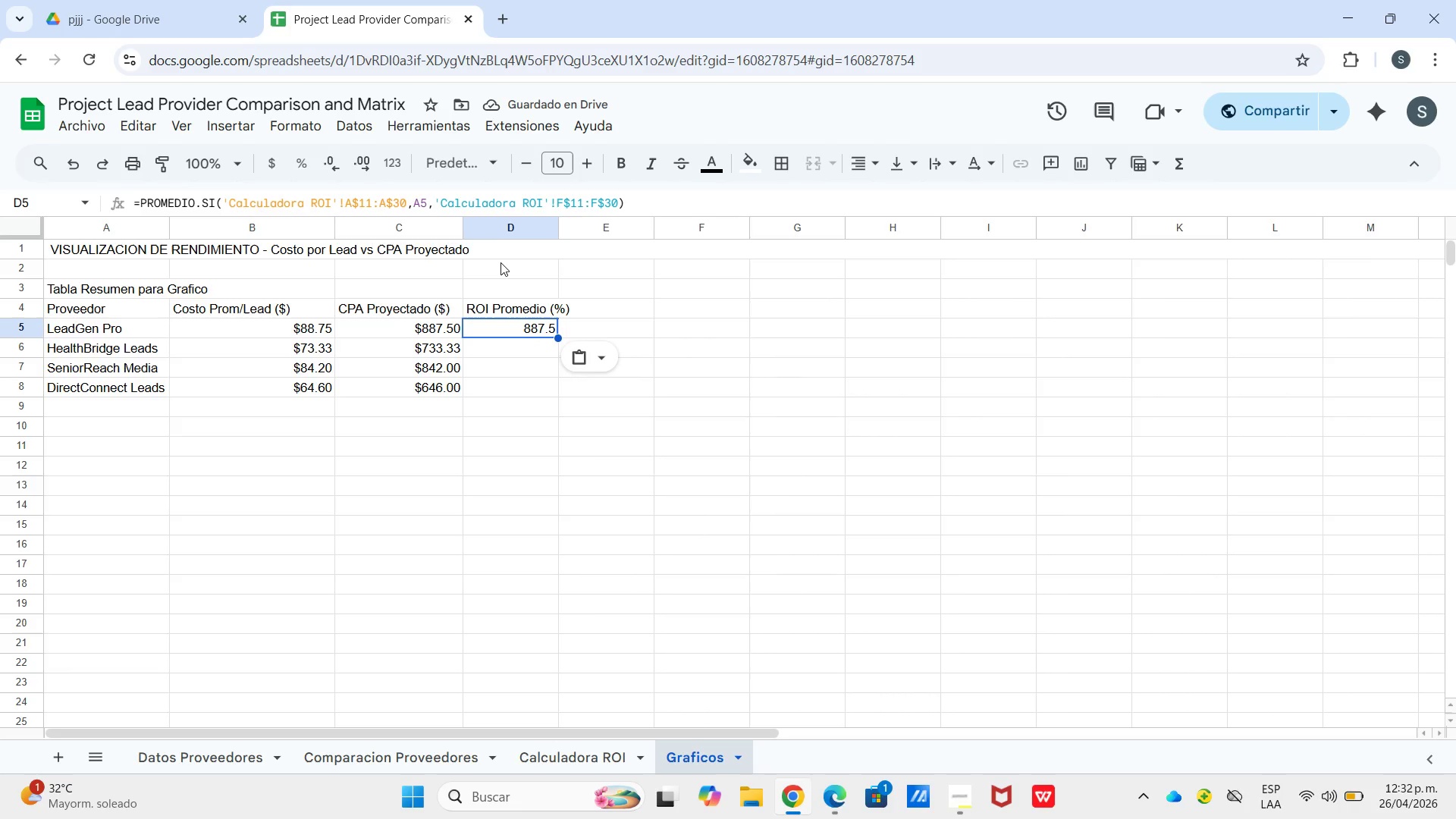 
key(Backspace)
 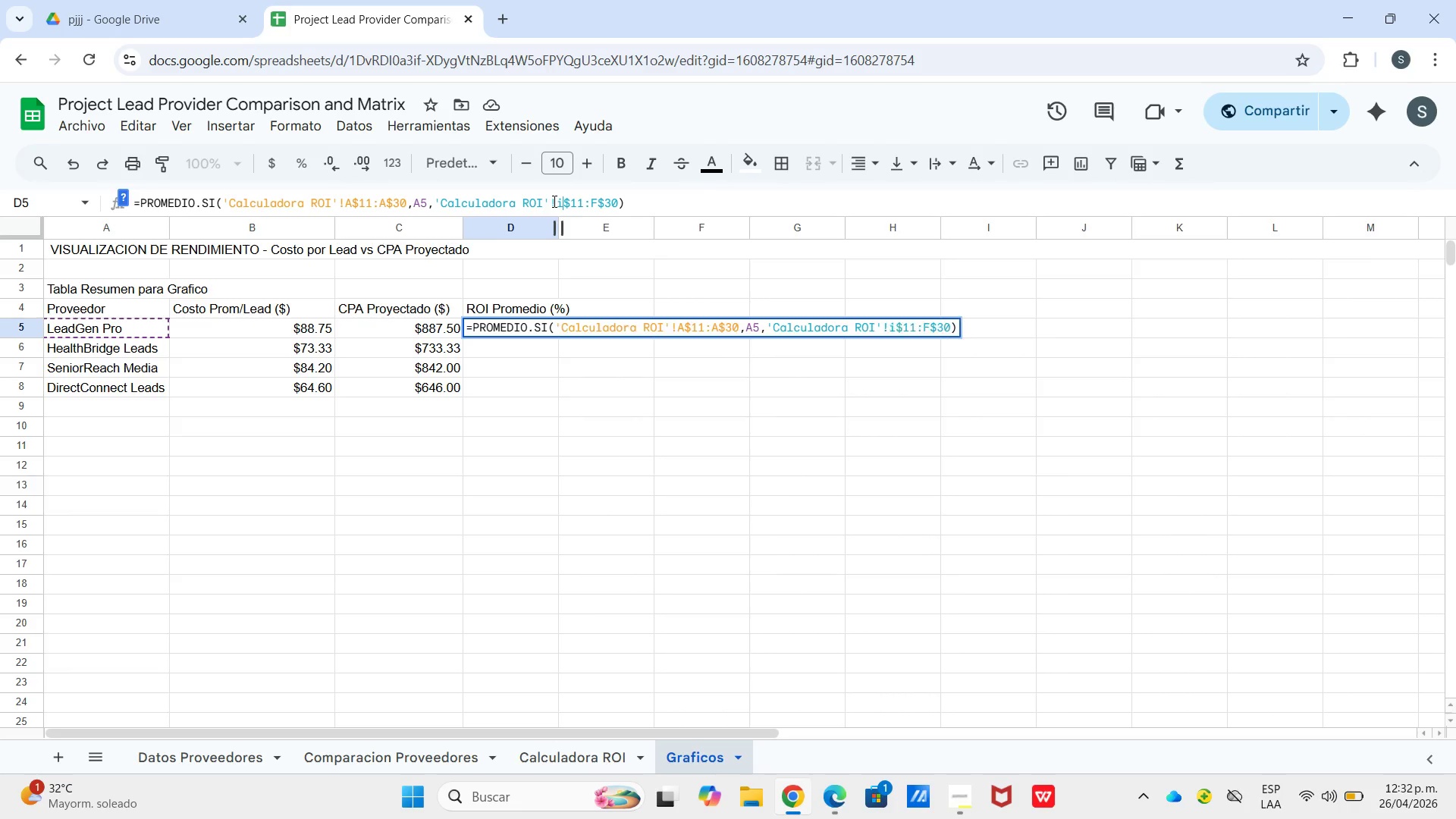 
key(I)
 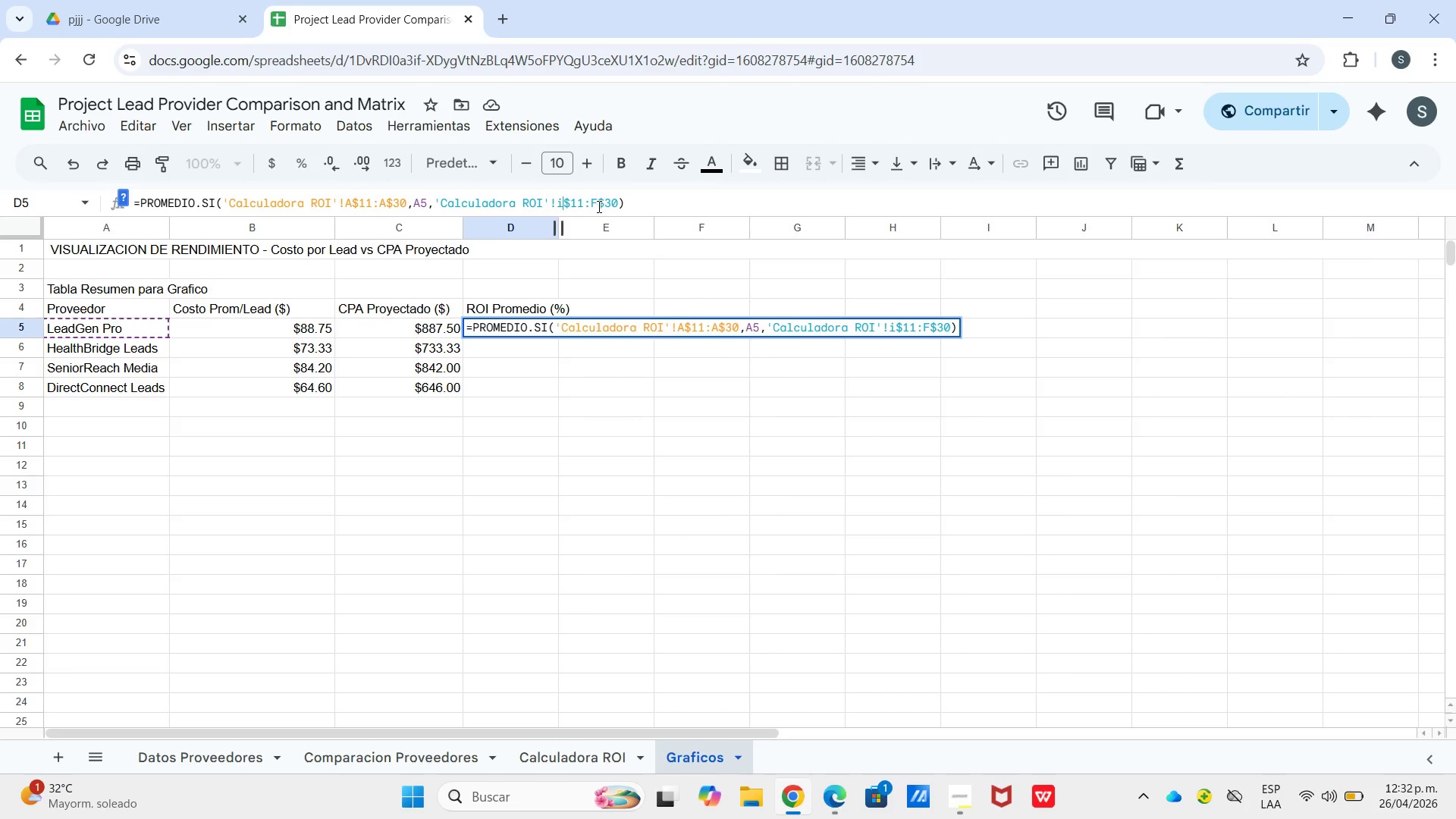 
left_click_drag(start_coordinate=[598, 206], to_coordinate=[590, 206])
 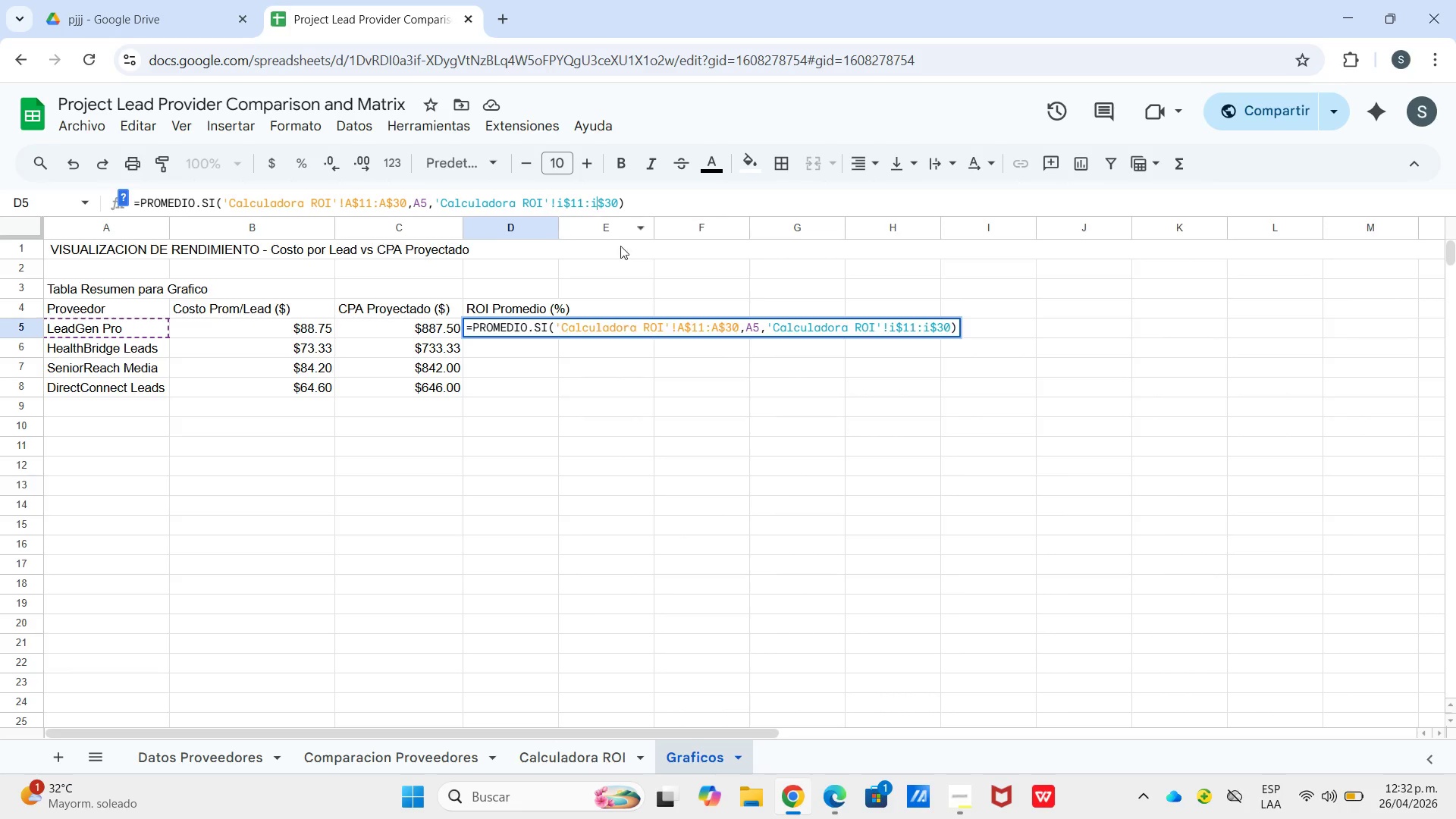 
key(I)
 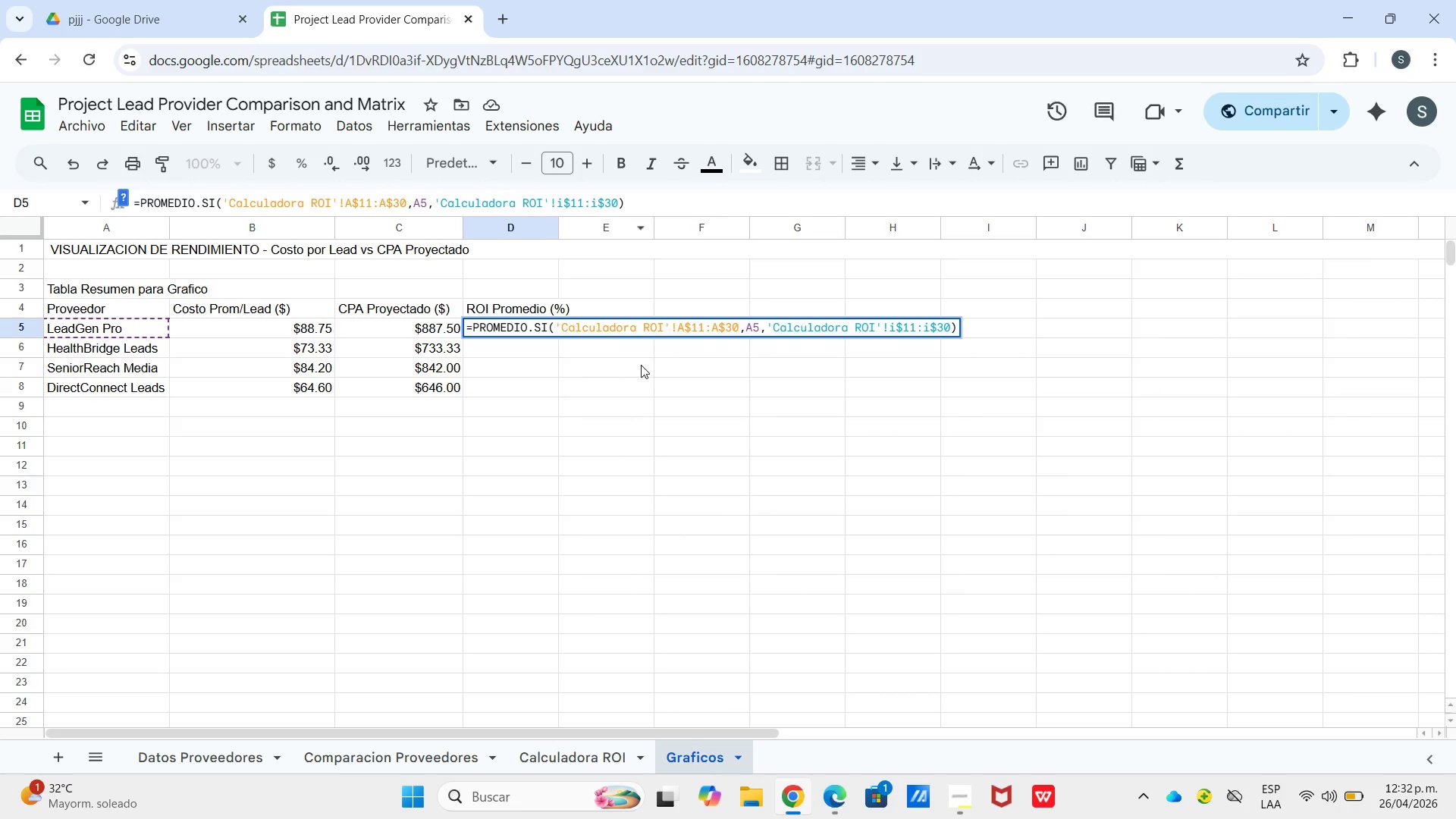 
left_click([641, 365])
 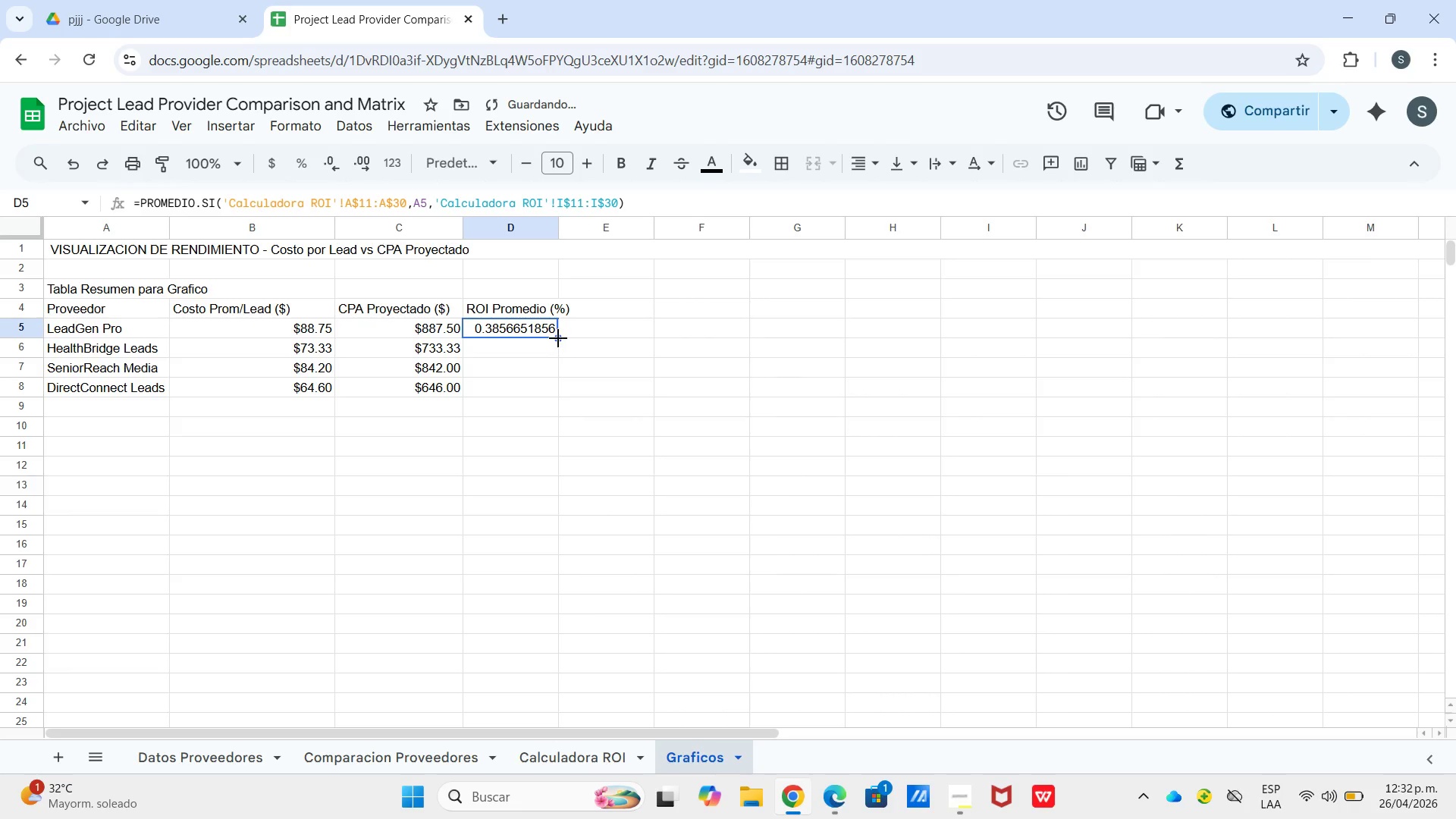 
left_click_drag(start_coordinate=[557, 337], to_coordinate=[557, 388])
 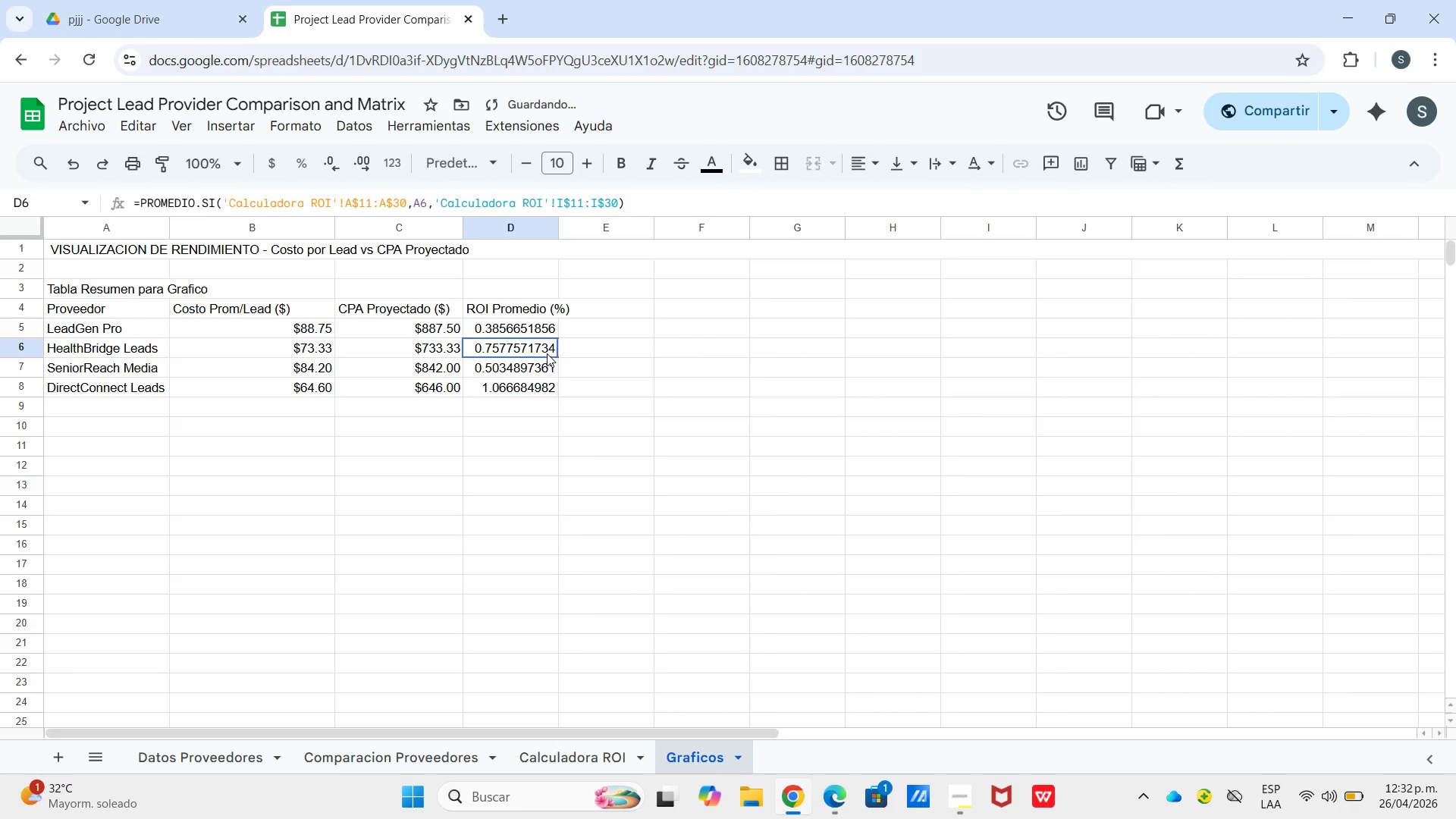 
left_click([547, 353])
 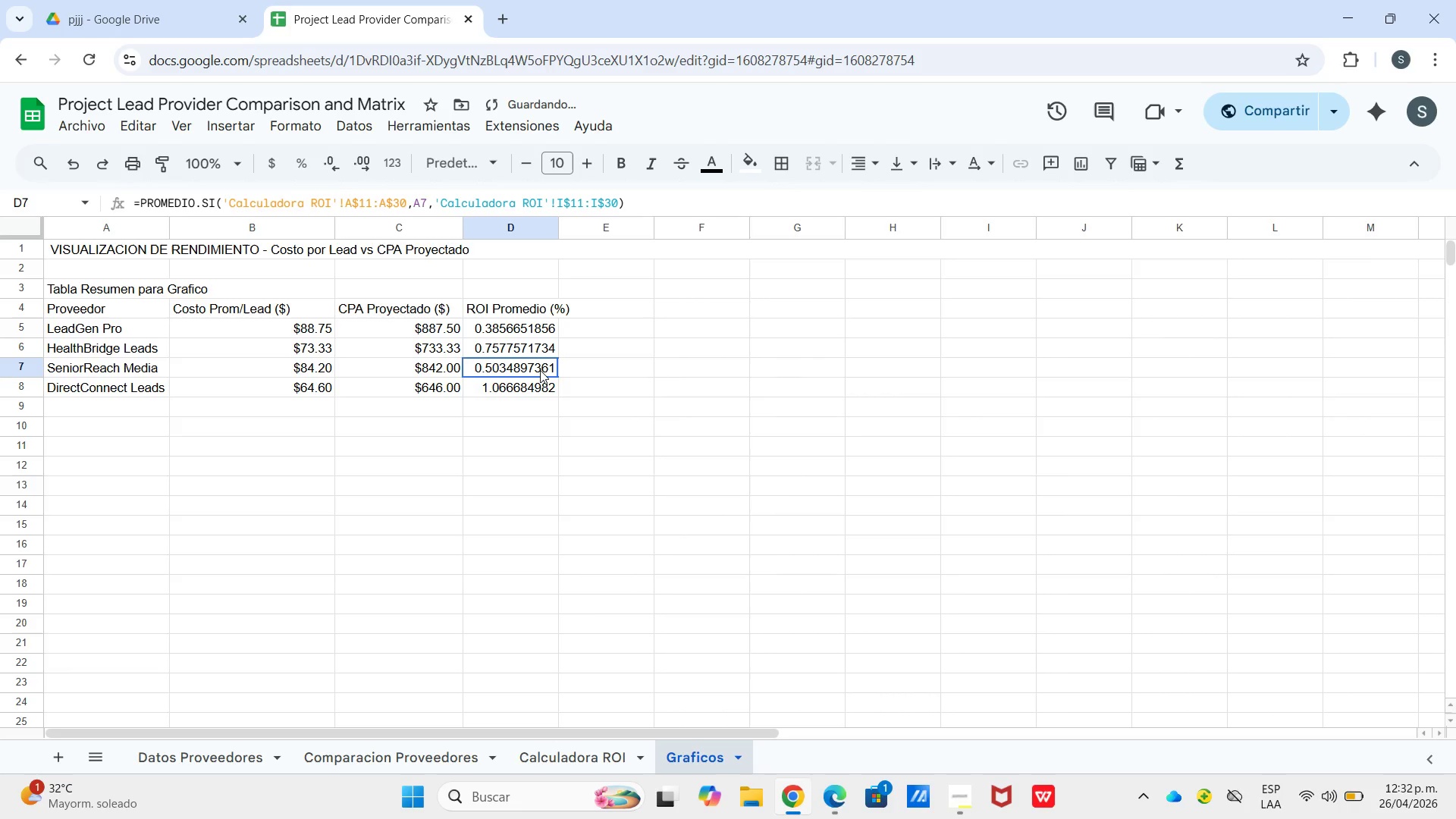 
left_click([540, 370])
 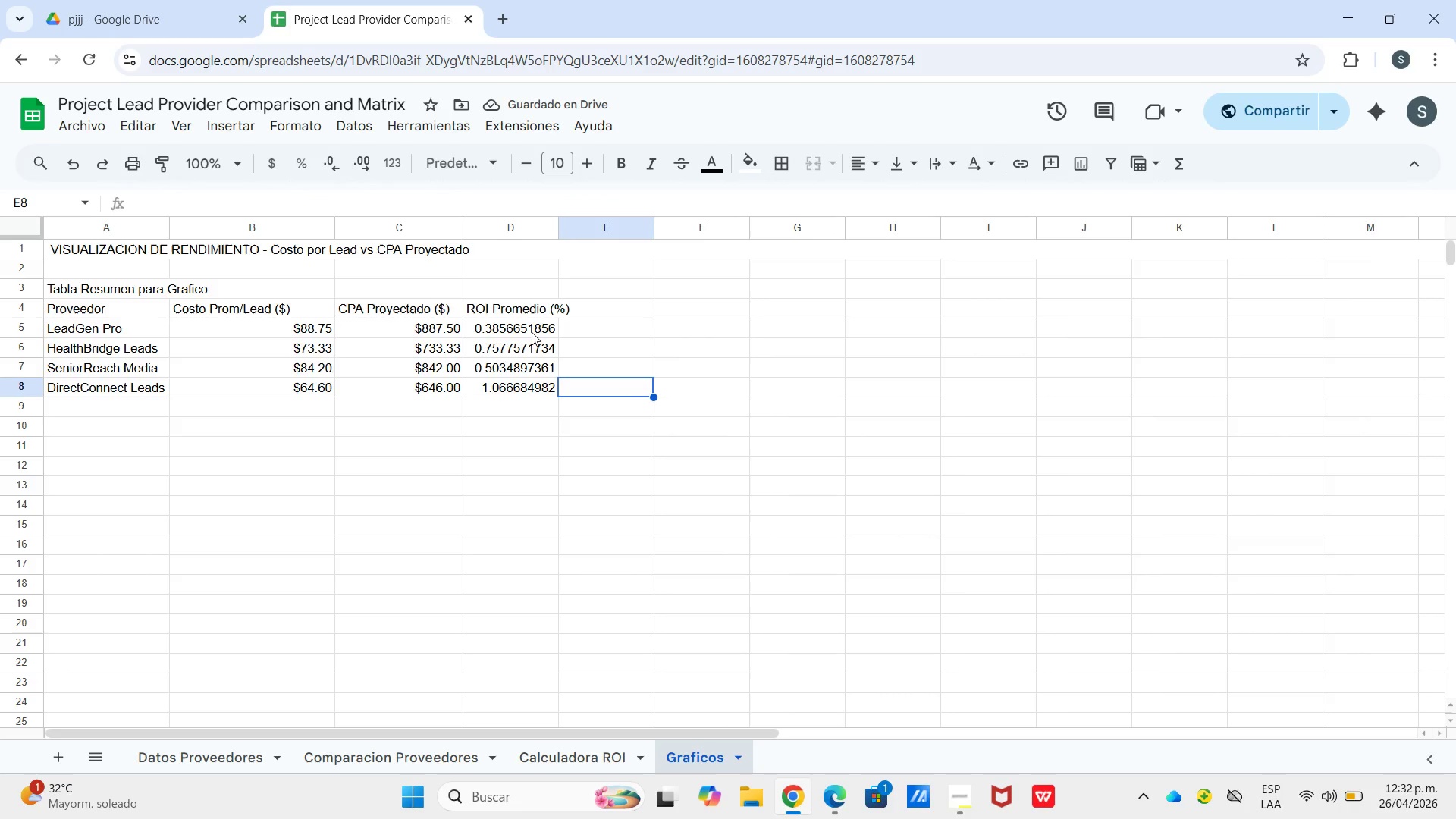 
left_click_drag(start_coordinate=[531, 329], to_coordinate=[535, 386])
 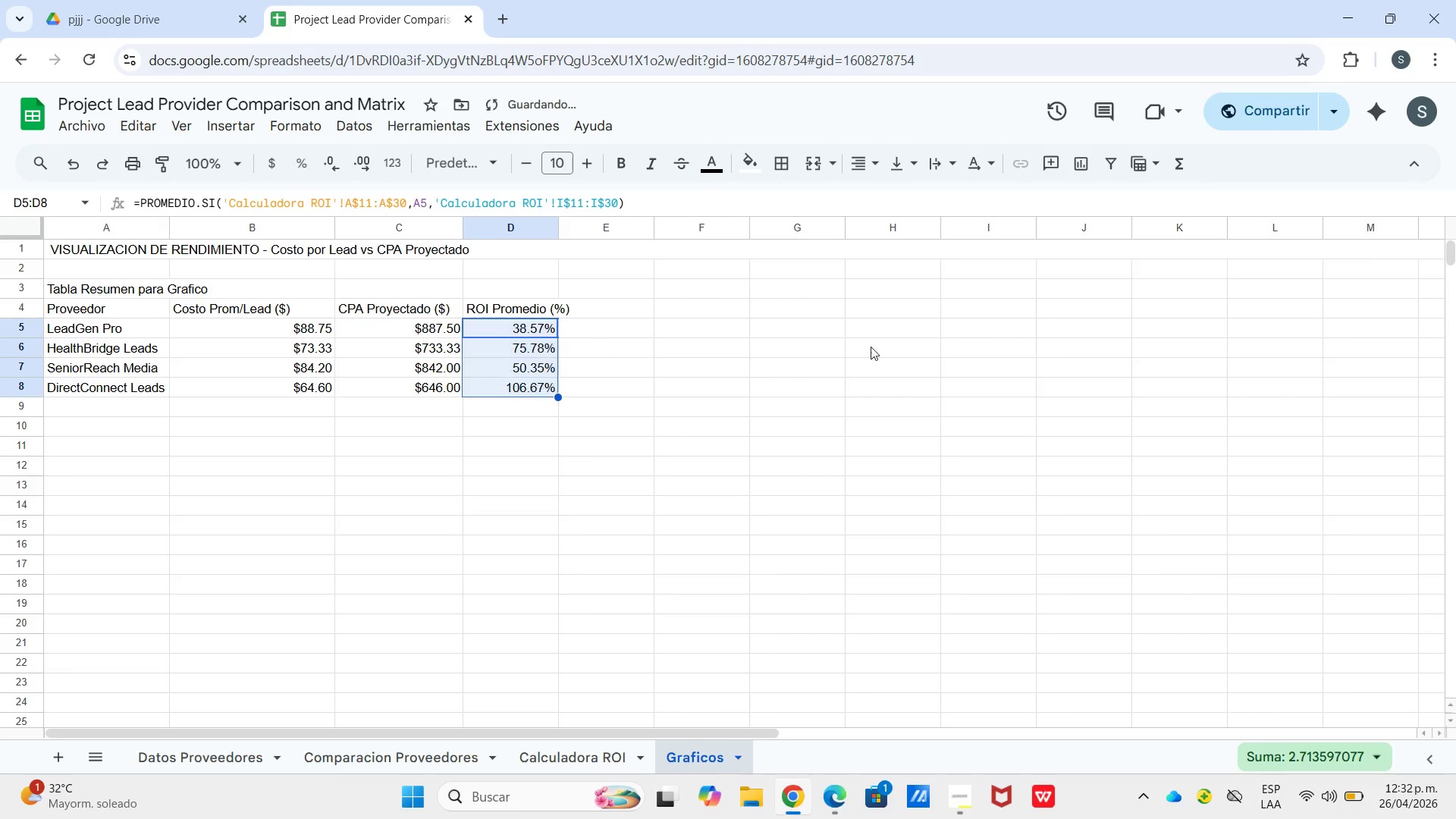 
left_click_drag(start_coordinate=[871, 366], to_coordinate=[864, 372])
 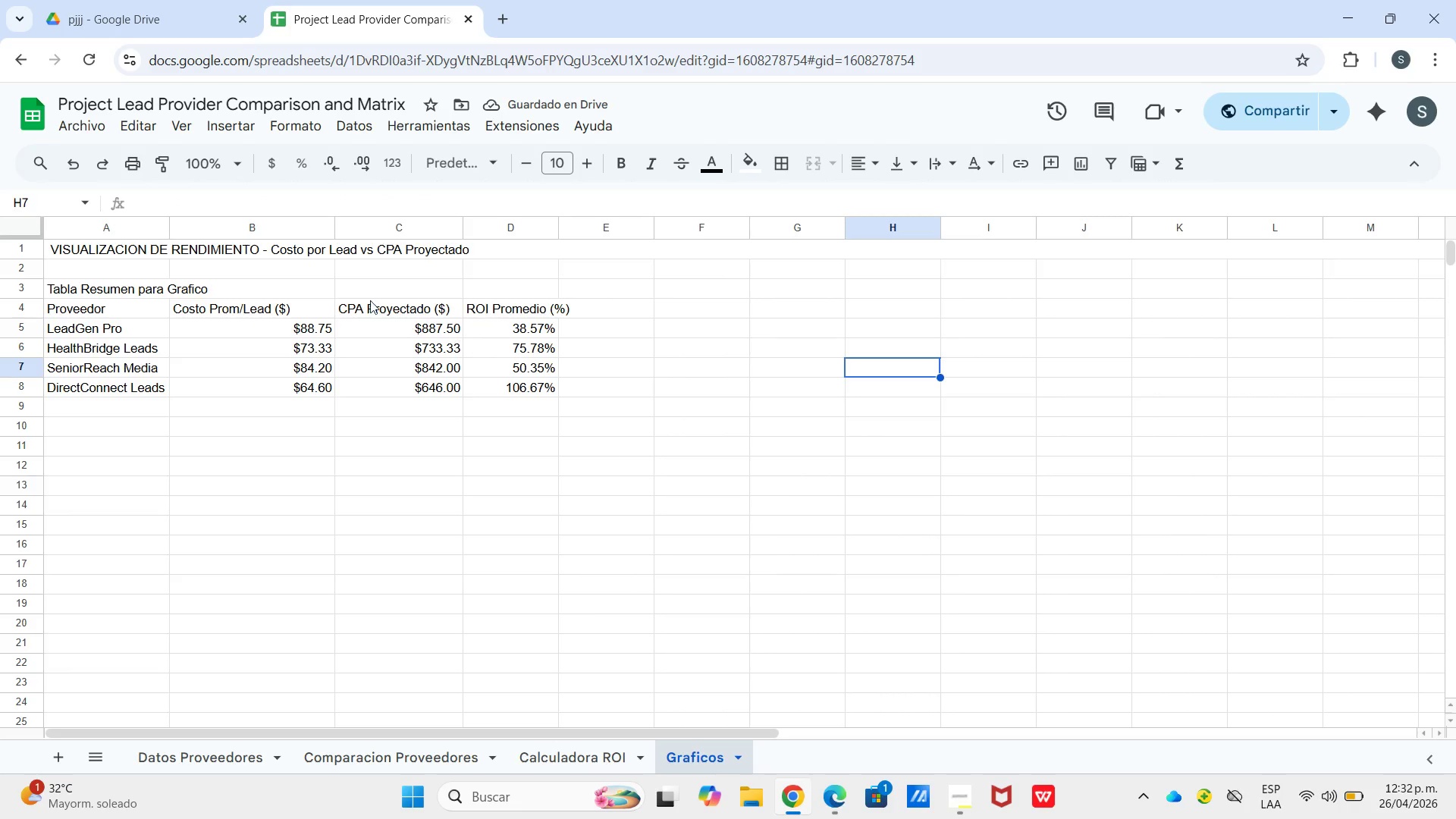 
left_click([182, 287])
 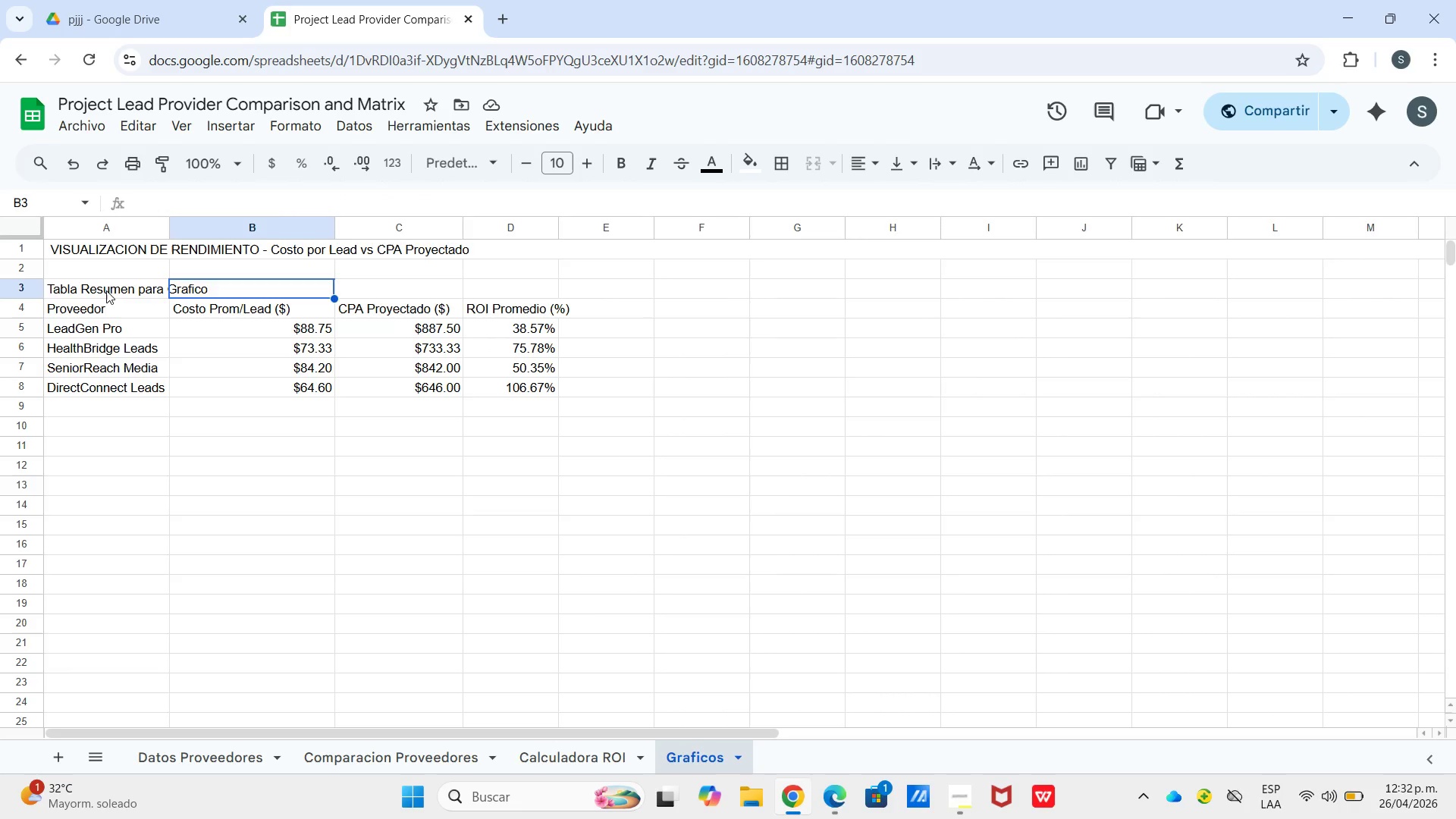 
left_click([109, 287])
 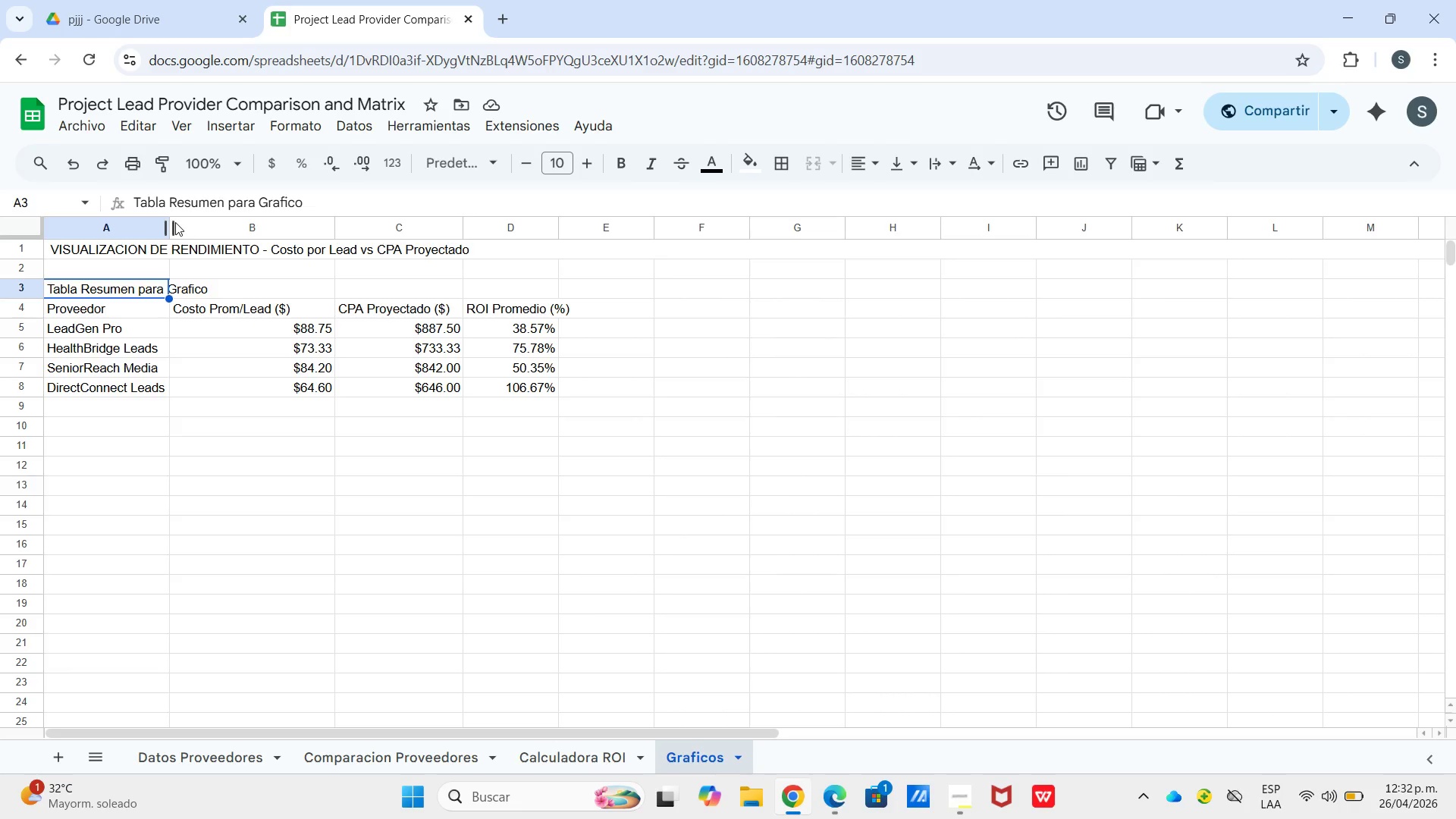 
left_click_drag(start_coordinate=[169, 229], to_coordinate=[213, 232])
 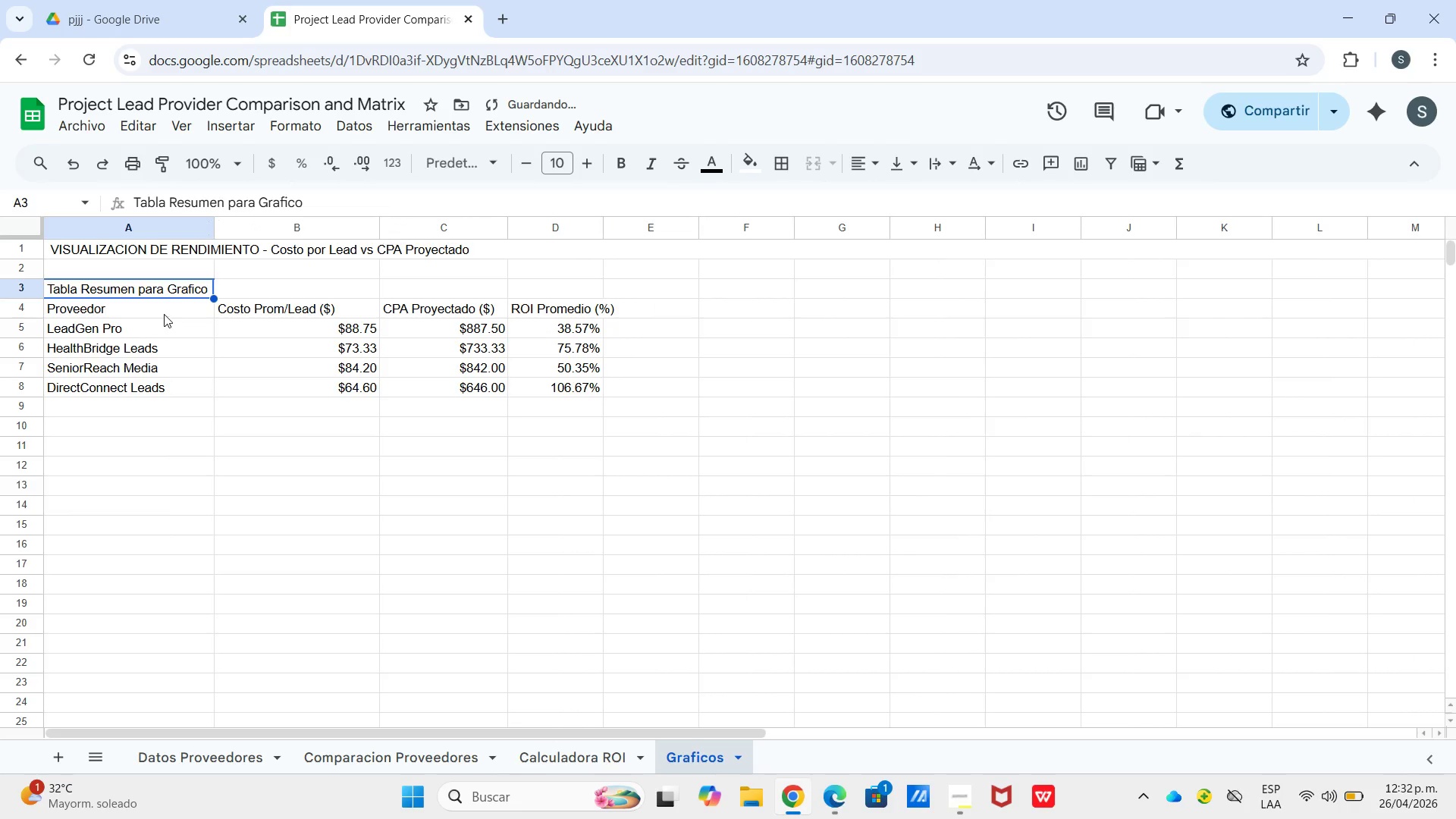 
left_click_drag(start_coordinate=[164, 314], to_coordinate=[565, 312])
 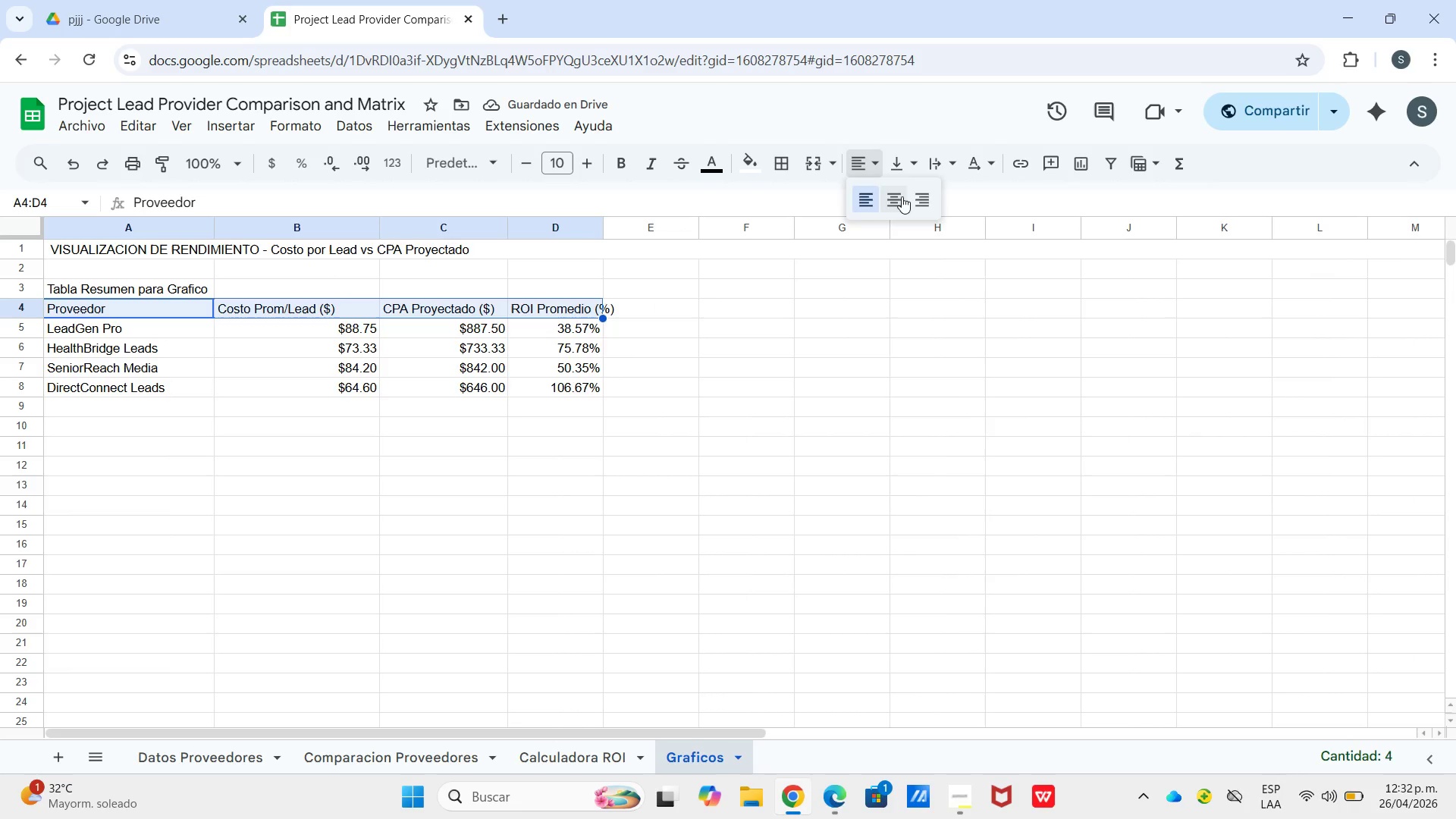 
double_click([902, 196])
 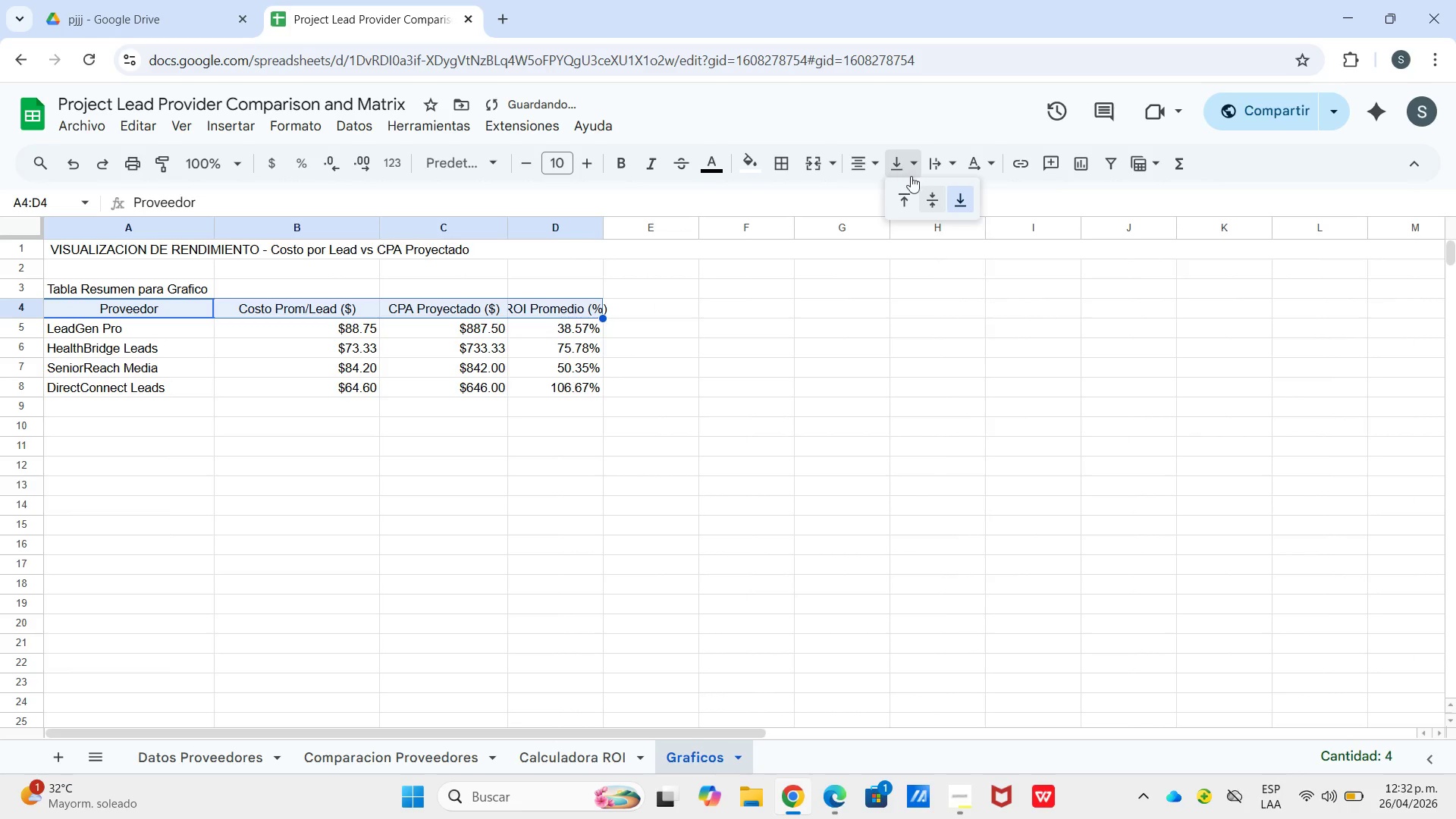 
left_click_drag(start_coordinate=[902, 165], to_coordinate=[913, 177])
 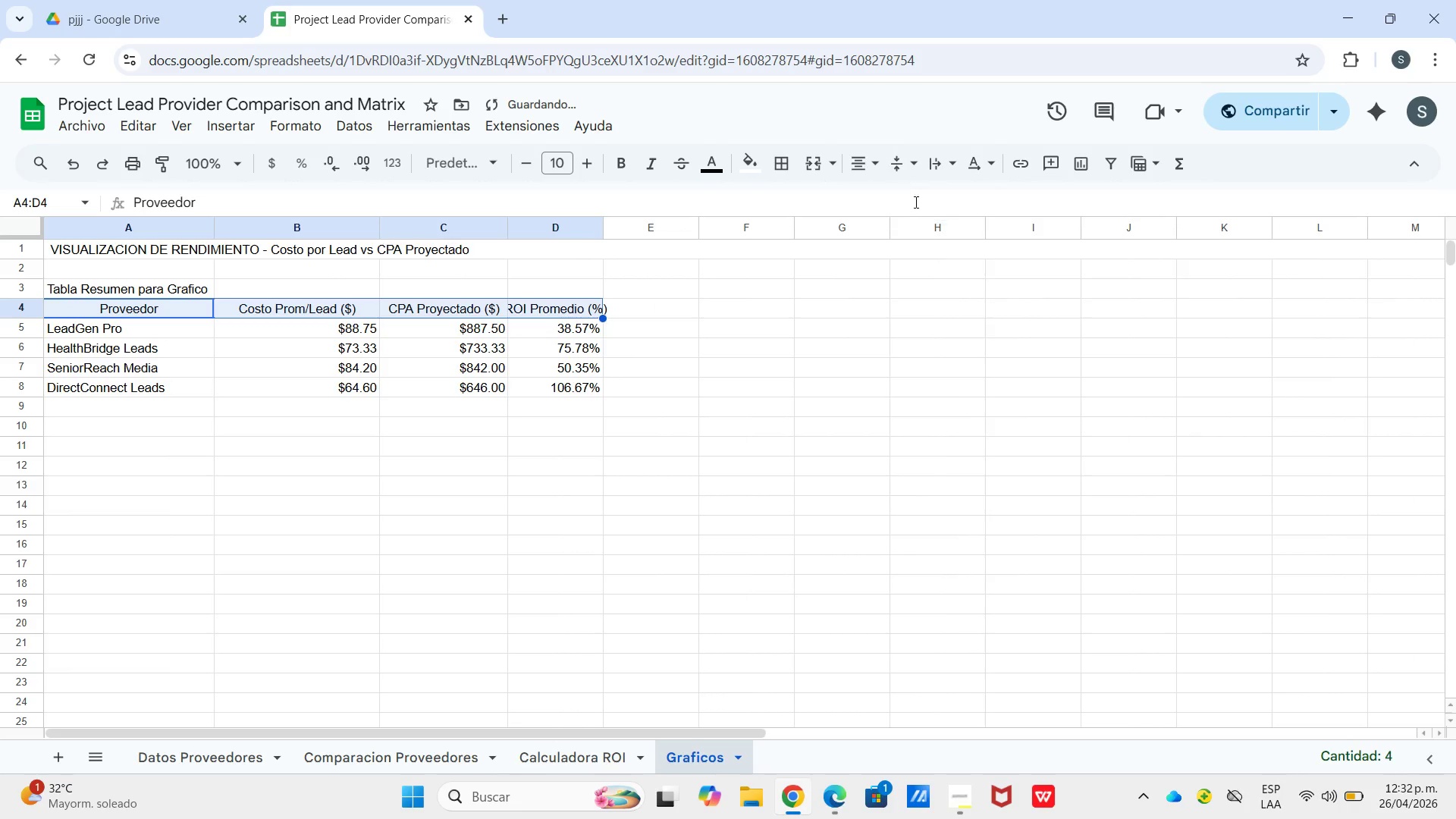 
triple_click([938, 197])
 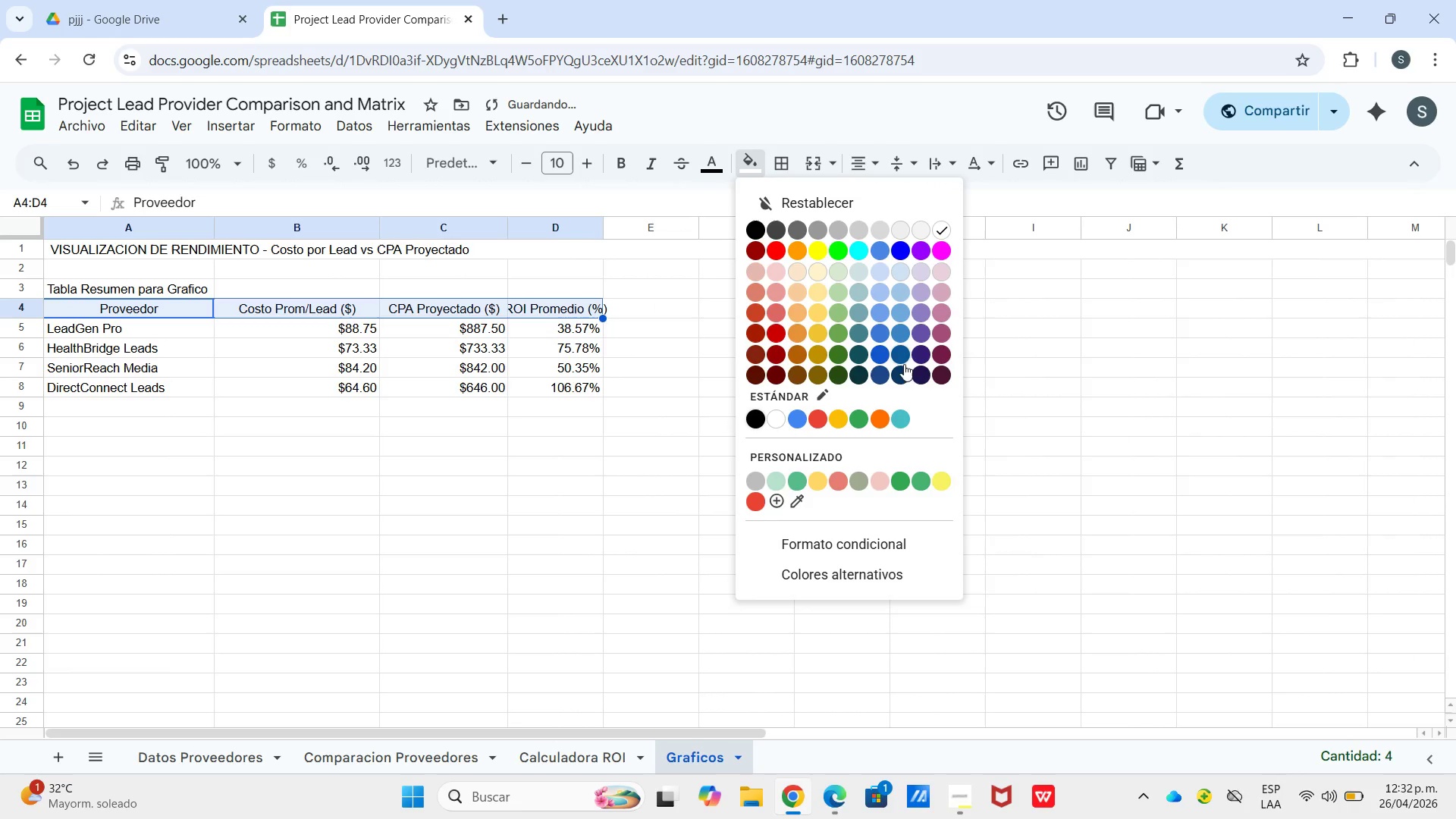 
left_click([915, 378])
 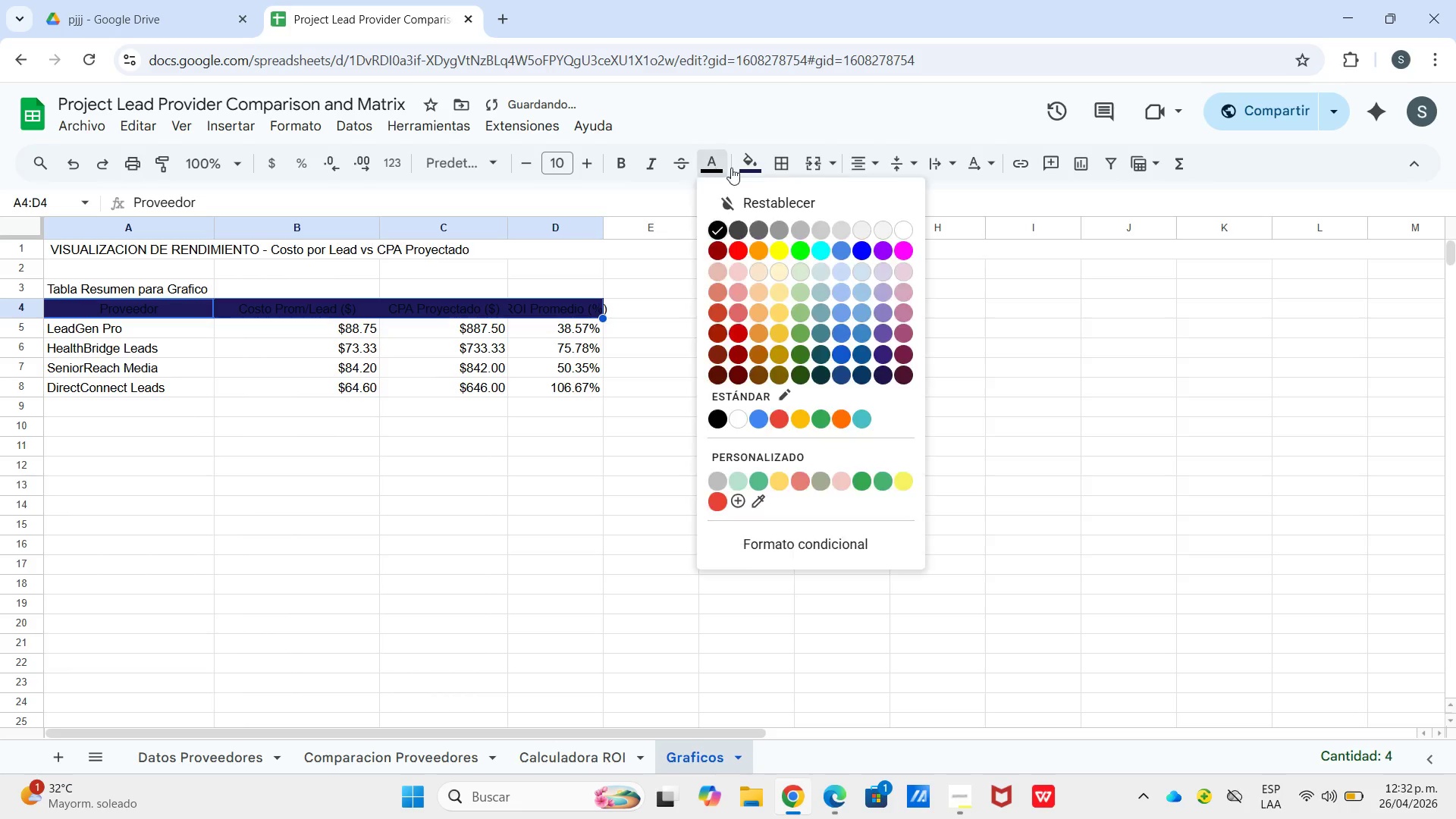 
left_click_drag(start_coordinate=[715, 168], to_coordinate=[731, 168])
 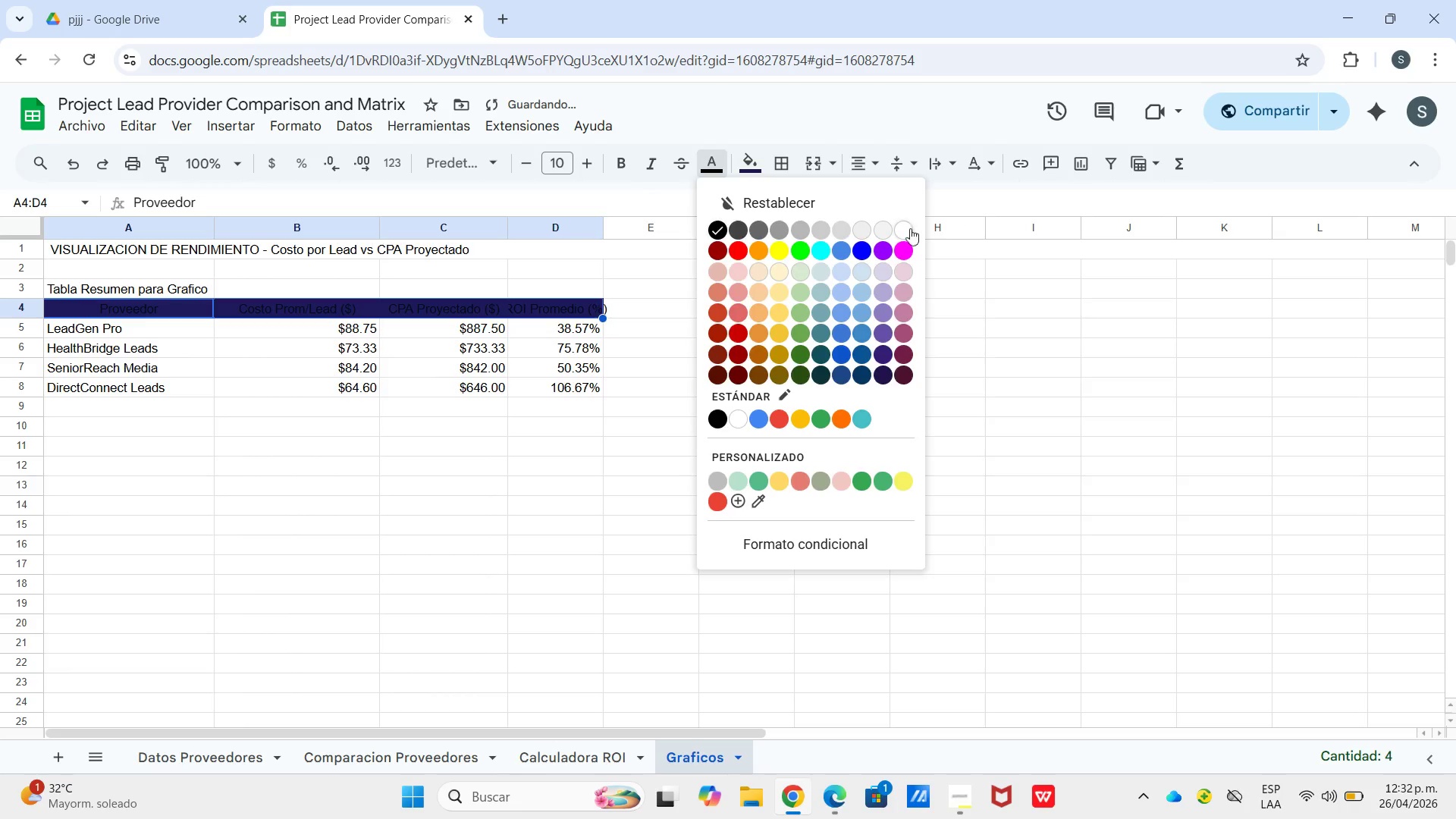 
left_click_drag(start_coordinate=[915, 227], to_coordinate=[910, 228])
 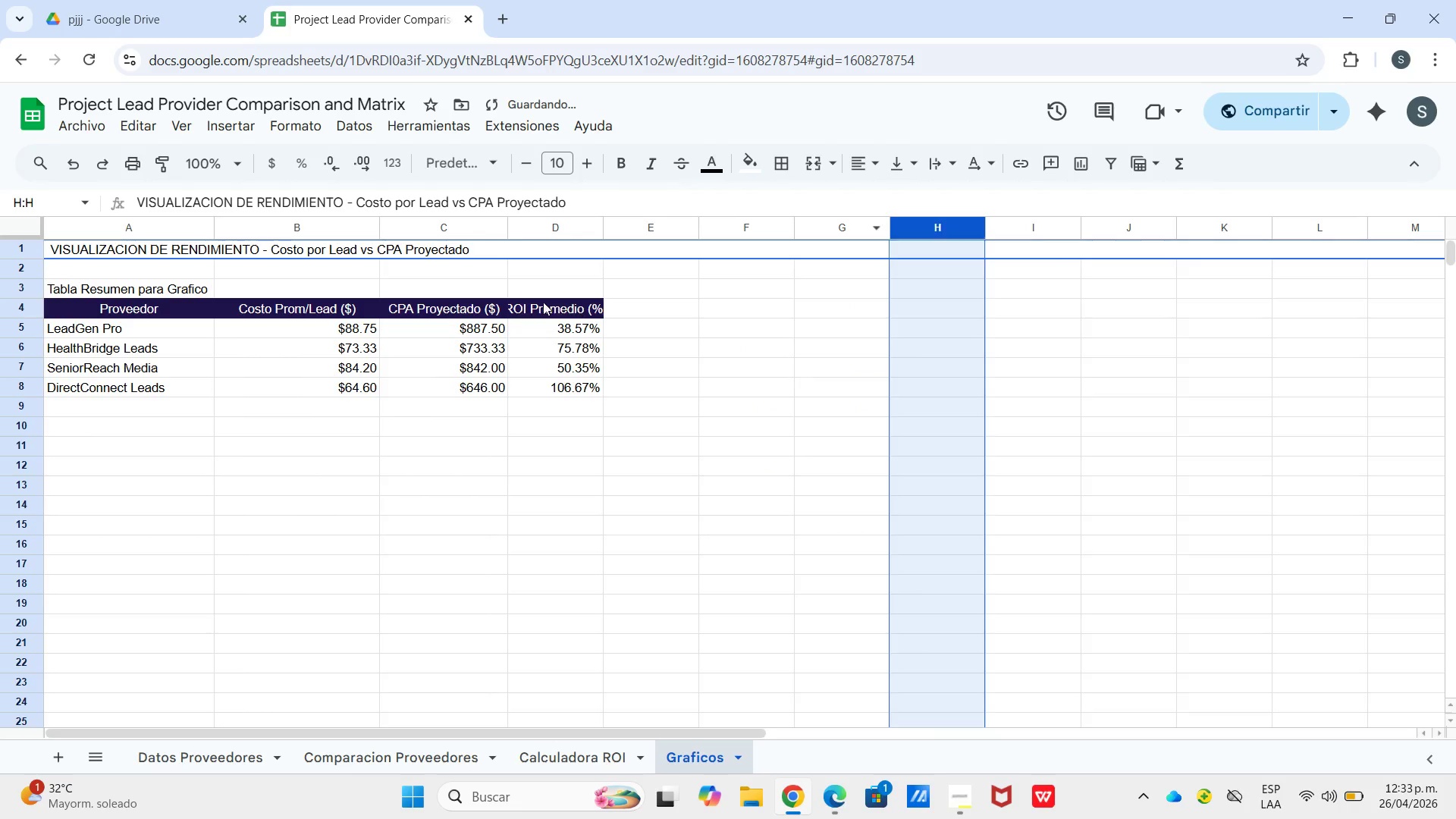 
left_click([543, 302])
 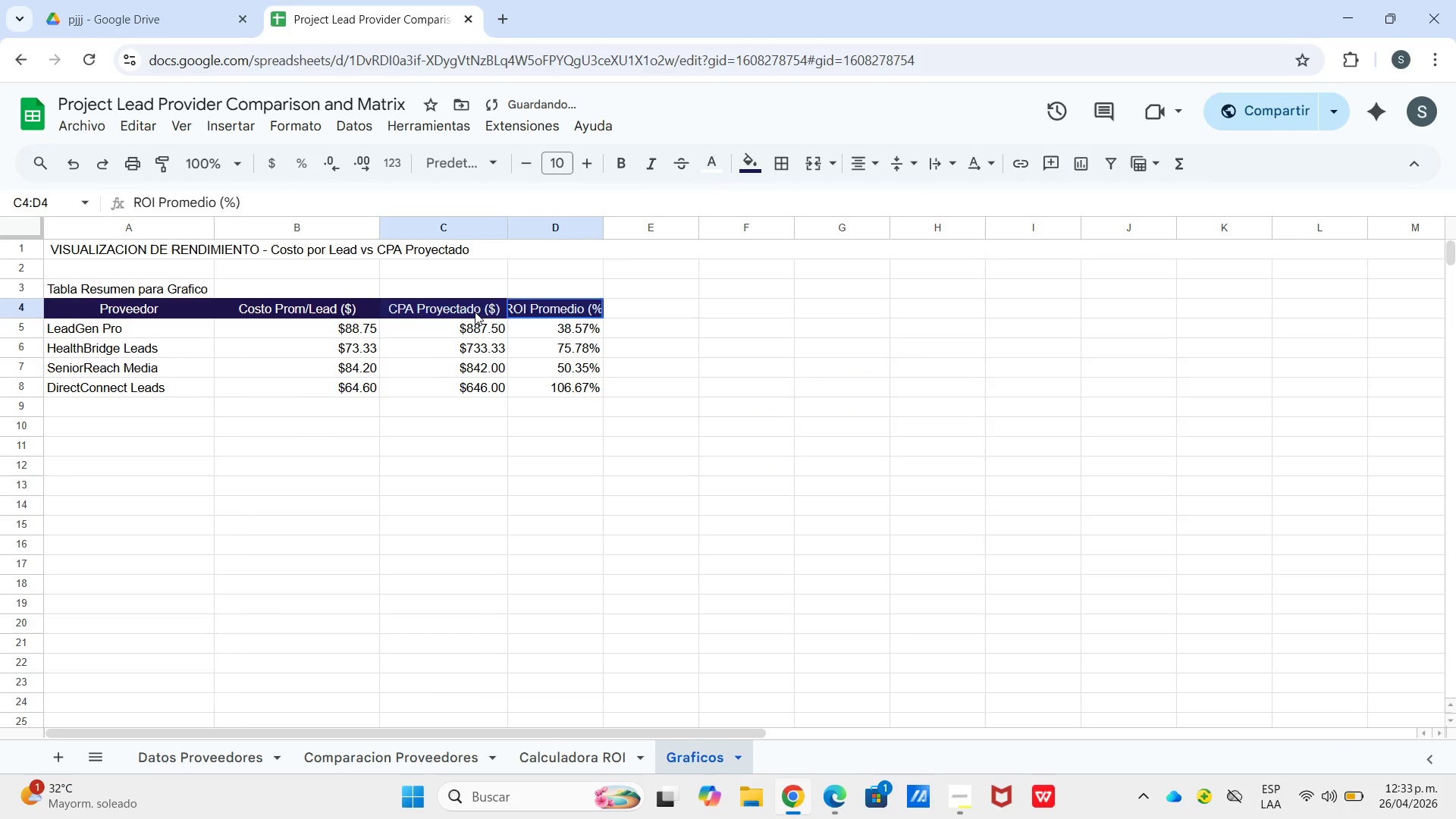 
left_click_drag(start_coordinate=[543, 302], to_coordinate=[171, 314])
 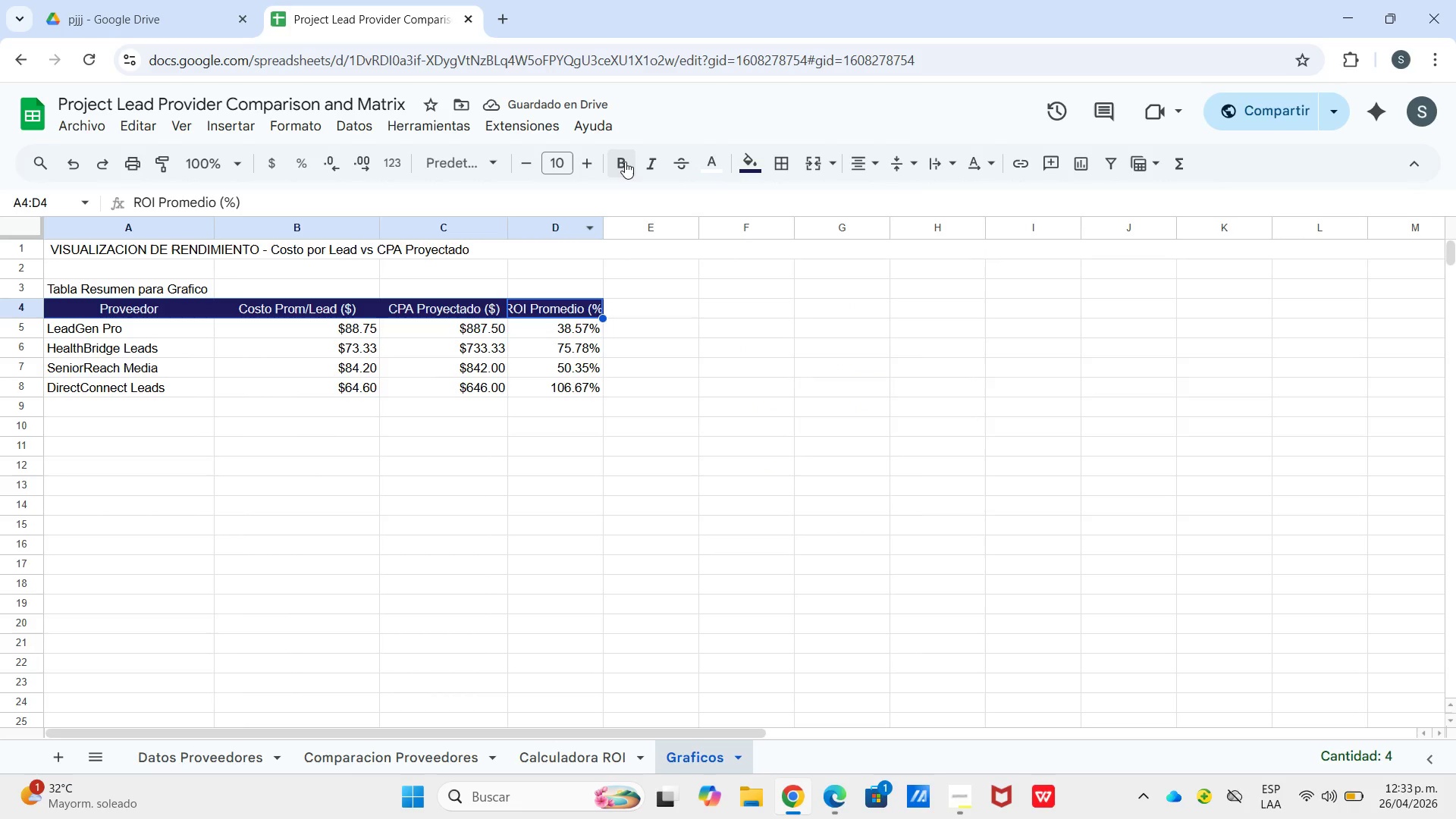 
left_click([625, 162])
 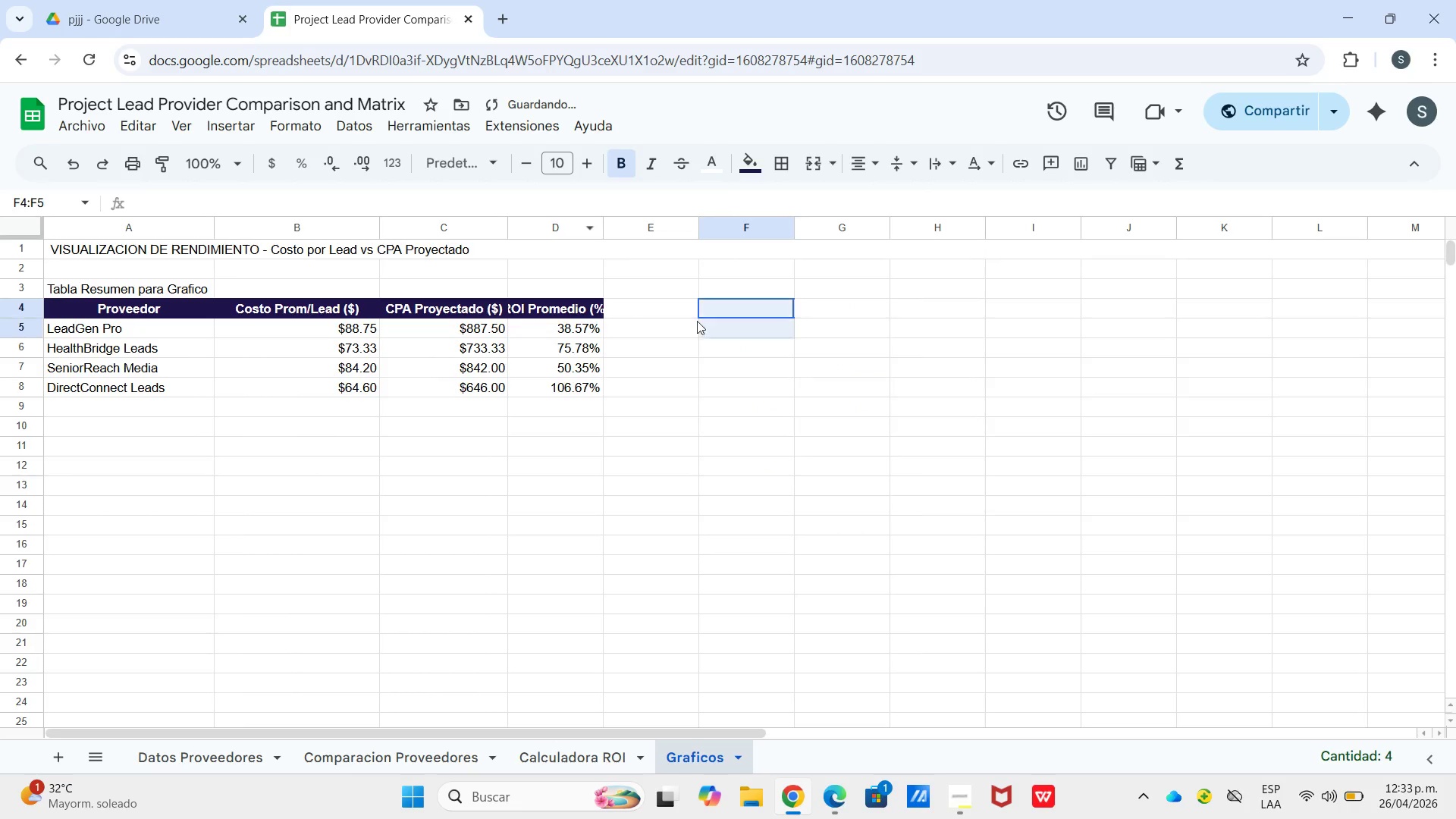 
left_click_drag(start_coordinate=[725, 317], to_coordinate=[723, 321])
 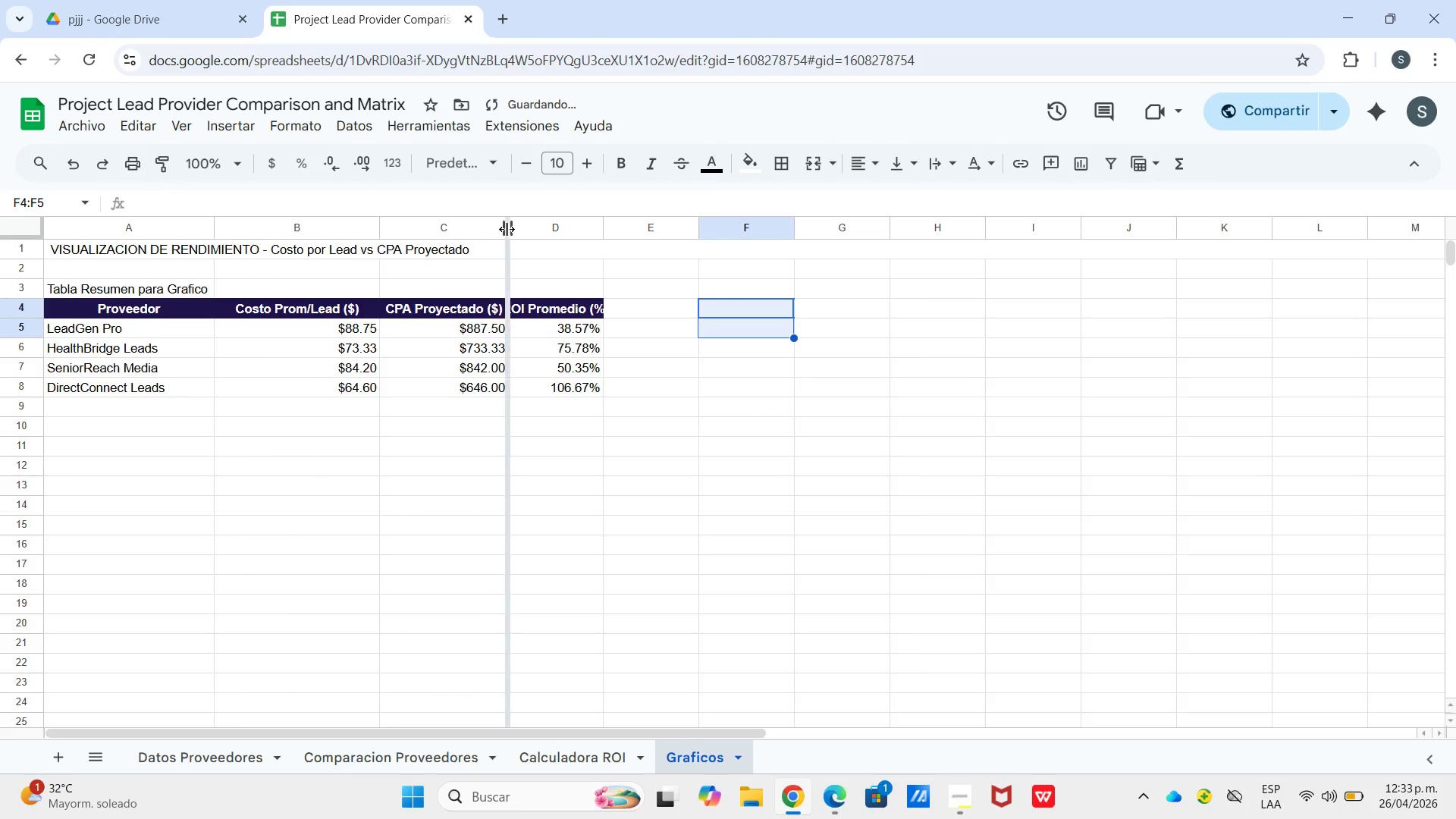 
left_click_drag(start_coordinate=[507, 229], to_coordinate=[519, 229])
 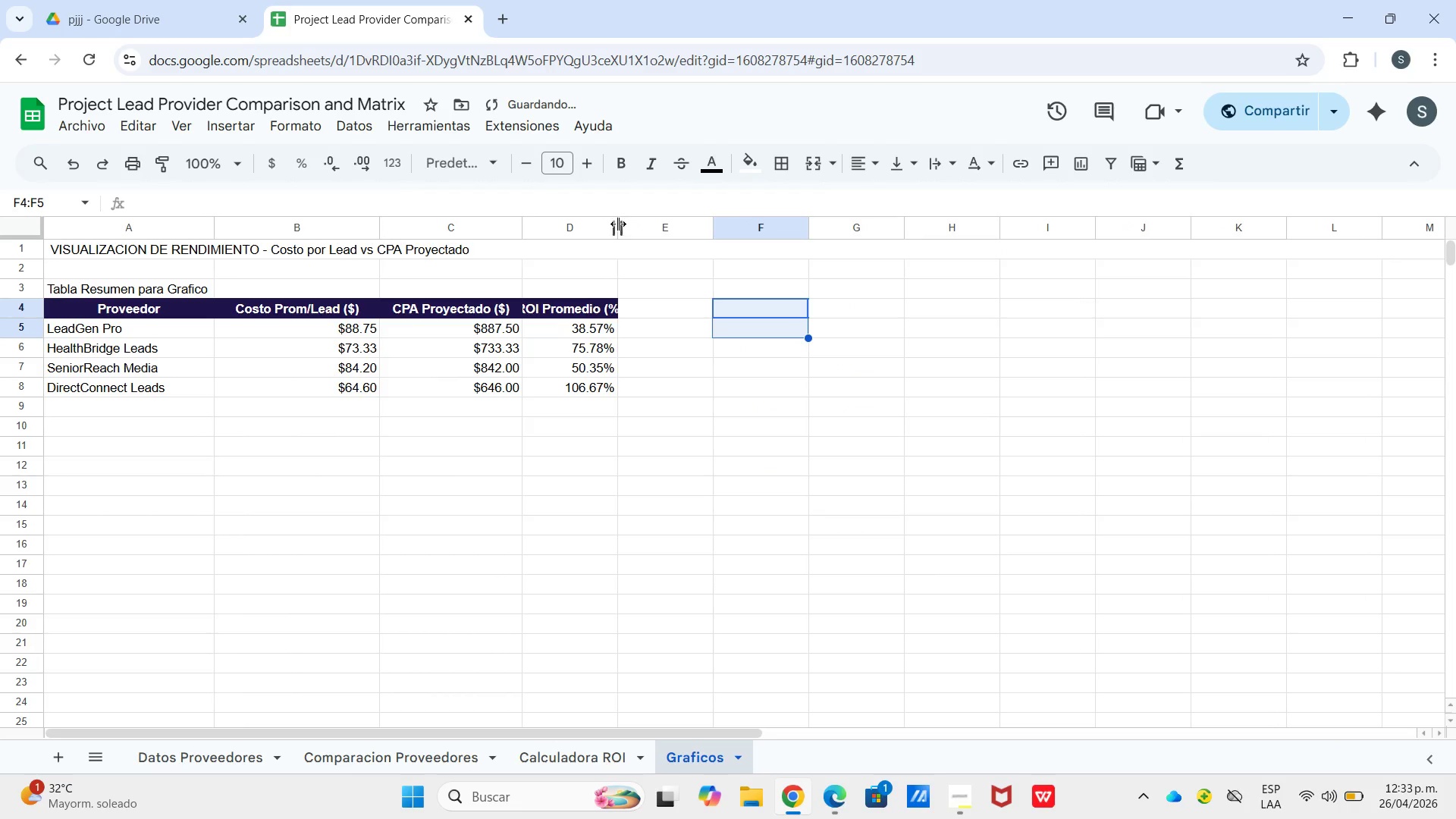 
left_click_drag(start_coordinate=[618, 224], to_coordinate=[646, 227])
 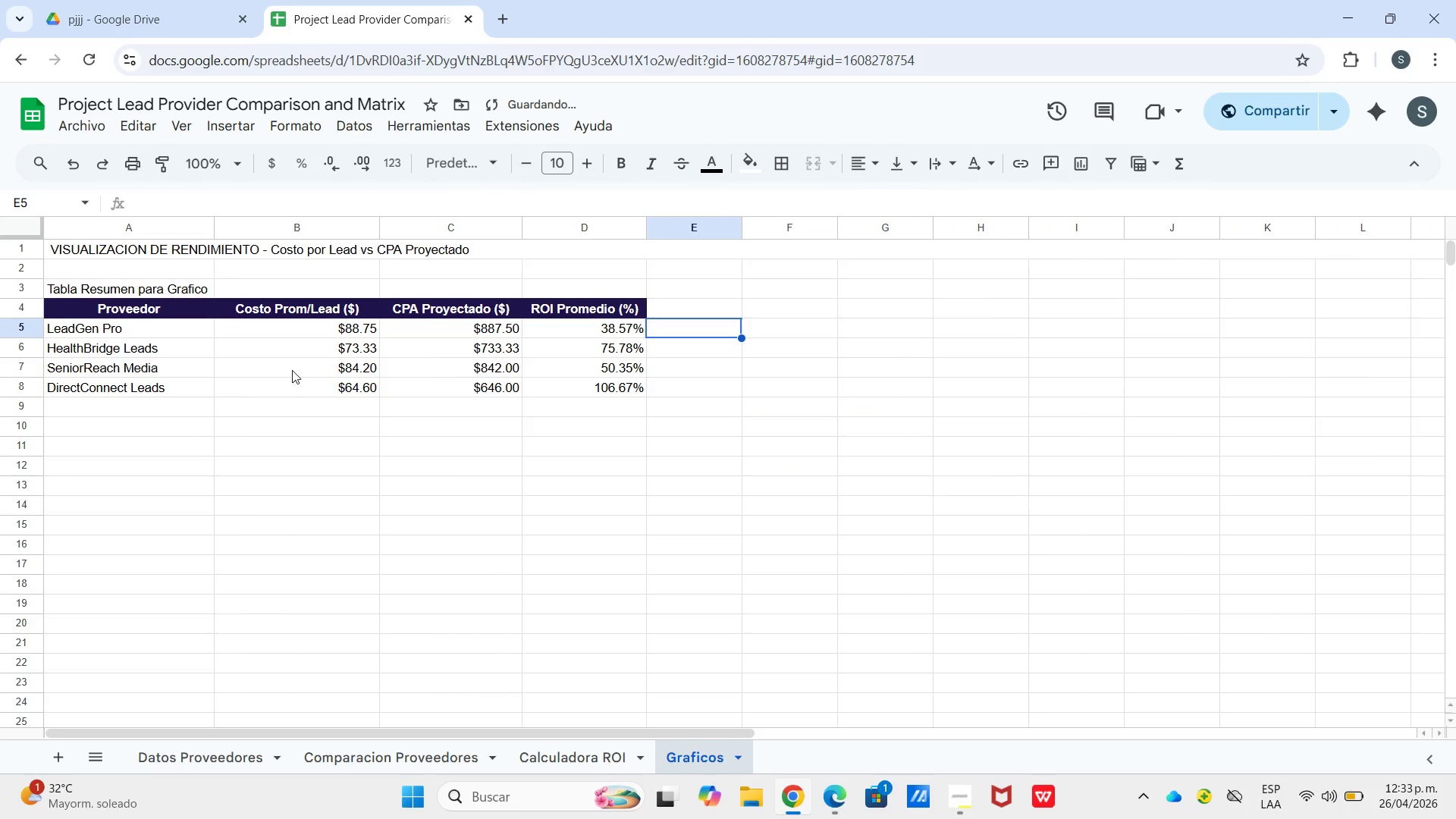 
left_click_drag(start_coordinate=[297, 356], to_coordinate=[345, 349])
 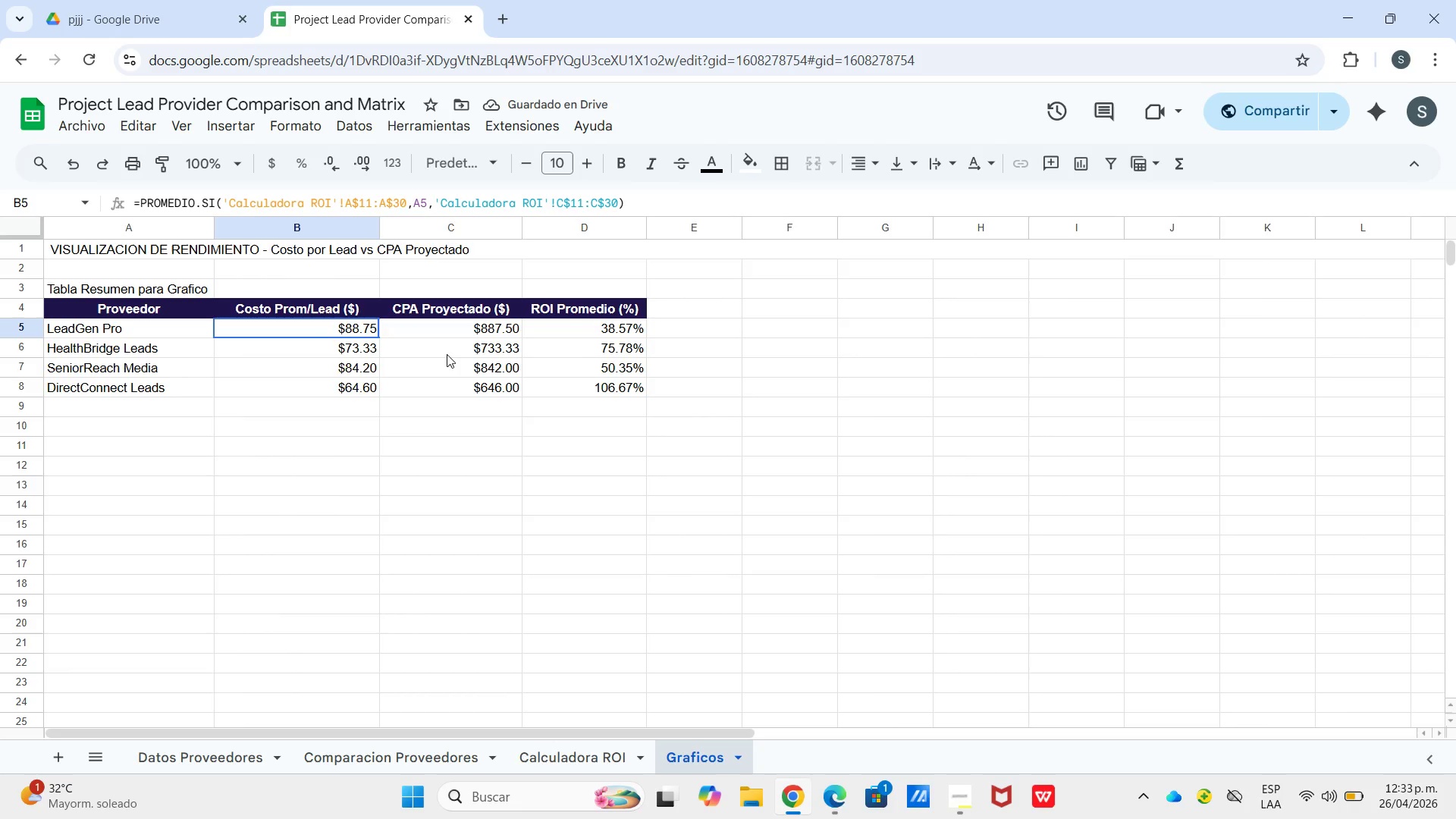 
left_click_drag(start_coordinate=[327, 330], to_coordinate=[614, 386])
 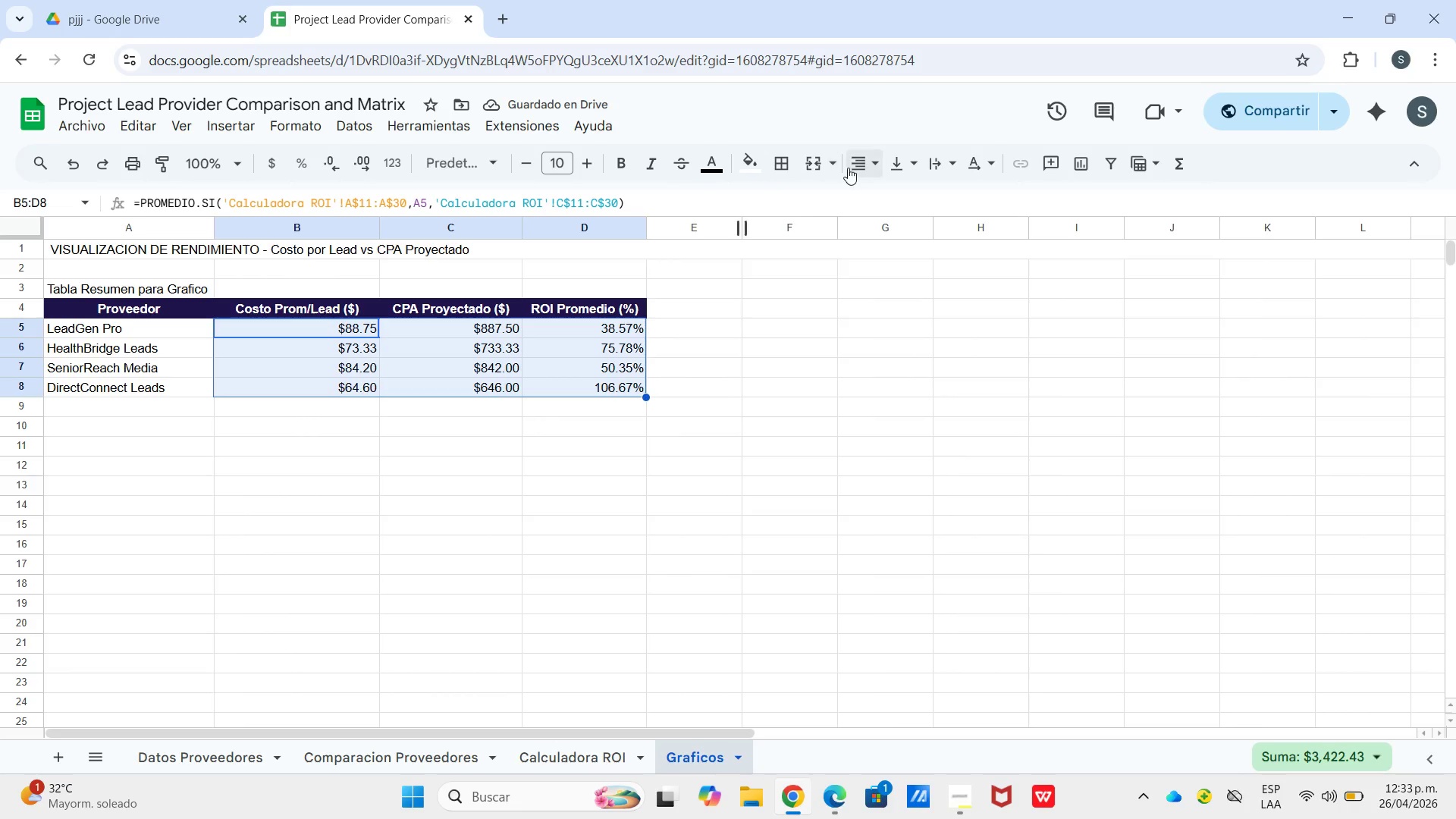 
left_click_drag(start_coordinate=[849, 167], to_coordinate=[852, 168])
 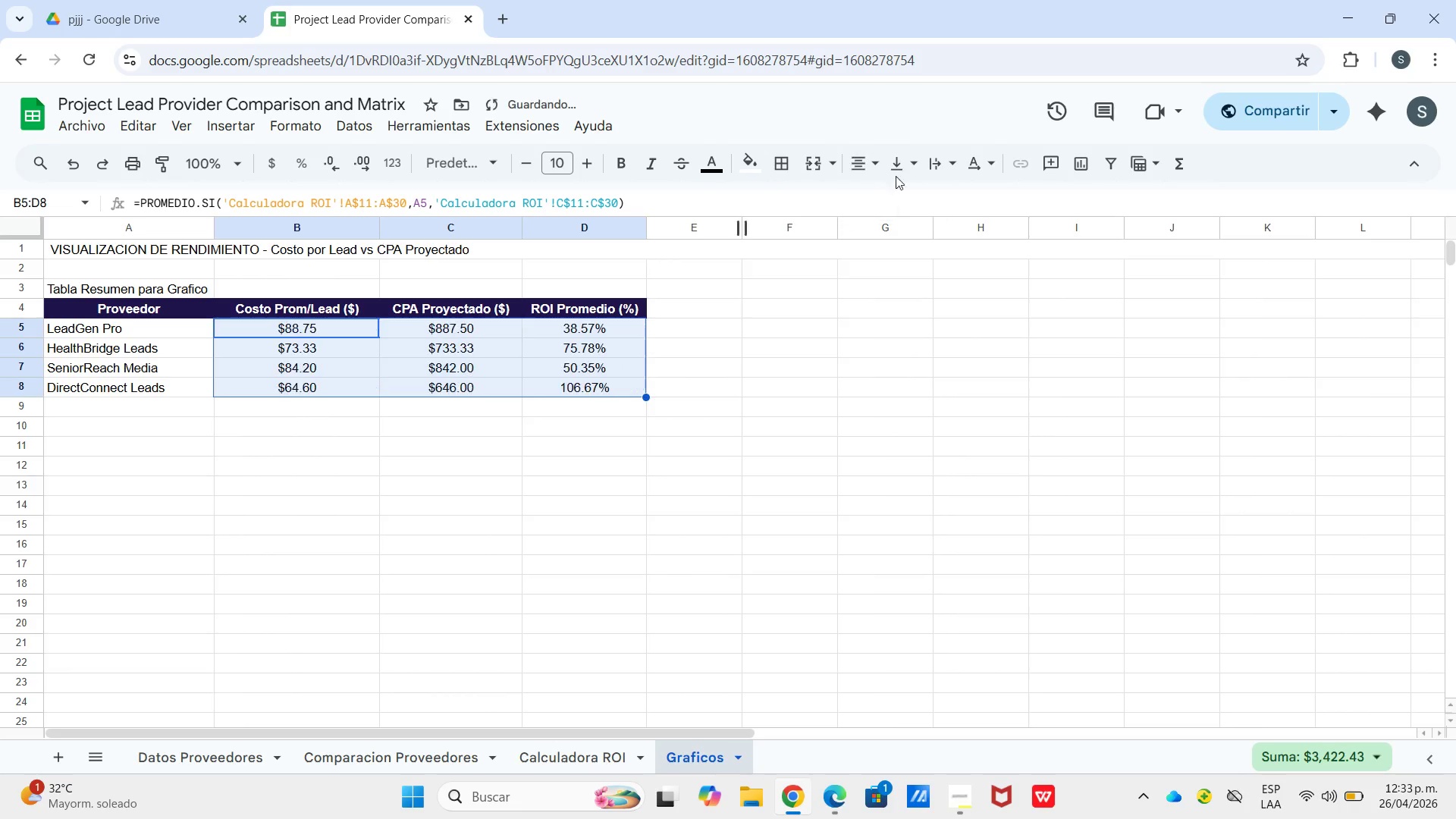 
left_click_drag(start_coordinate=[902, 198], to_coordinate=[898, 199])
 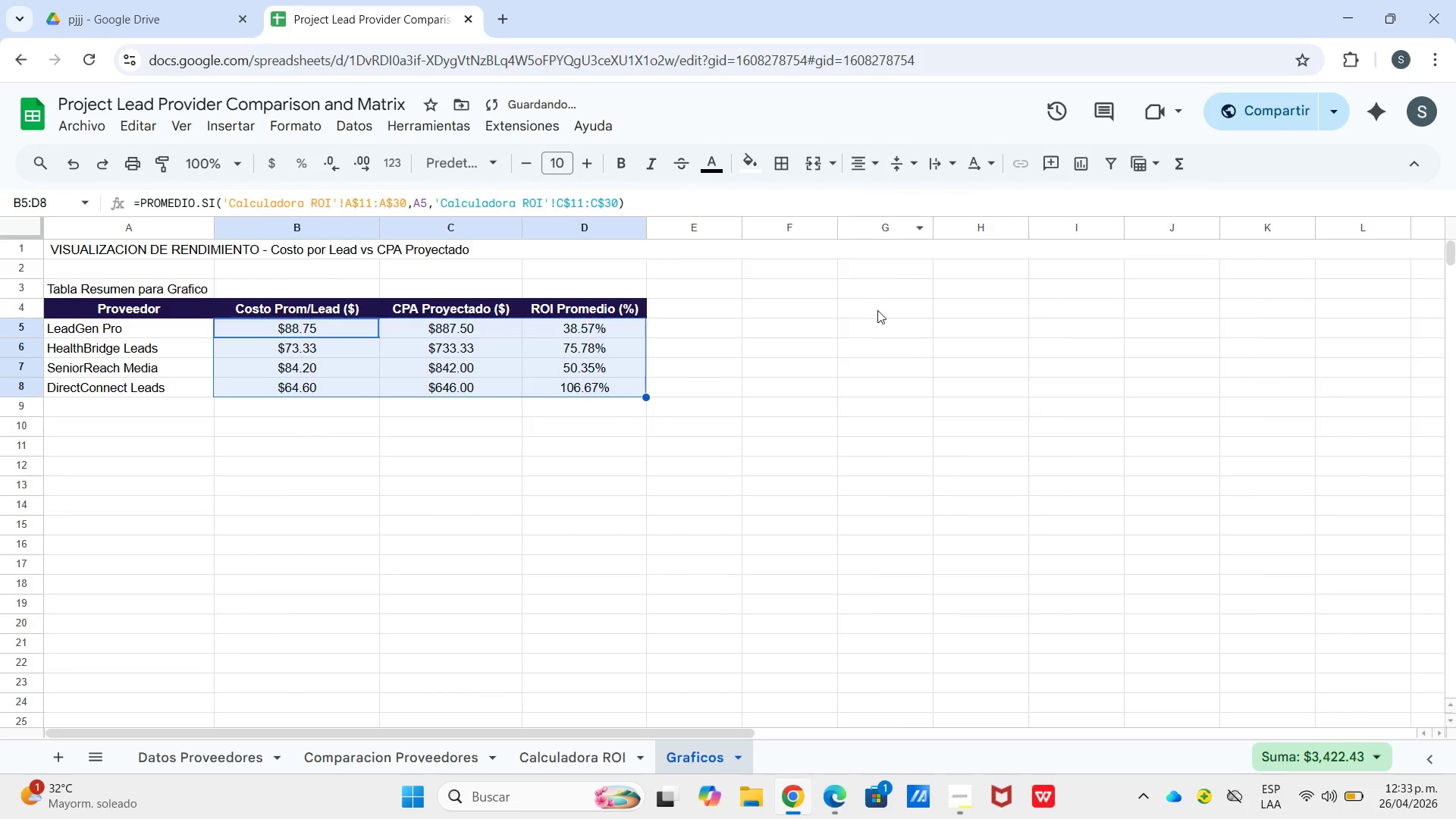 
double_click([877, 310])
 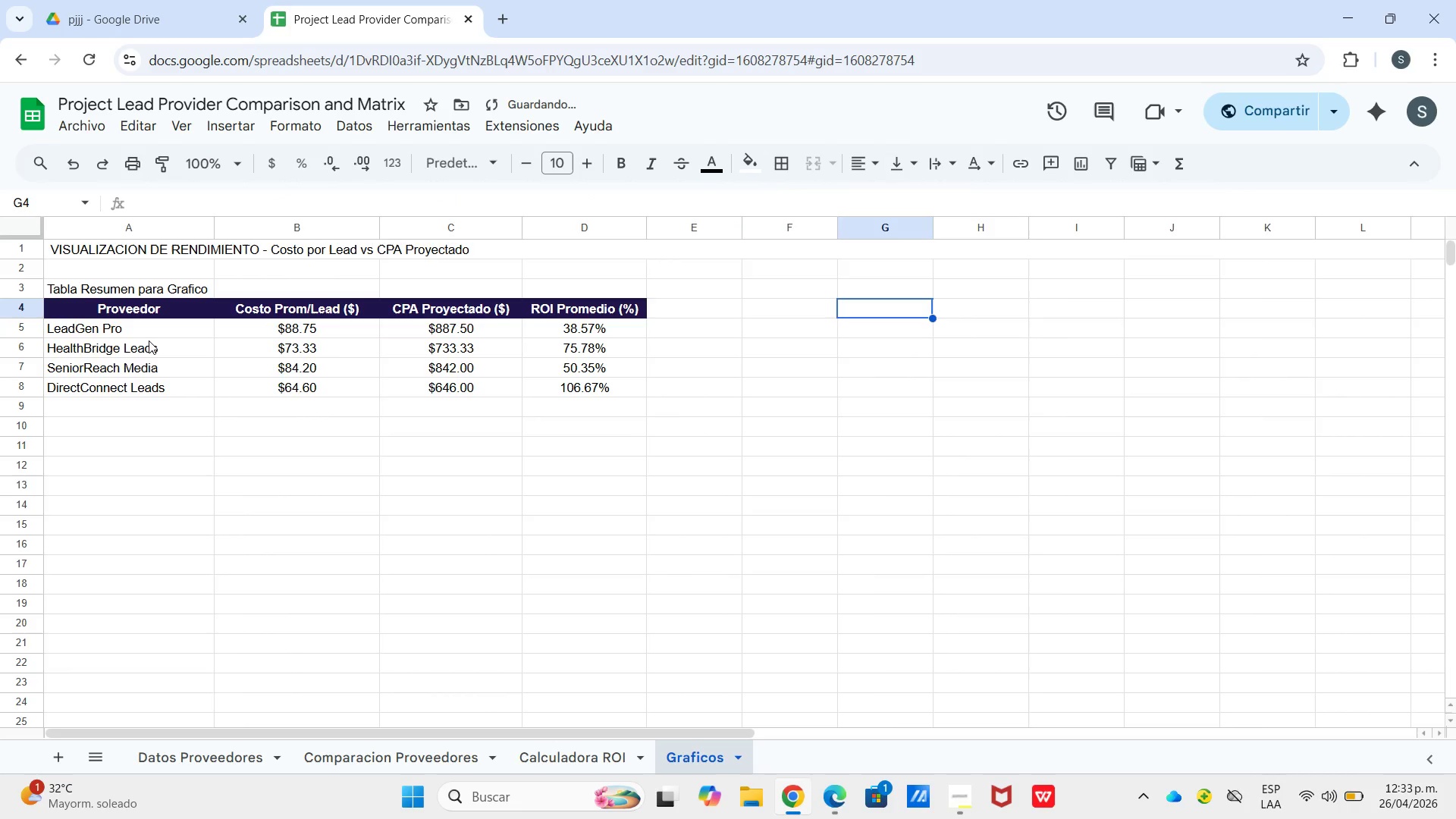 
left_click_drag(start_coordinate=[149, 347], to_coordinate=[601, 350])
 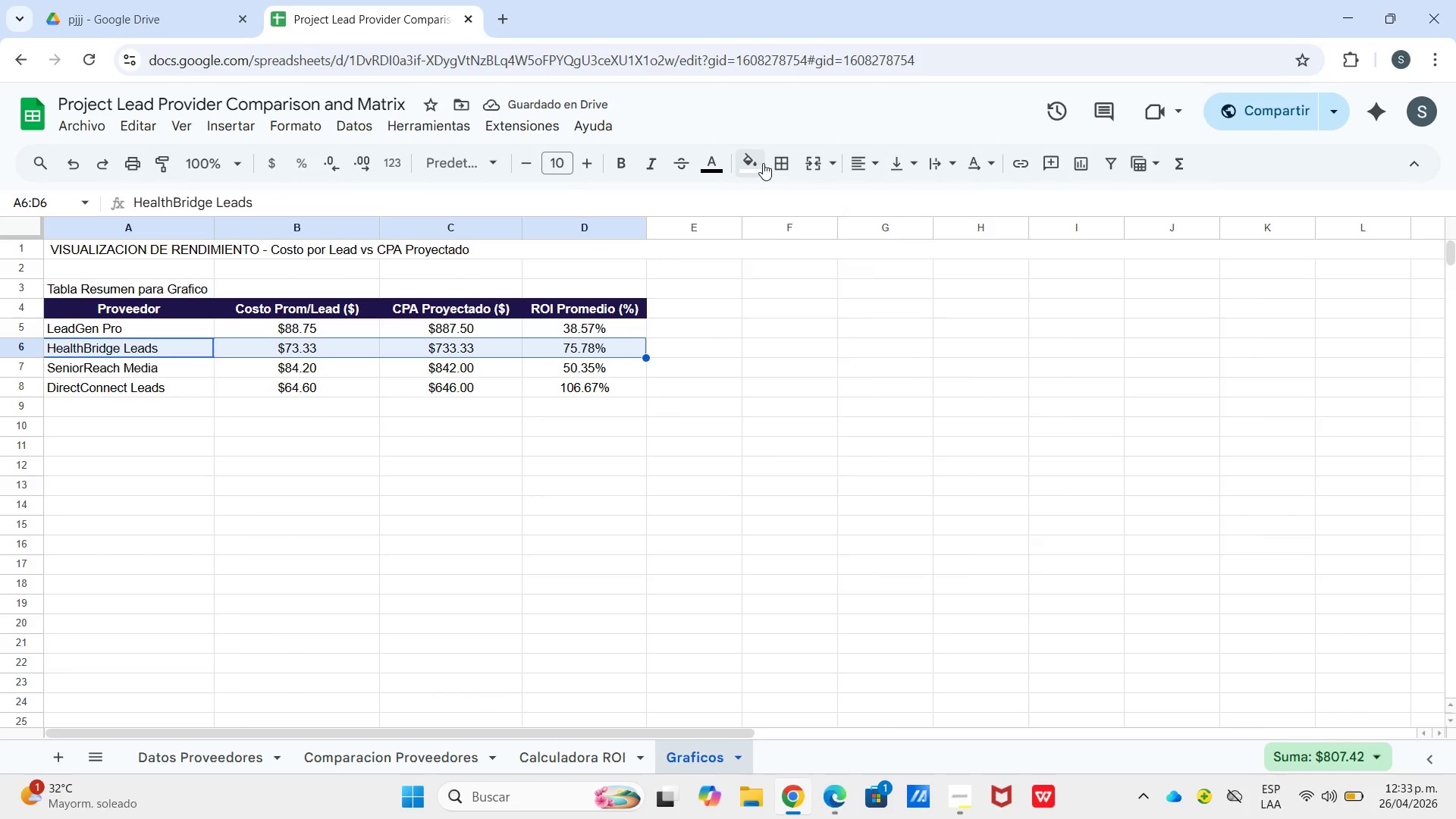 
left_click([763, 163])
 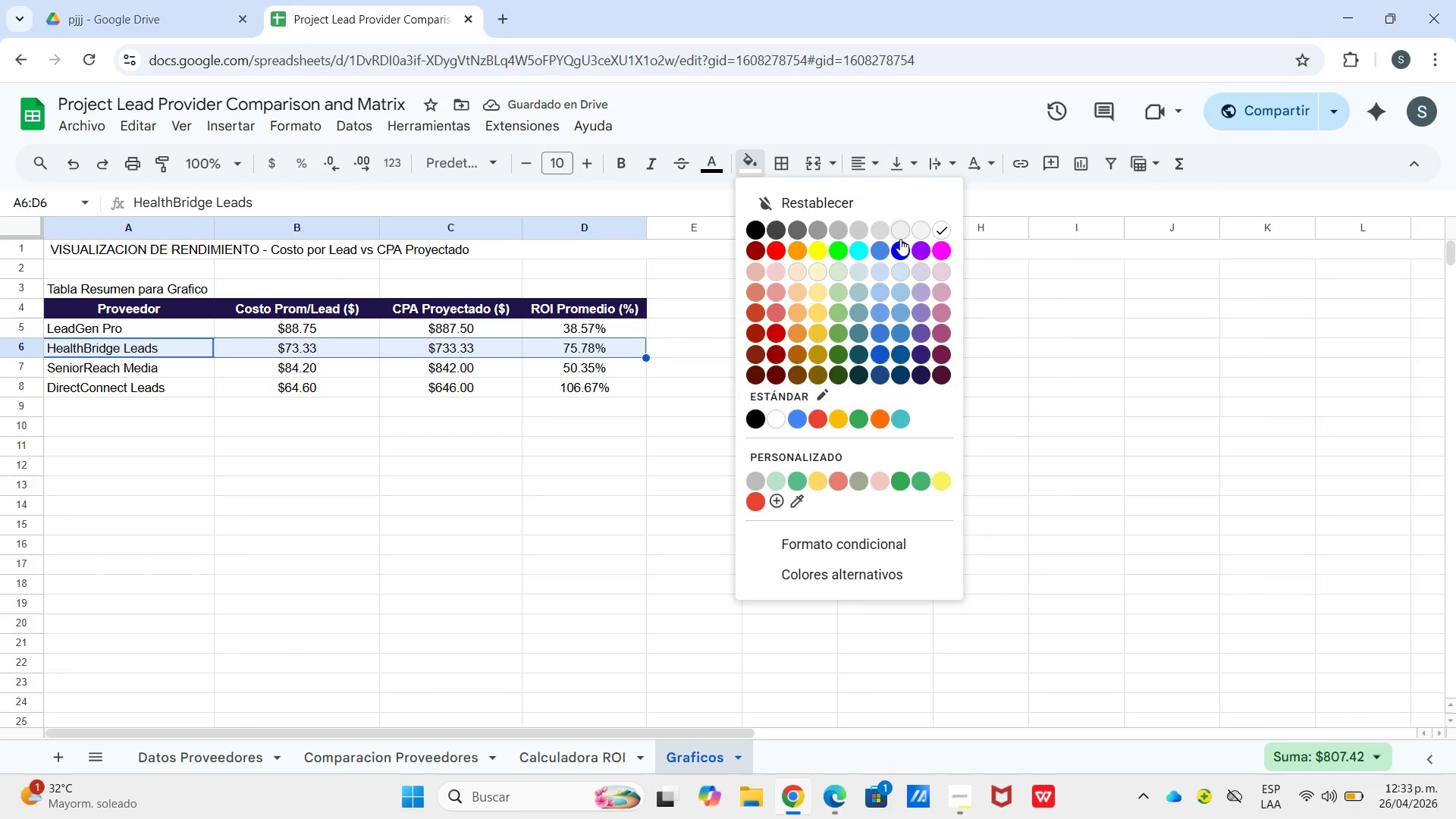 
left_click([898, 238])
 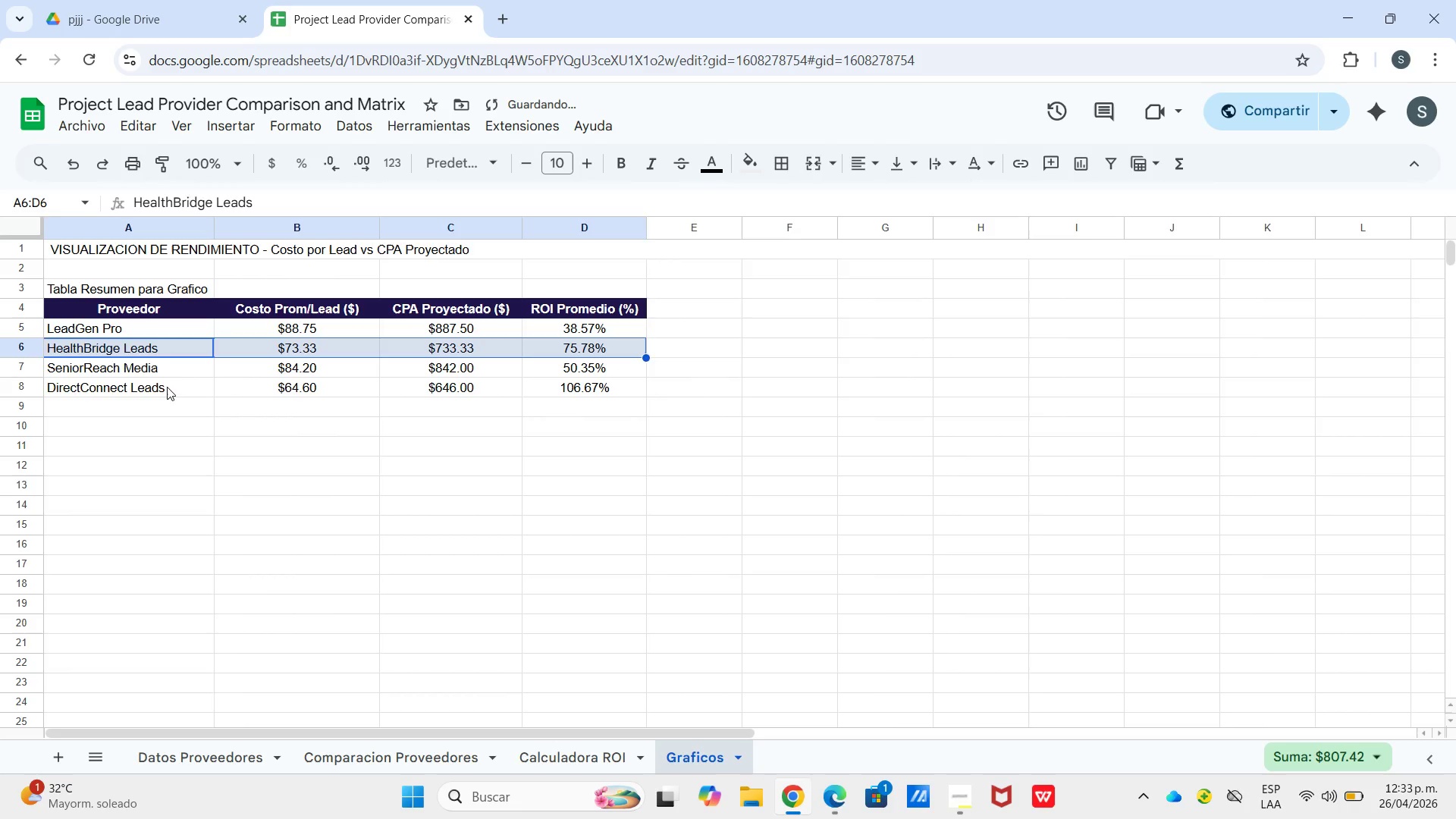 
left_click_drag(start_coordinate=[162, 387], to_coordinate=[560, 396])
 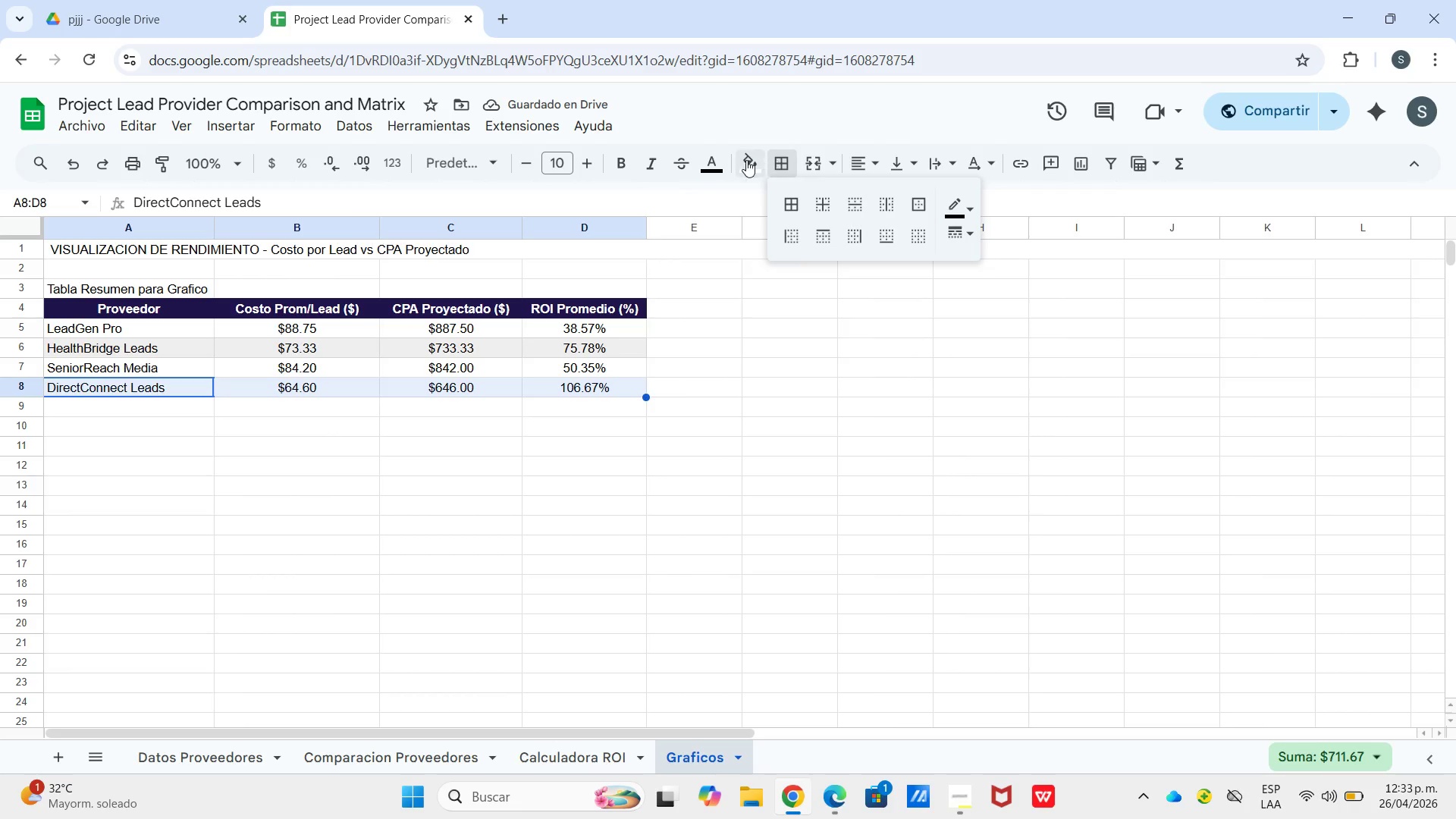 
left_click_drag(start_coordinate=[743, 161], to_coordinate=[745, 165])
 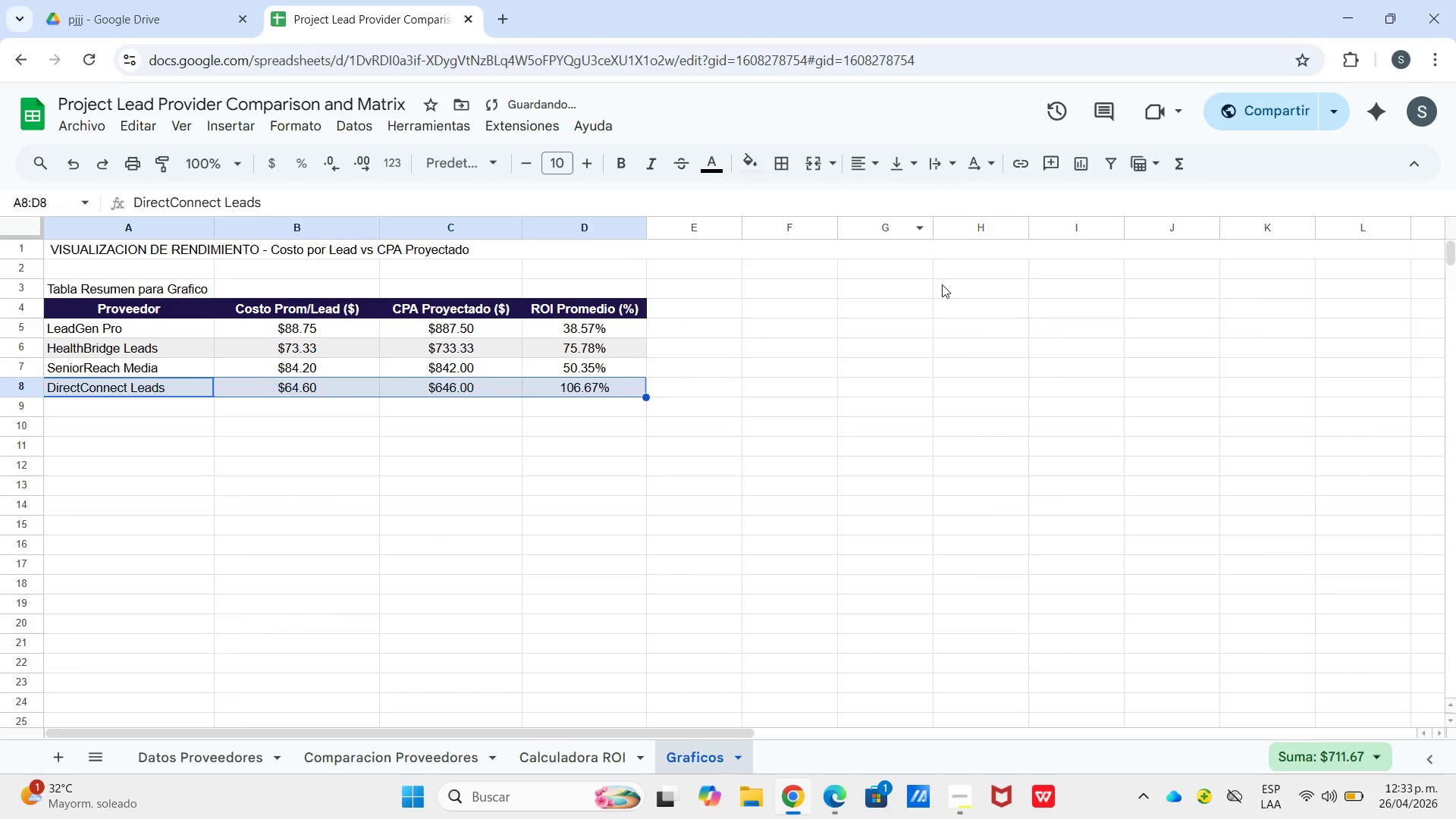 
double_click([942, 284])
 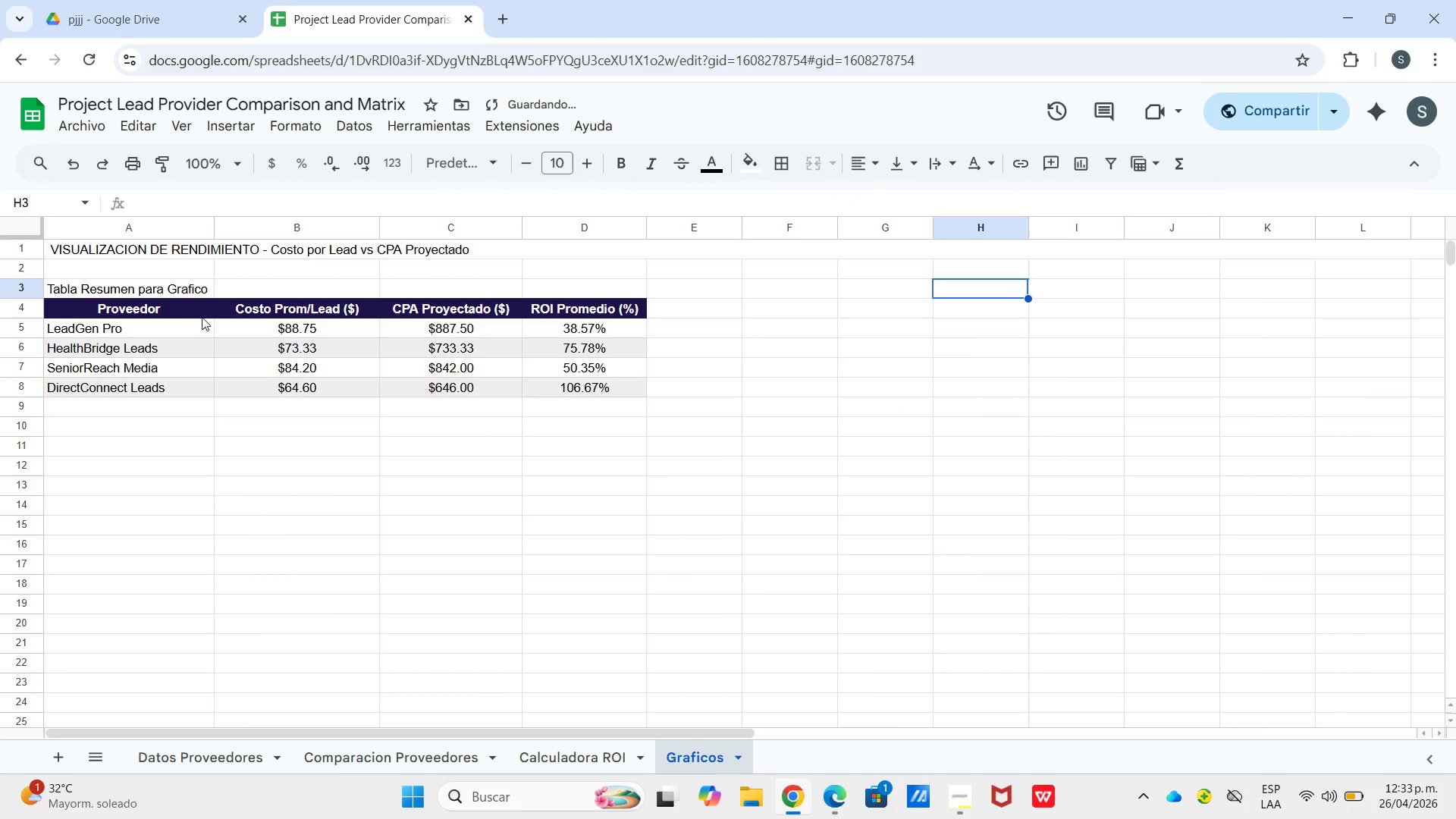 
left_click([168, 296])
 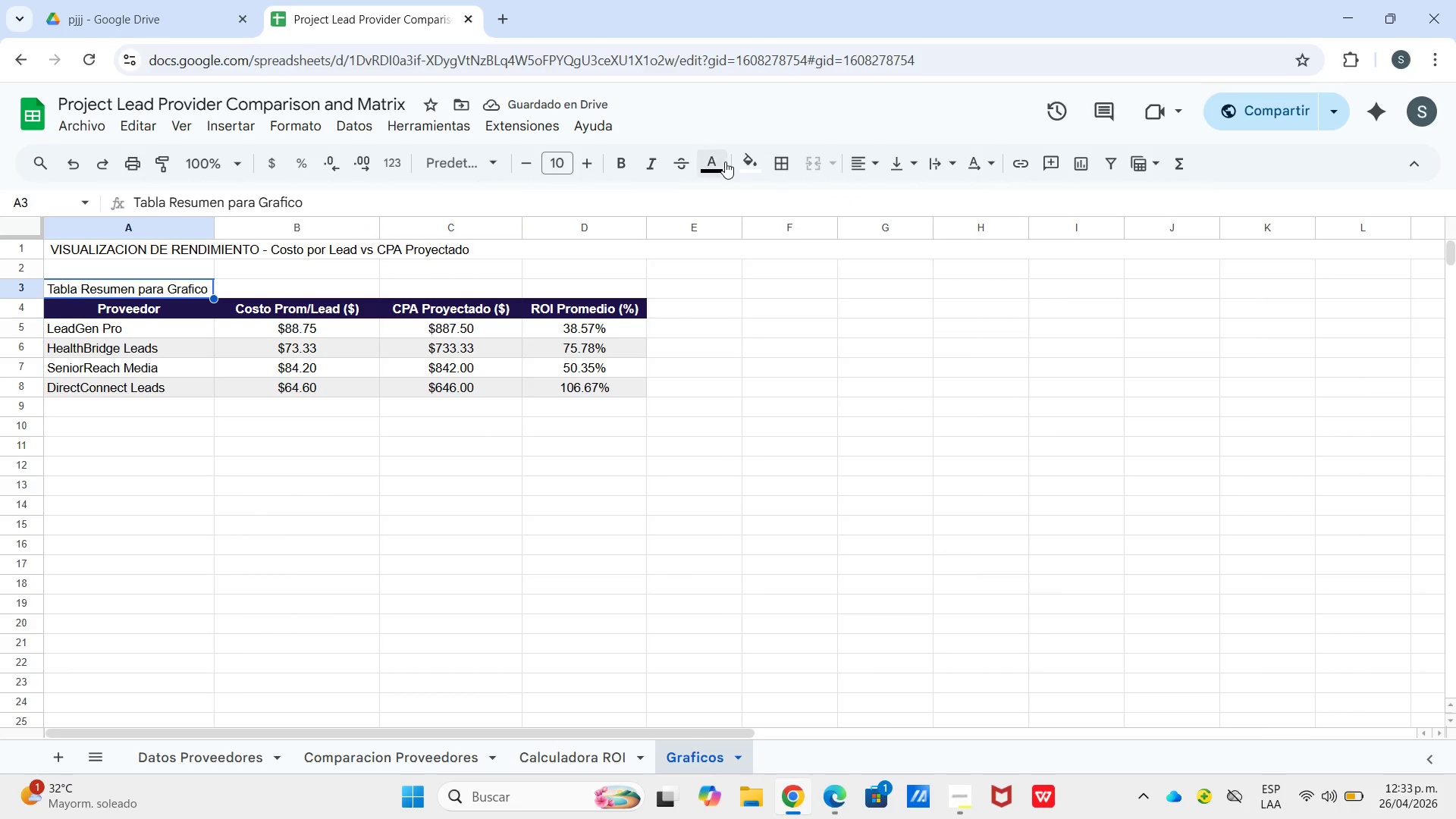 
left_click_drag(start_coordinate=[713, 163], to_coordinate=[717, 163])
 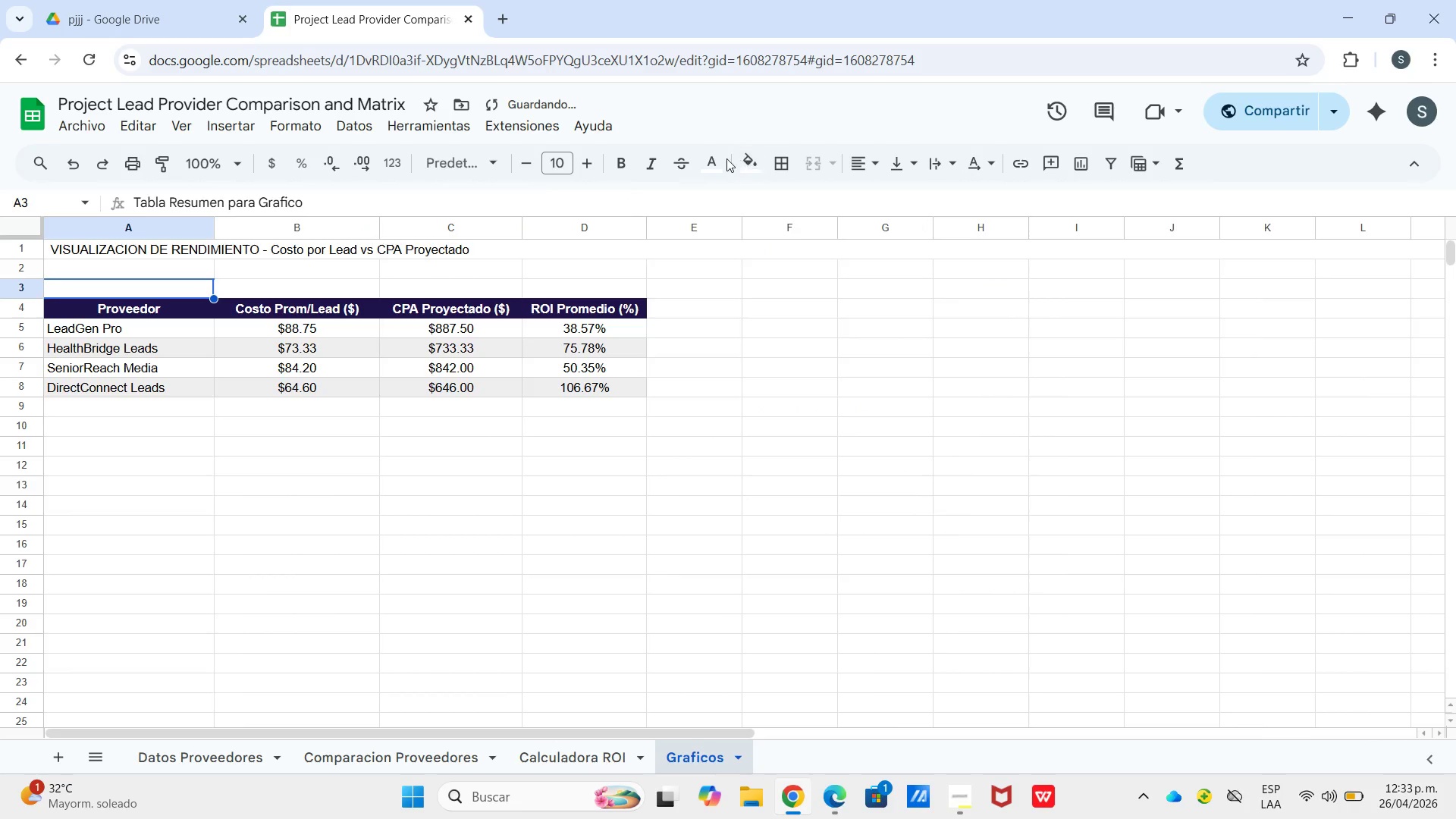 
left_click_drag(start_coordinate=[726, 158], to_coordinate=[755, 171])
 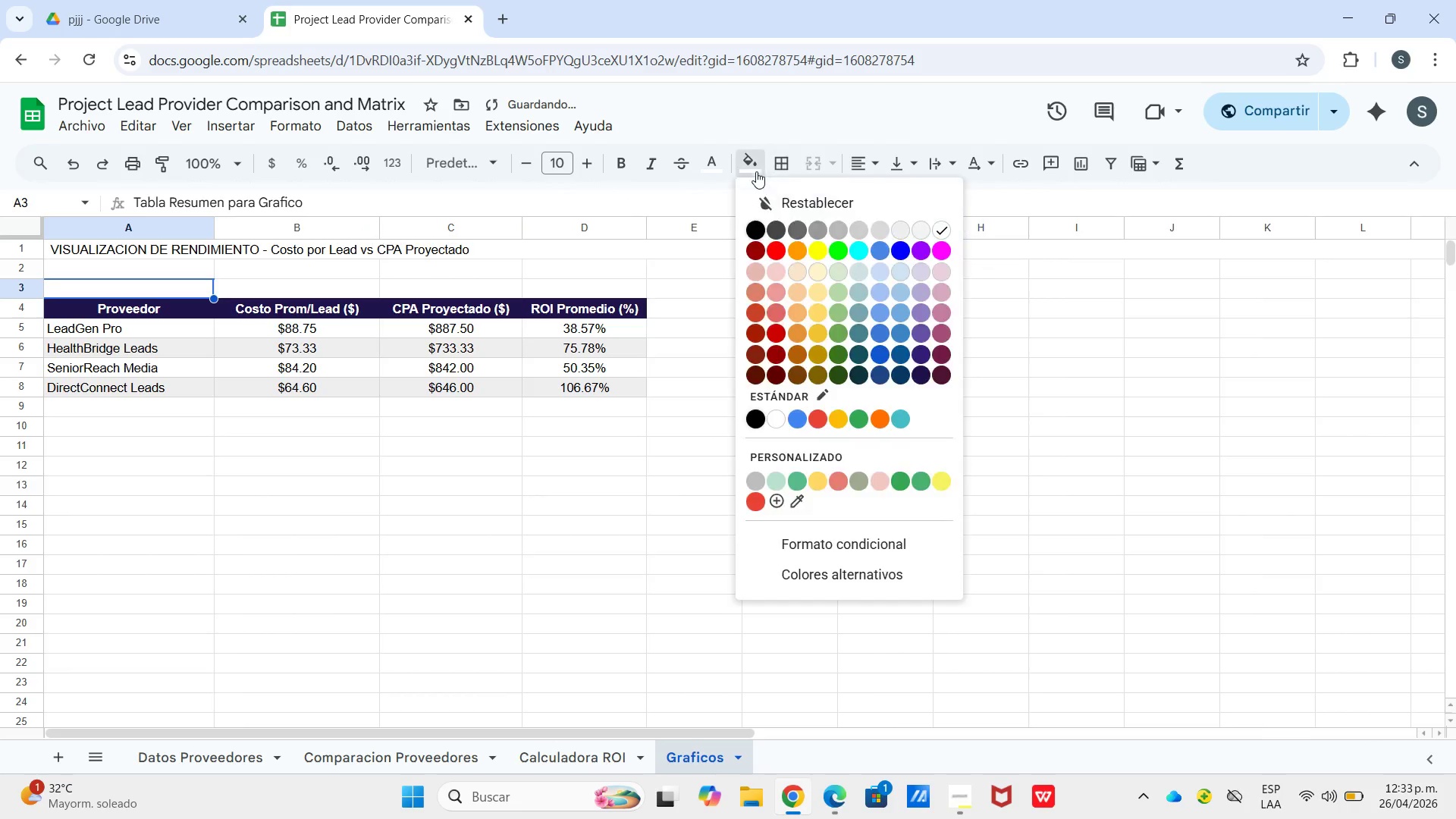 
left_click_drag(start_coordinate=[756, 171], to_coordinate=[764, 176])
 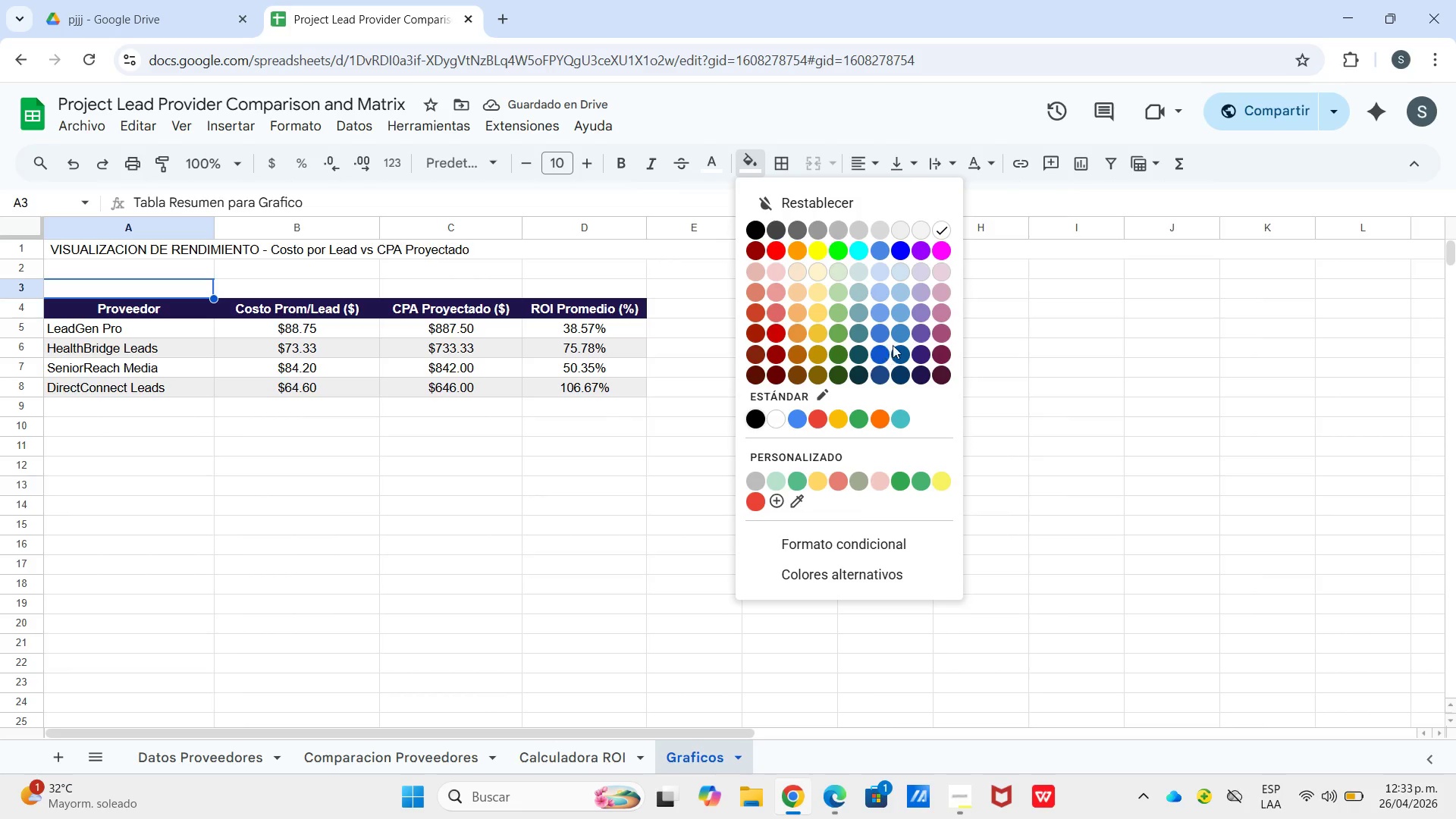 
left_click([884, 349])
 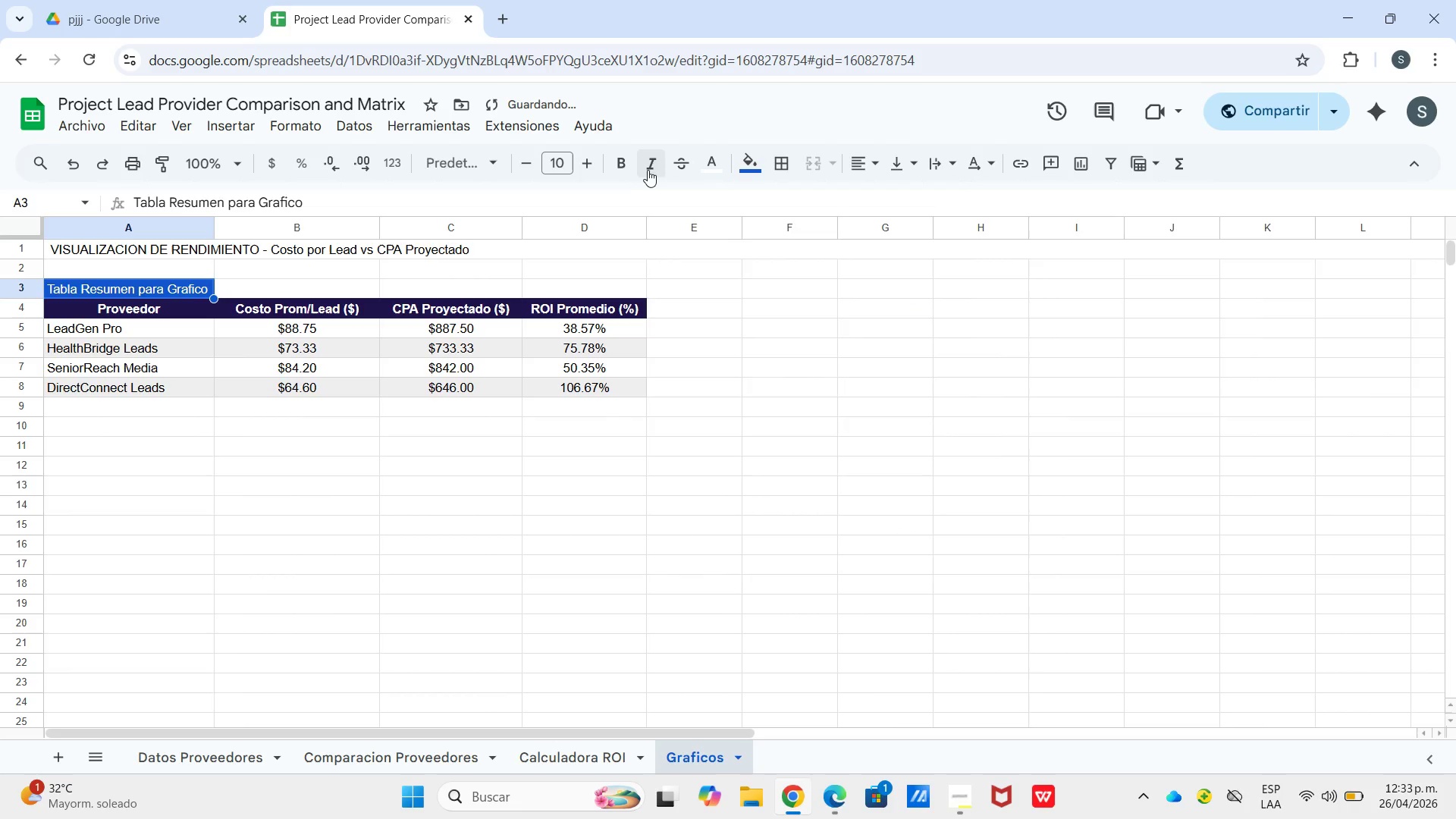 
left_click([626, 166])
 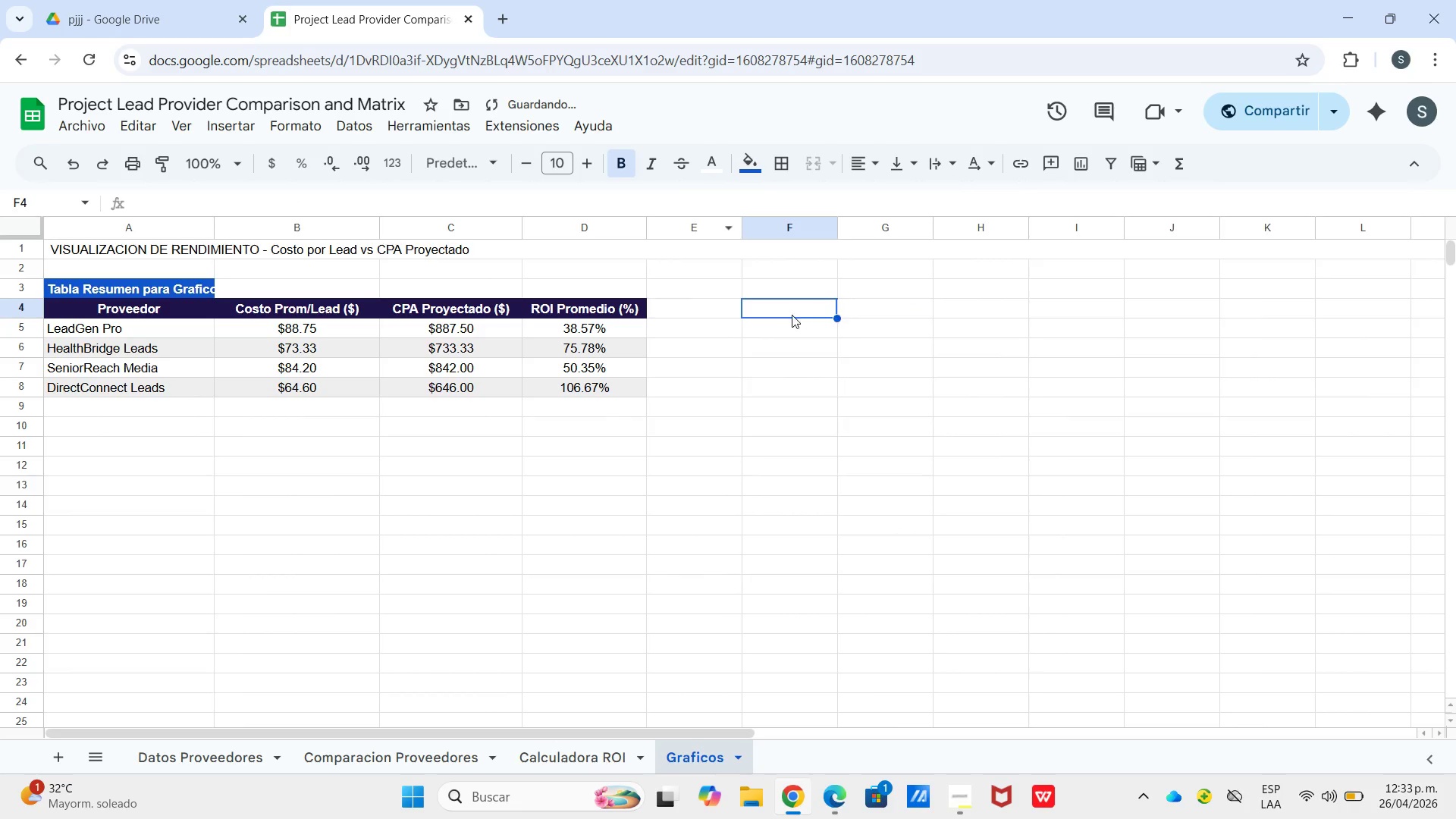 
left_click_drag(start_coordinate=[802, 308], to_coordinate=[797, 314])
 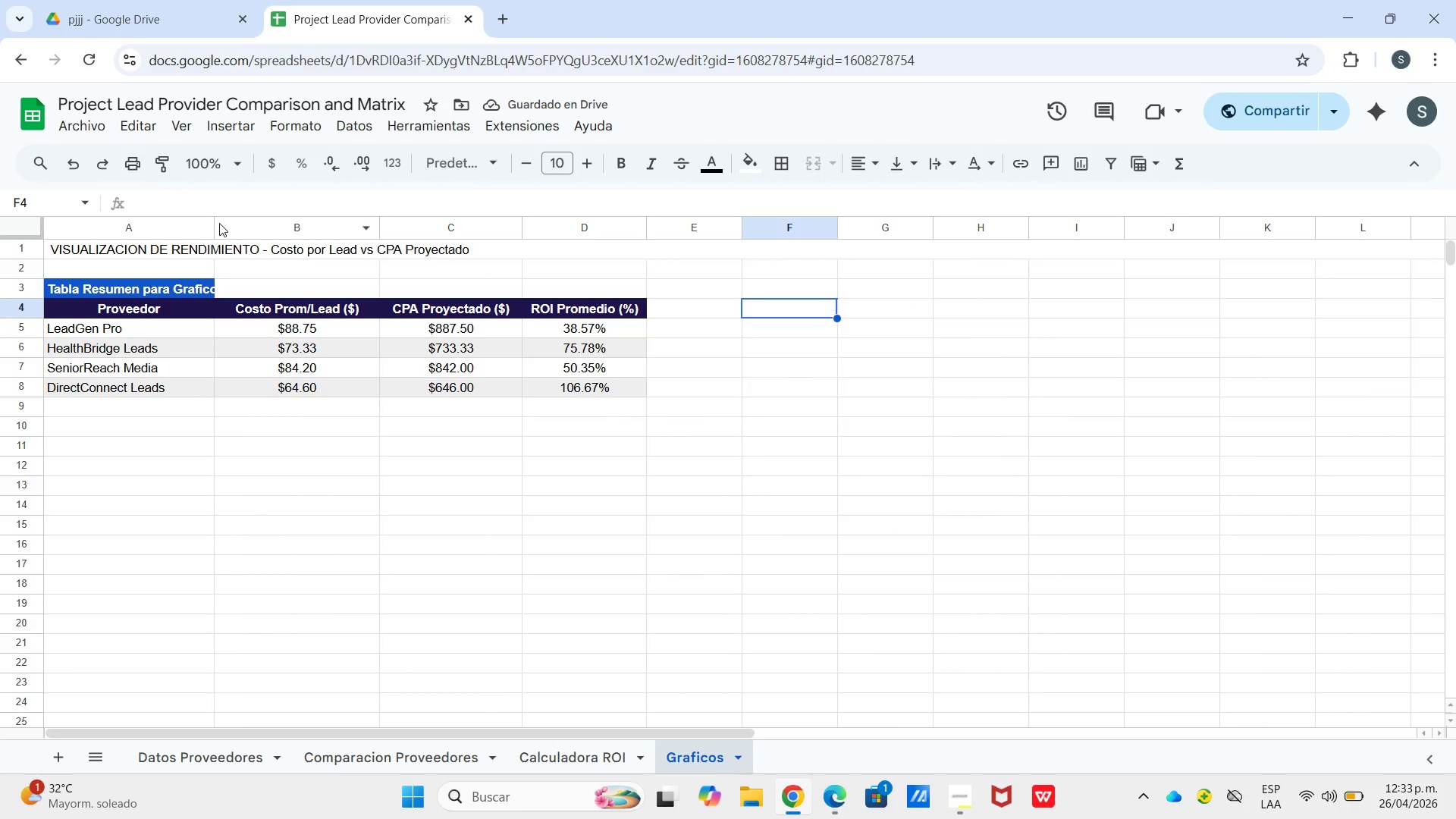 
left_click_drag(start_coordinate=[219, 223], to_coordinate=[231, 223])
 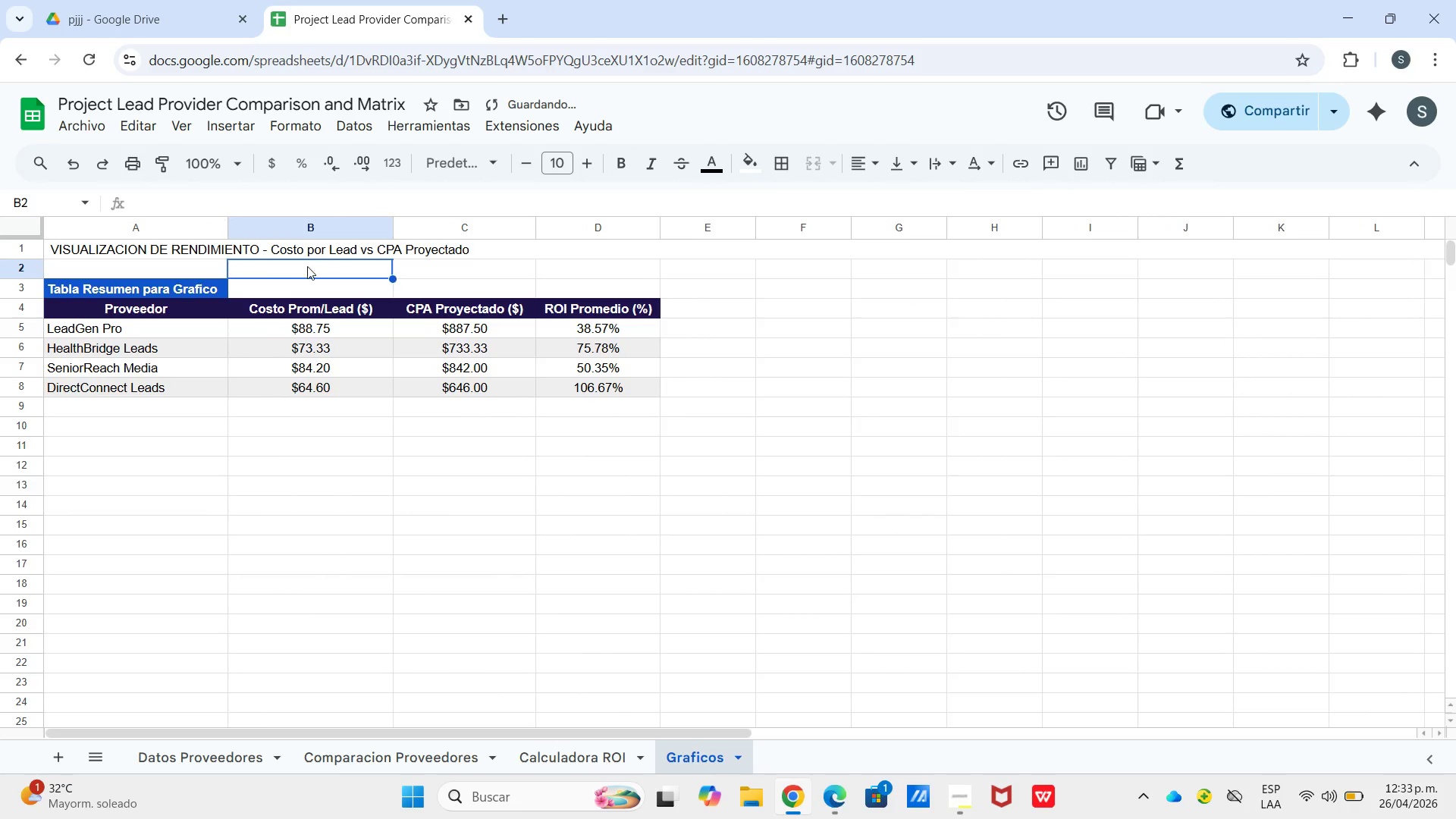 
left_click([320, 264])
 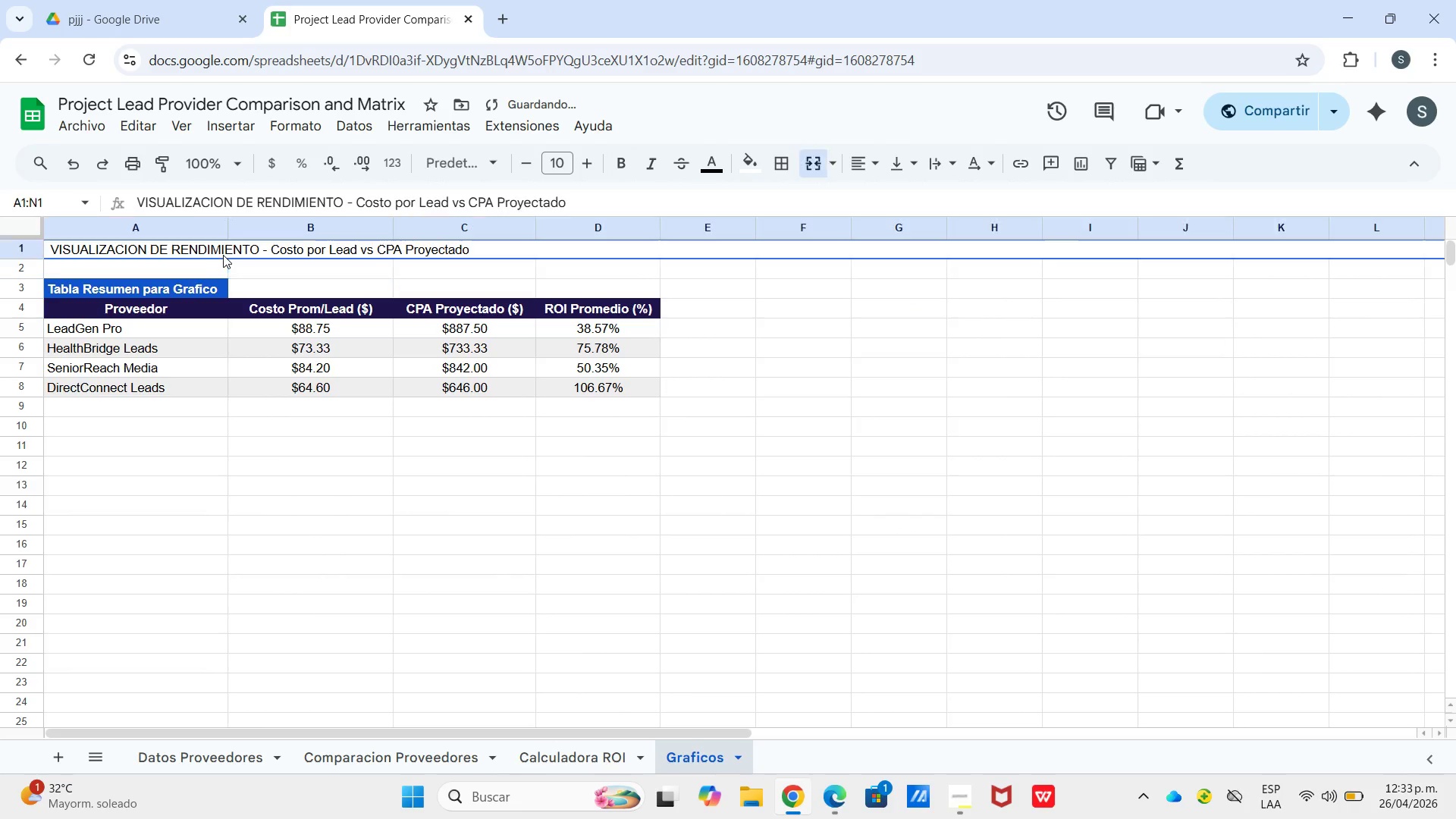 
left_click([222, 255])
 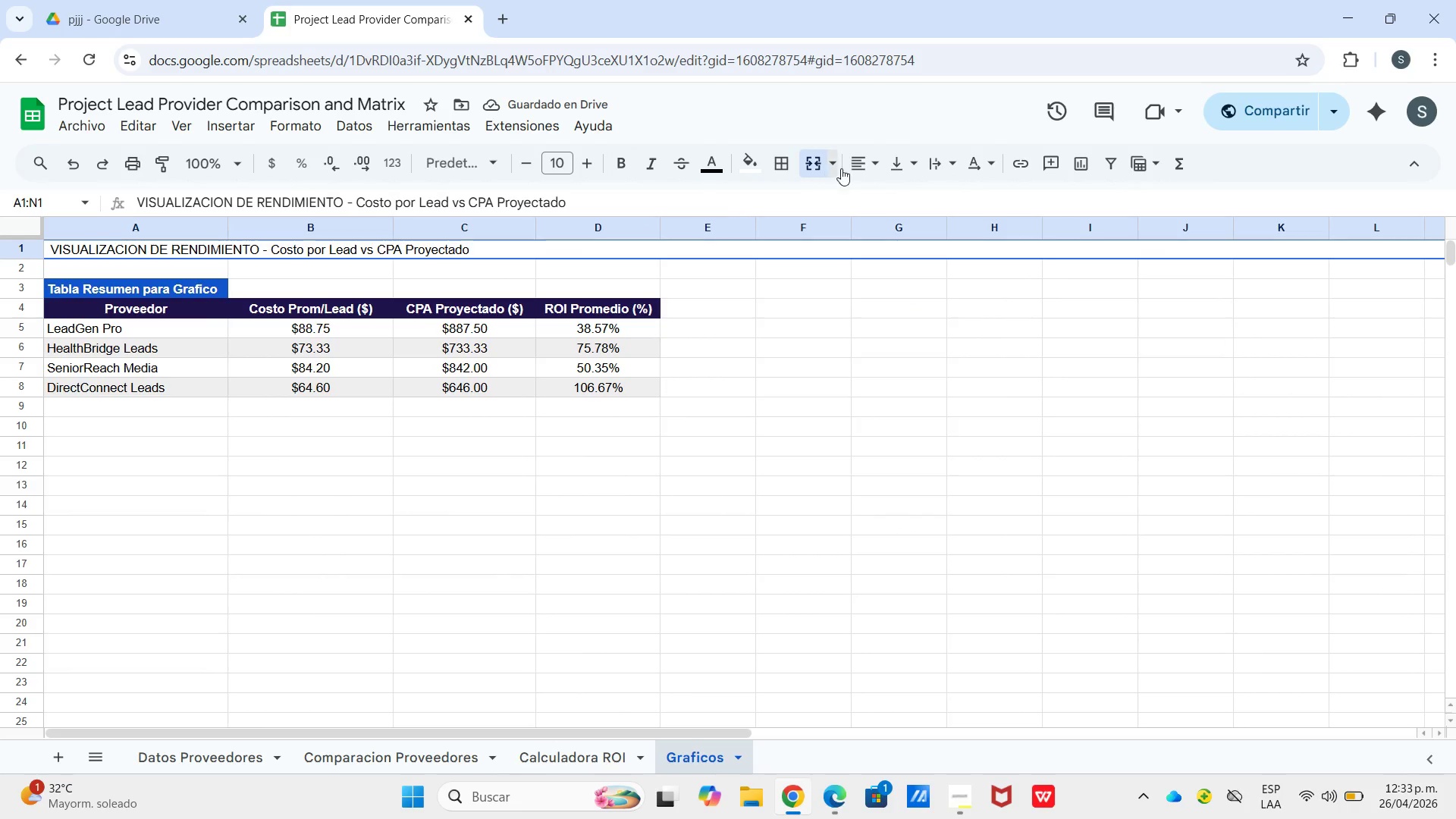 
left_click_drag(start_coordinate=[852, 168], to_coordinate=[856, 168])
 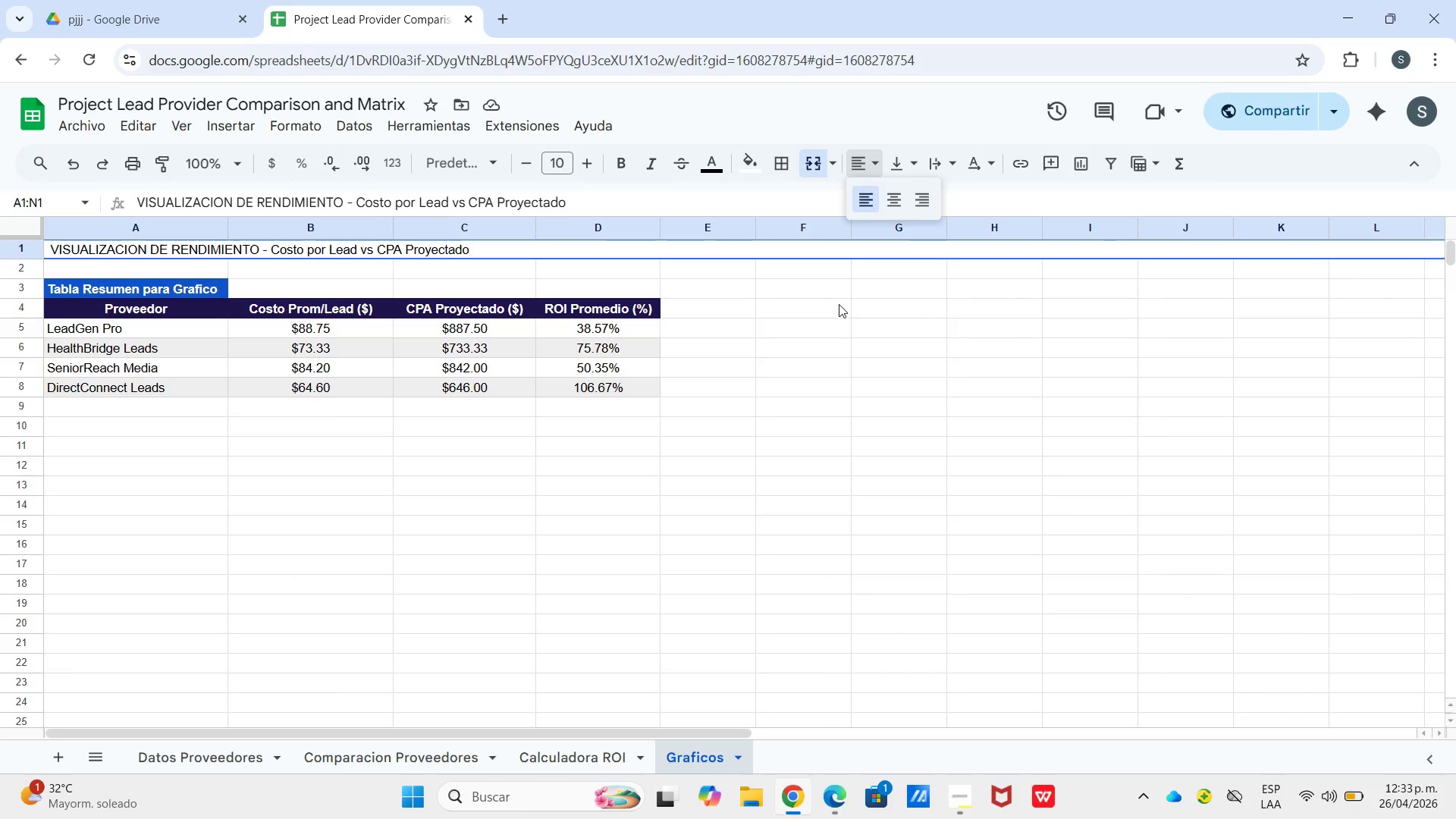 
left_click([896, 209])
 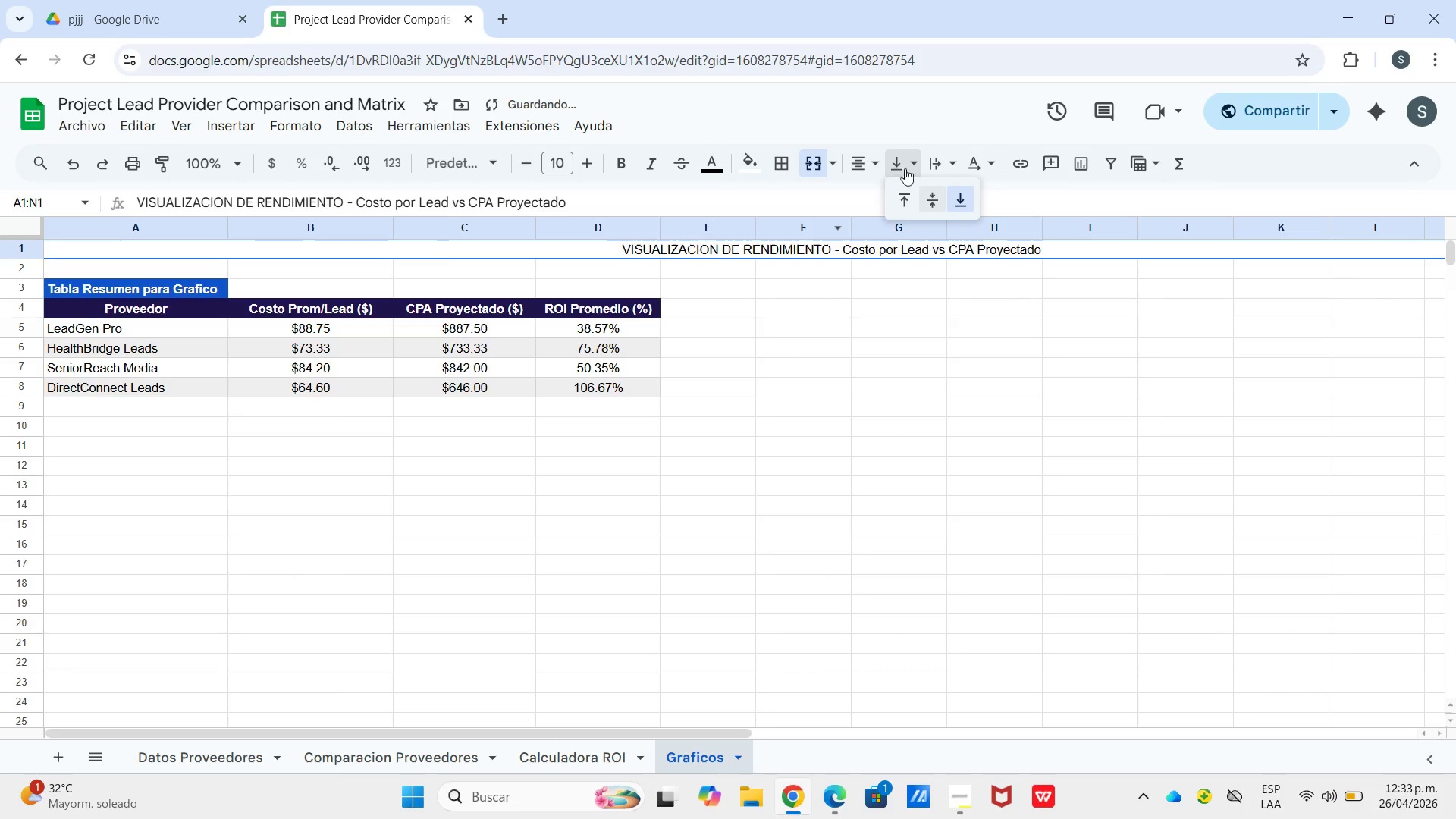 
left_click_drag(start_coordinate=[897, 164], to_coordinate=[903, 167])
 